 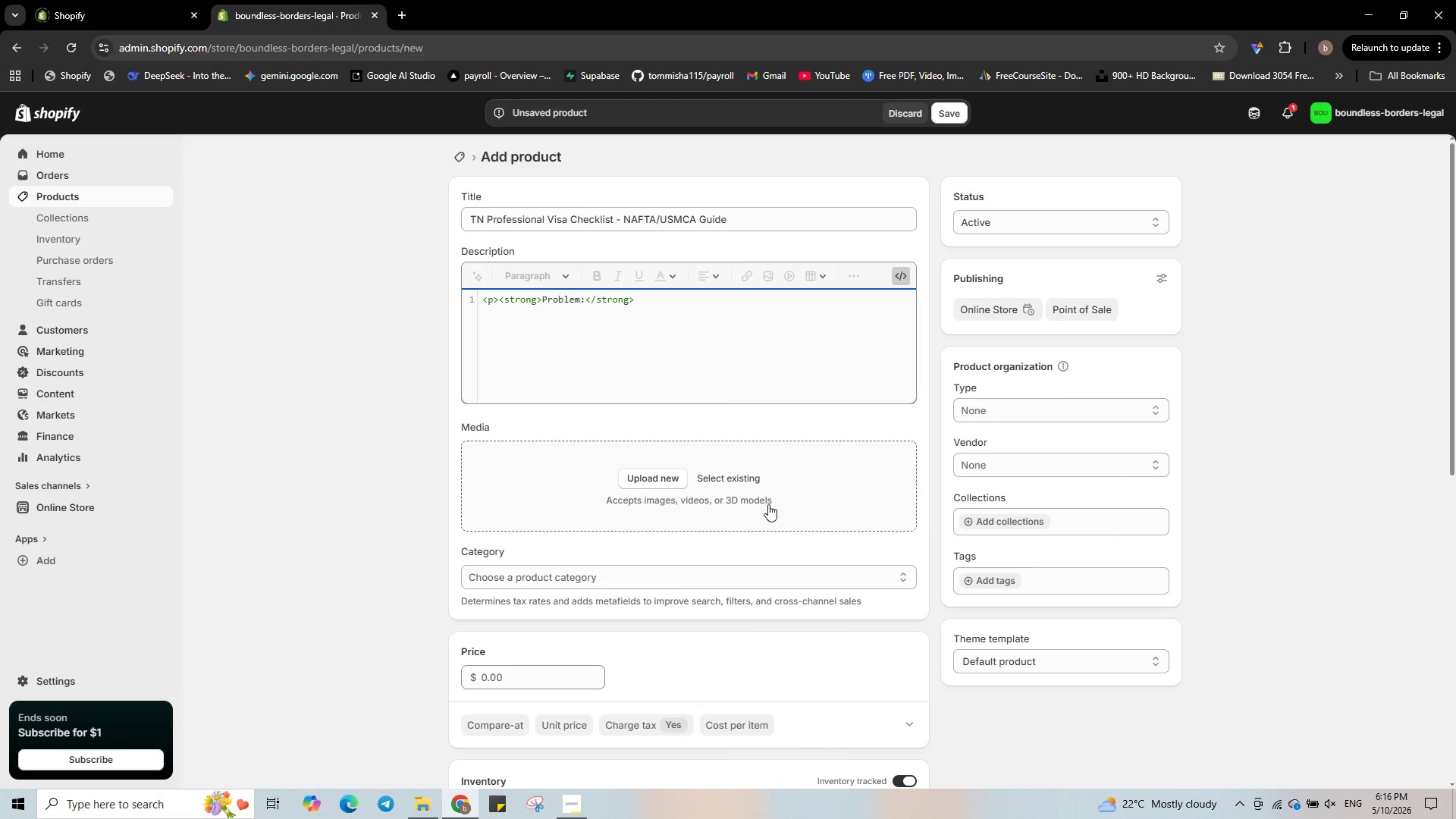 
hold_key(key=ShiftLeft, duration=0.91)
 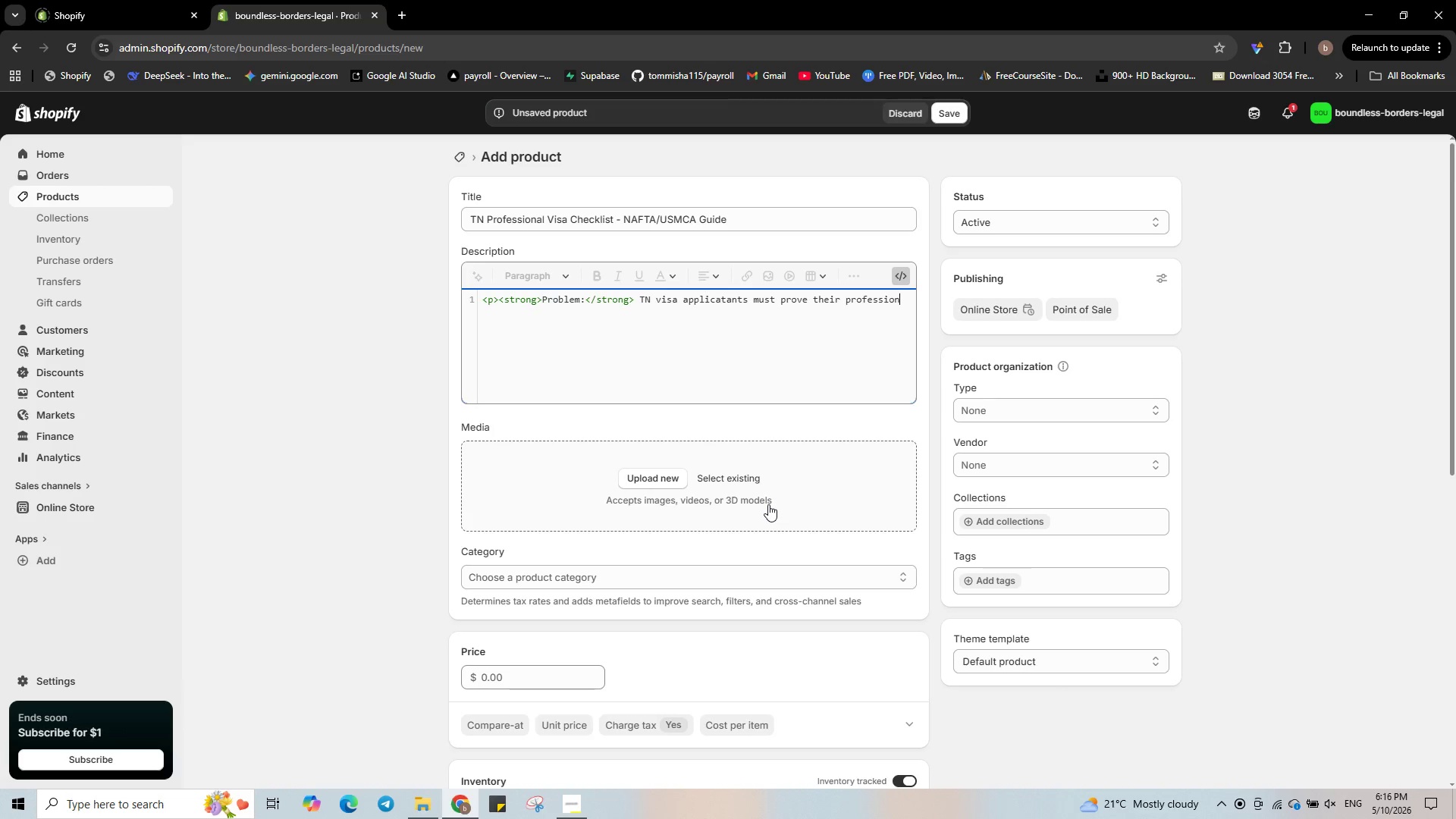 
wait(24.44)
 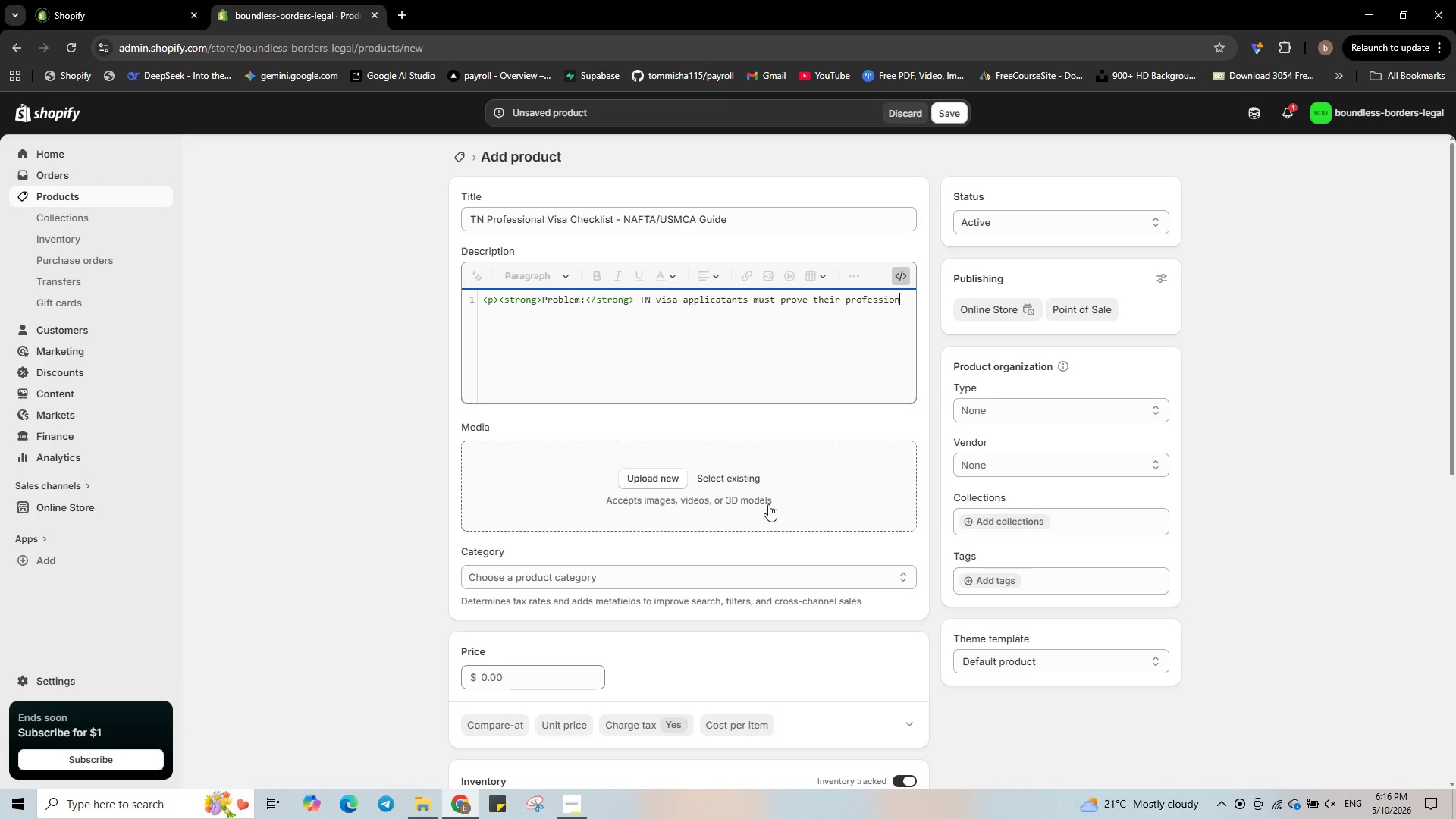 
hold_key(key=ShiftLeft, duration=1.84)
 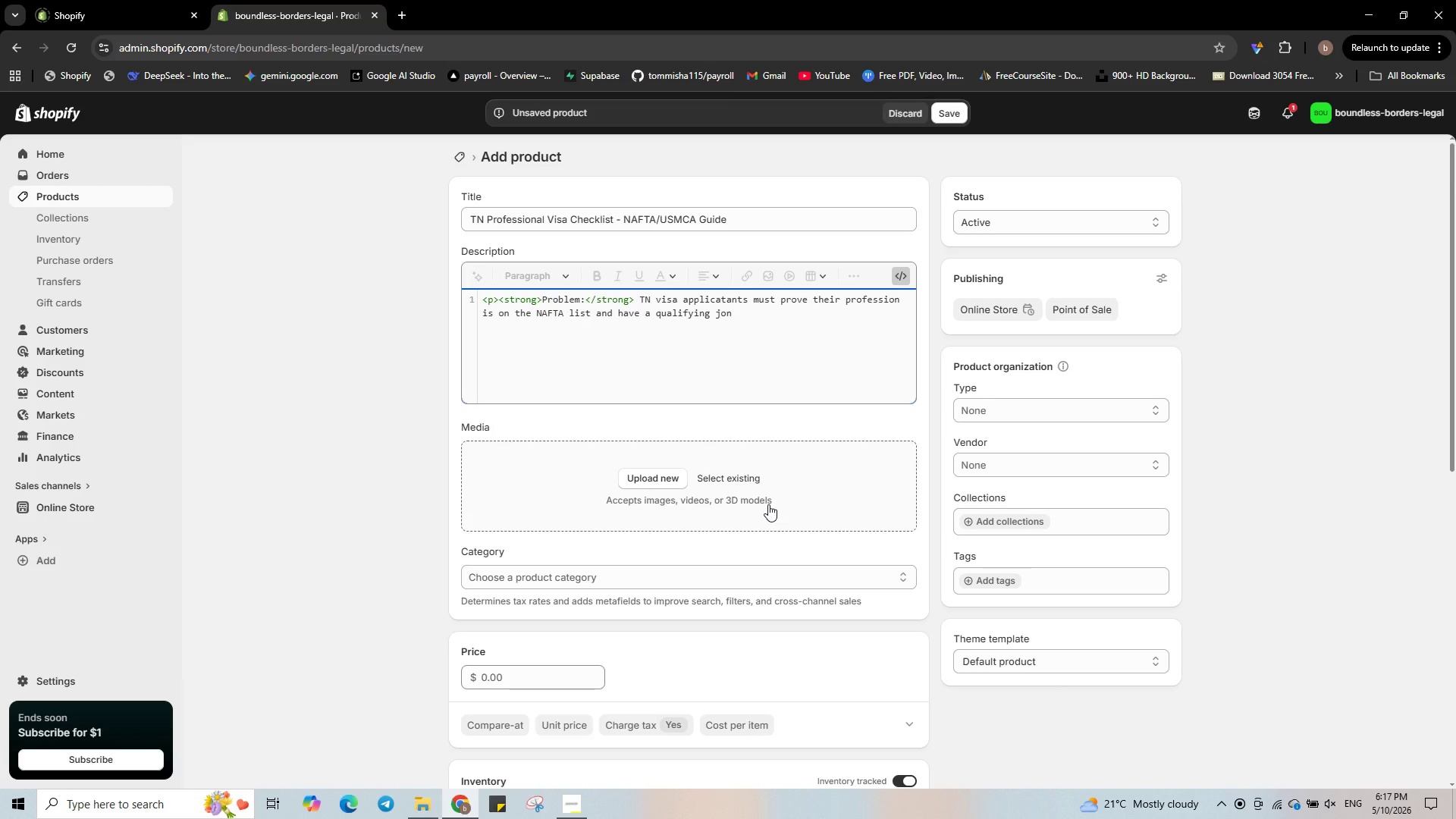 
wait(20.24)
 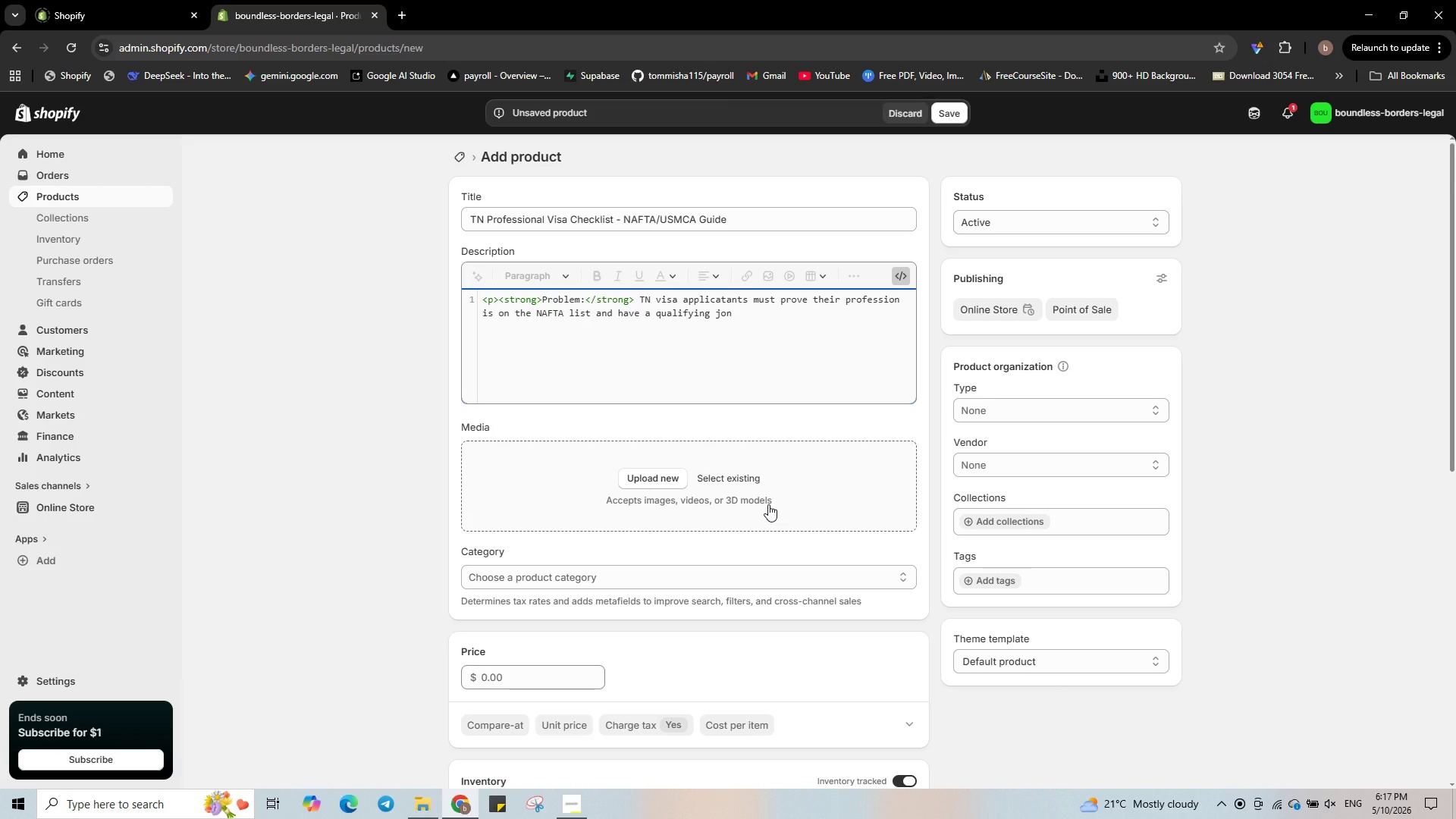 
hold_key(key=ShiftLeft, duration=2.7)
 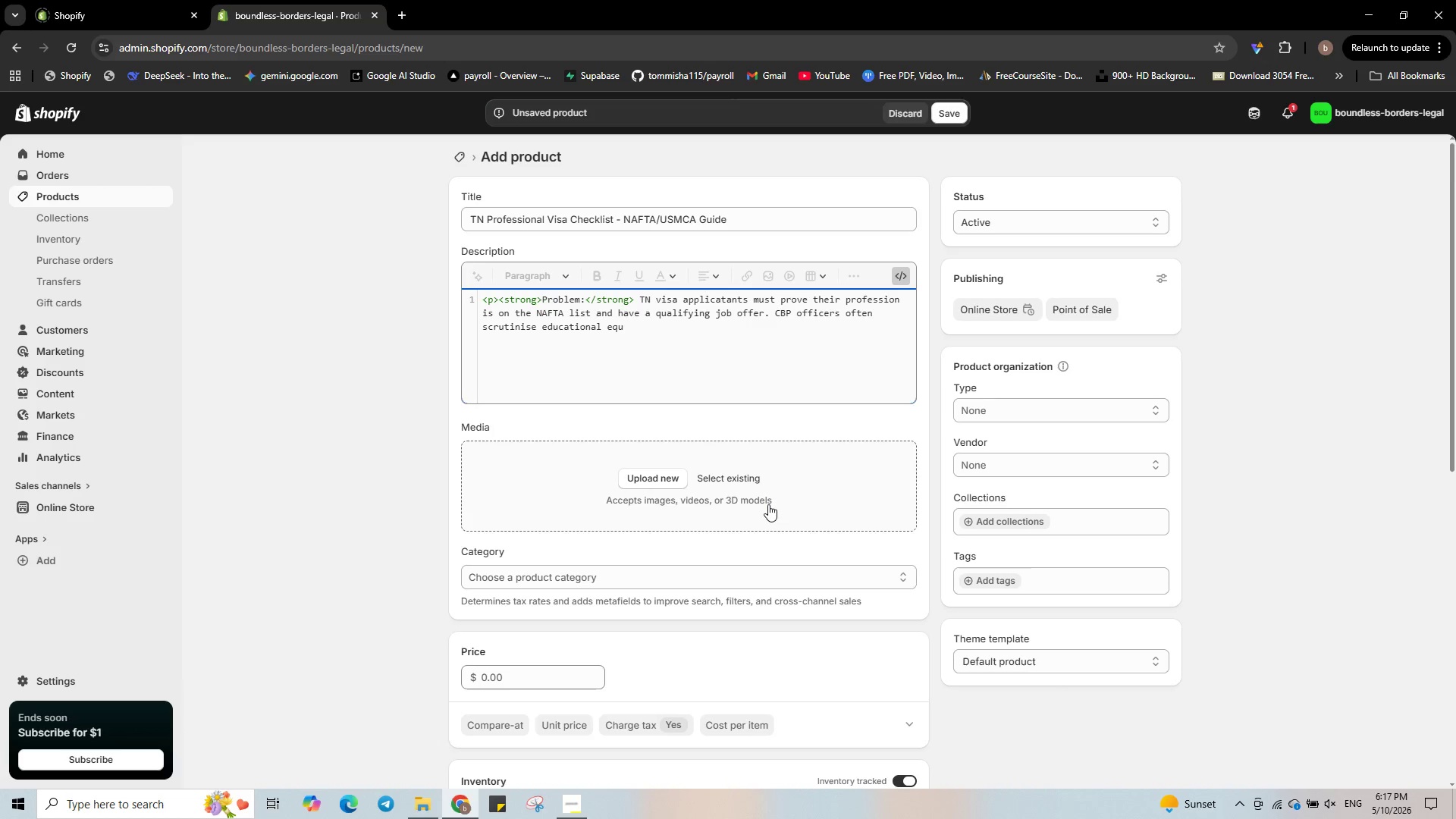 
wait(26.17)
 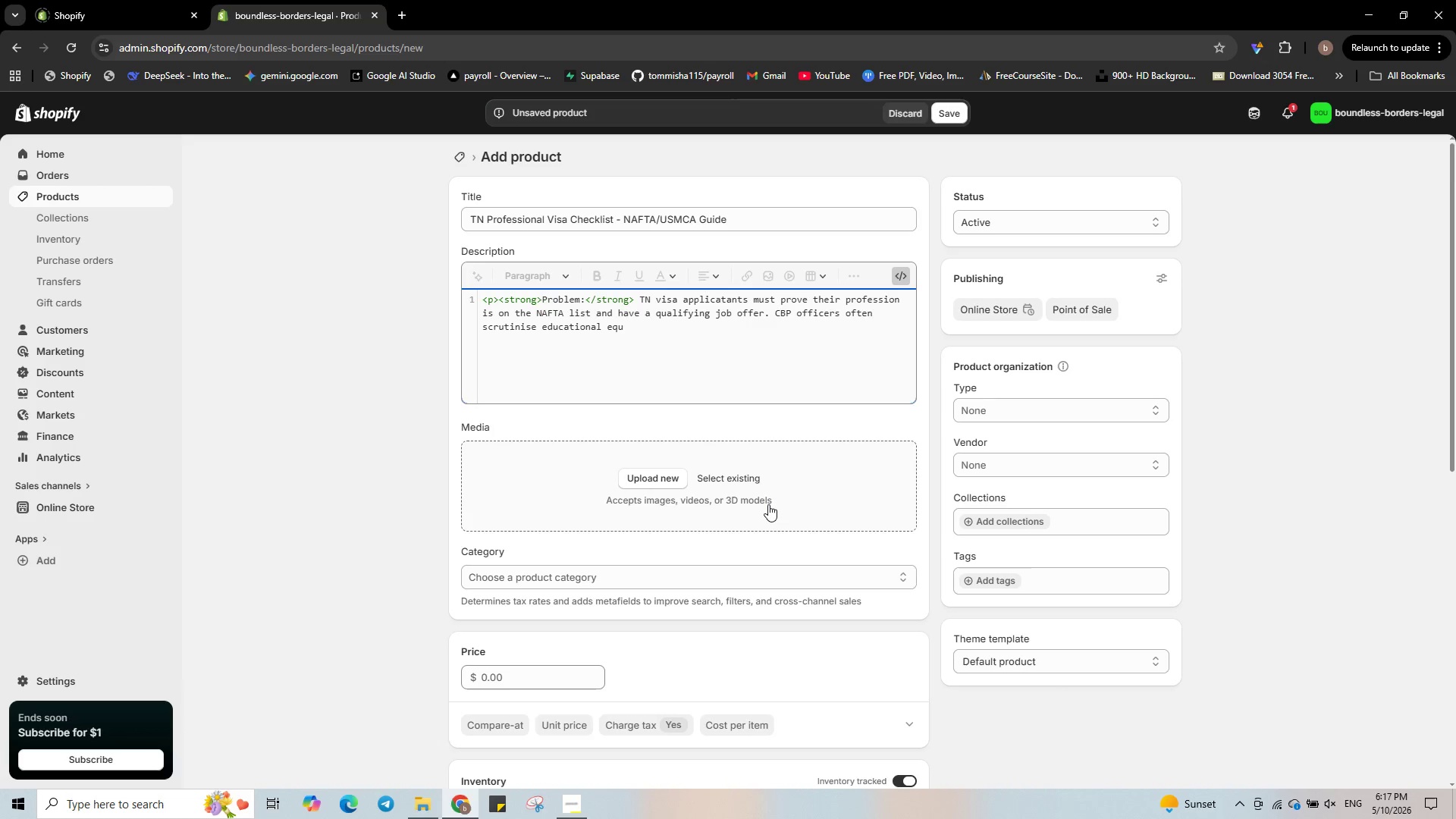 
hold_key(key=ShiftRight, duration=0.7)
 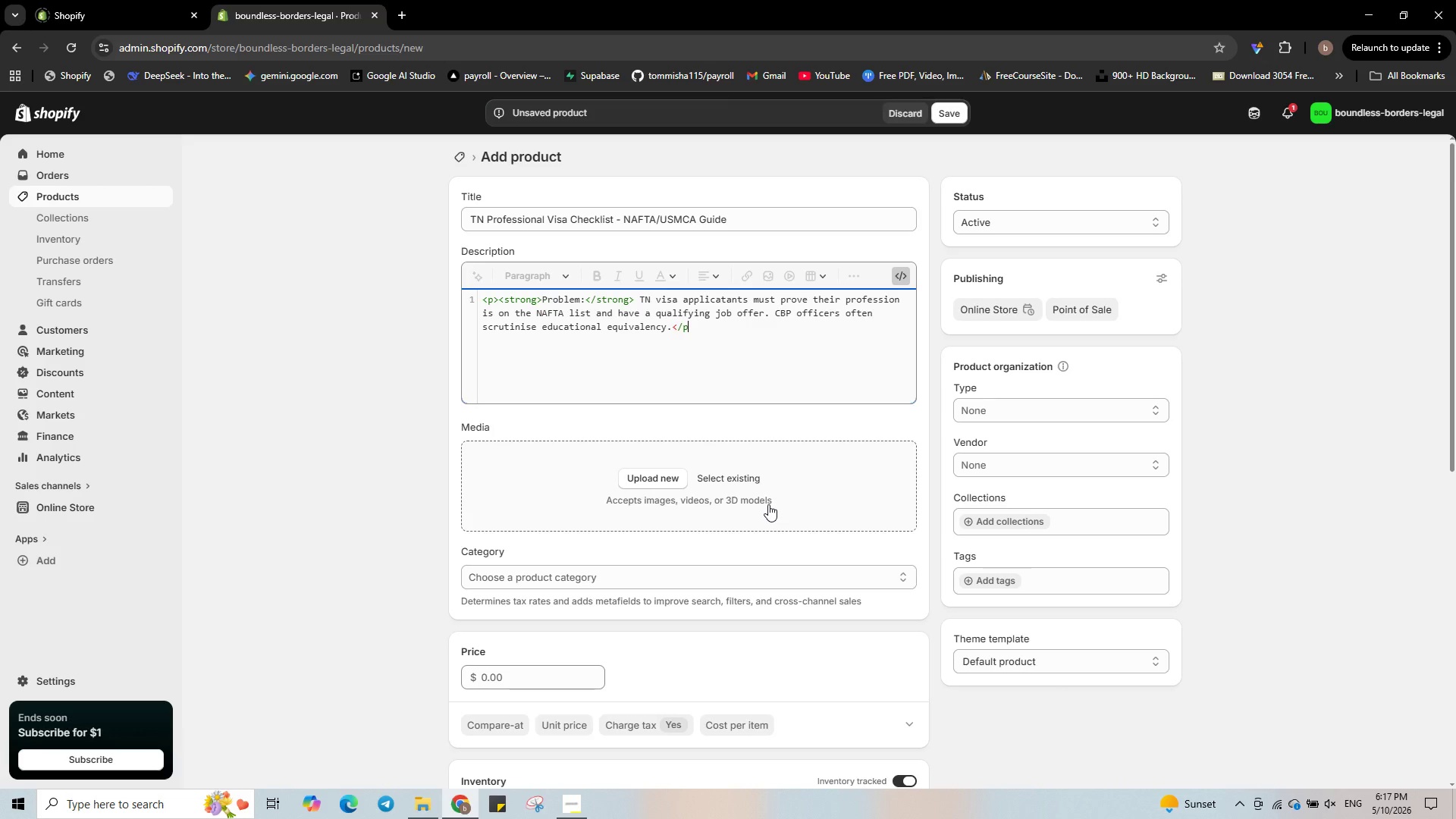 
key(Enter)
 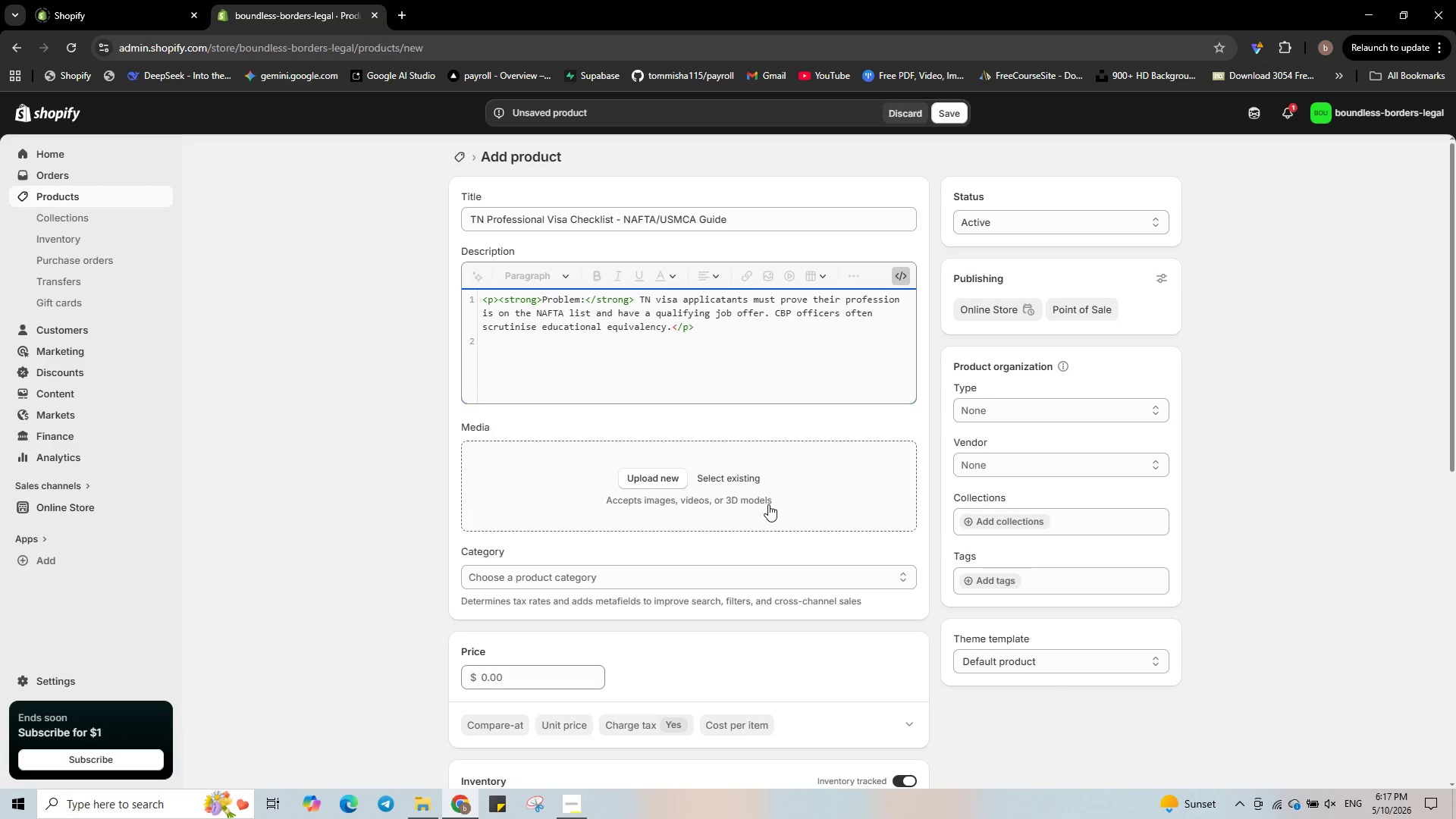 
type(<p><strong>So)
 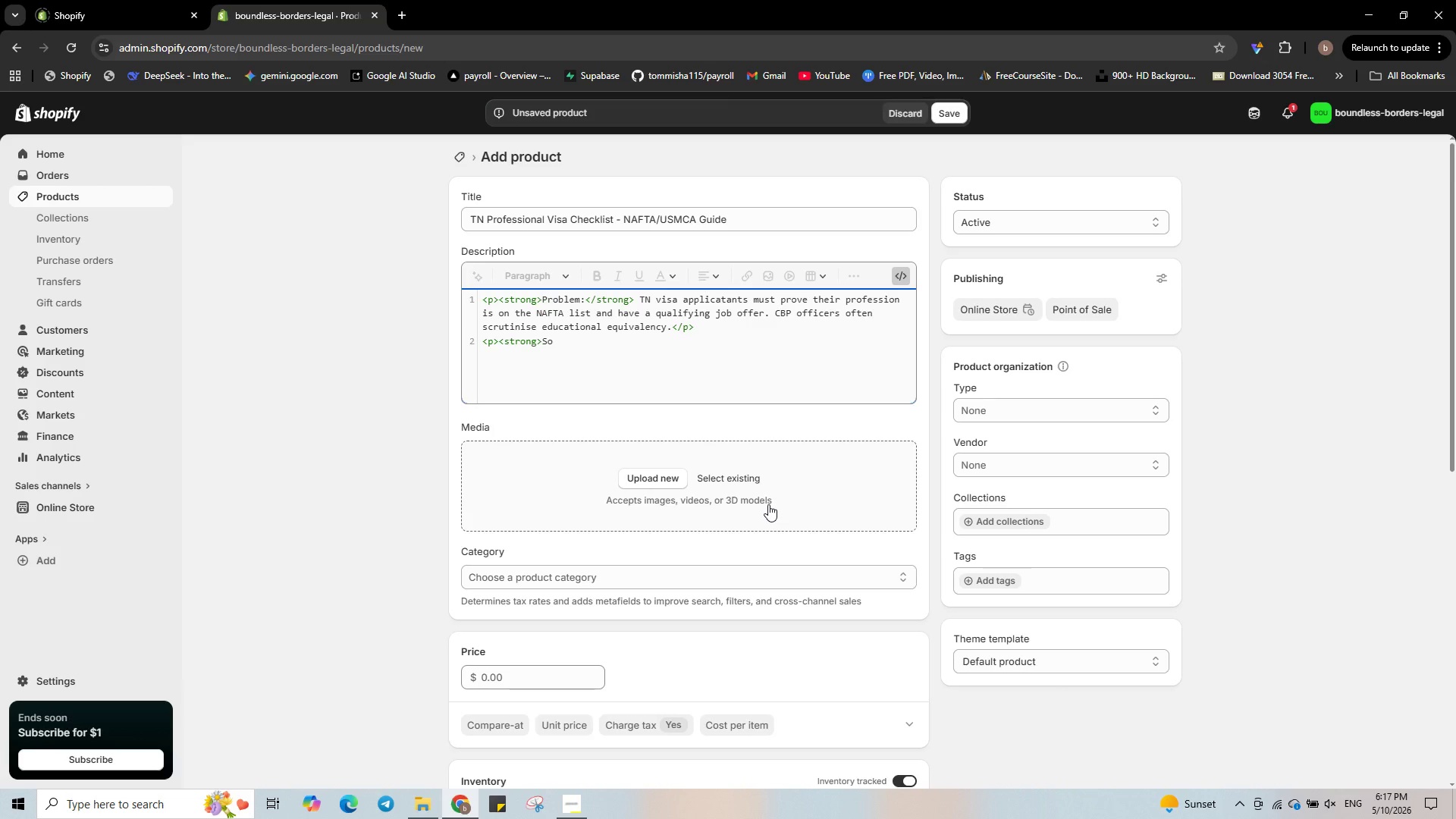 
type(lution:</stong> o)
key(Backspace)
type(Our )
 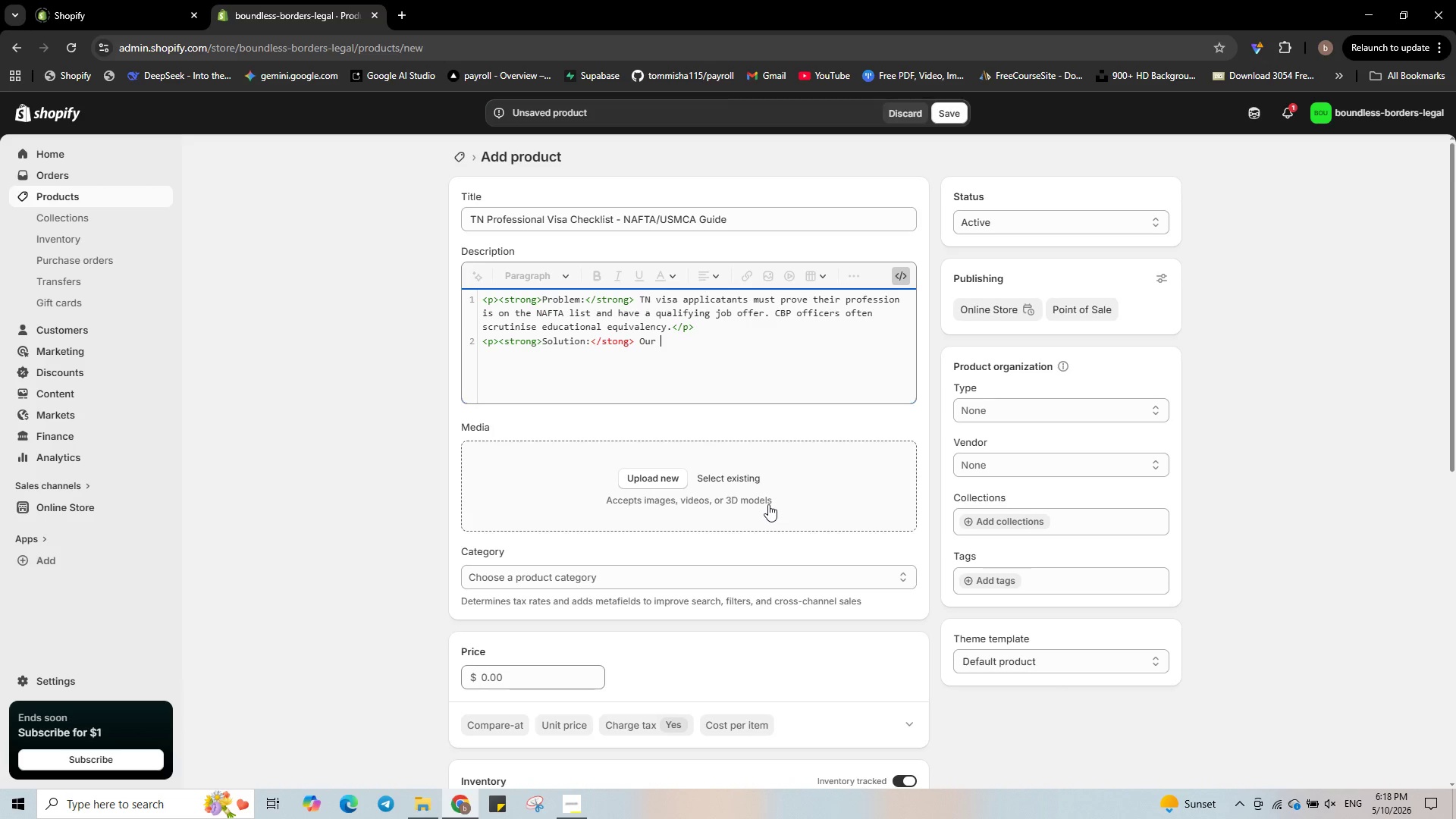 
hold_key(key=ArrowLeft, duration=0.72)
 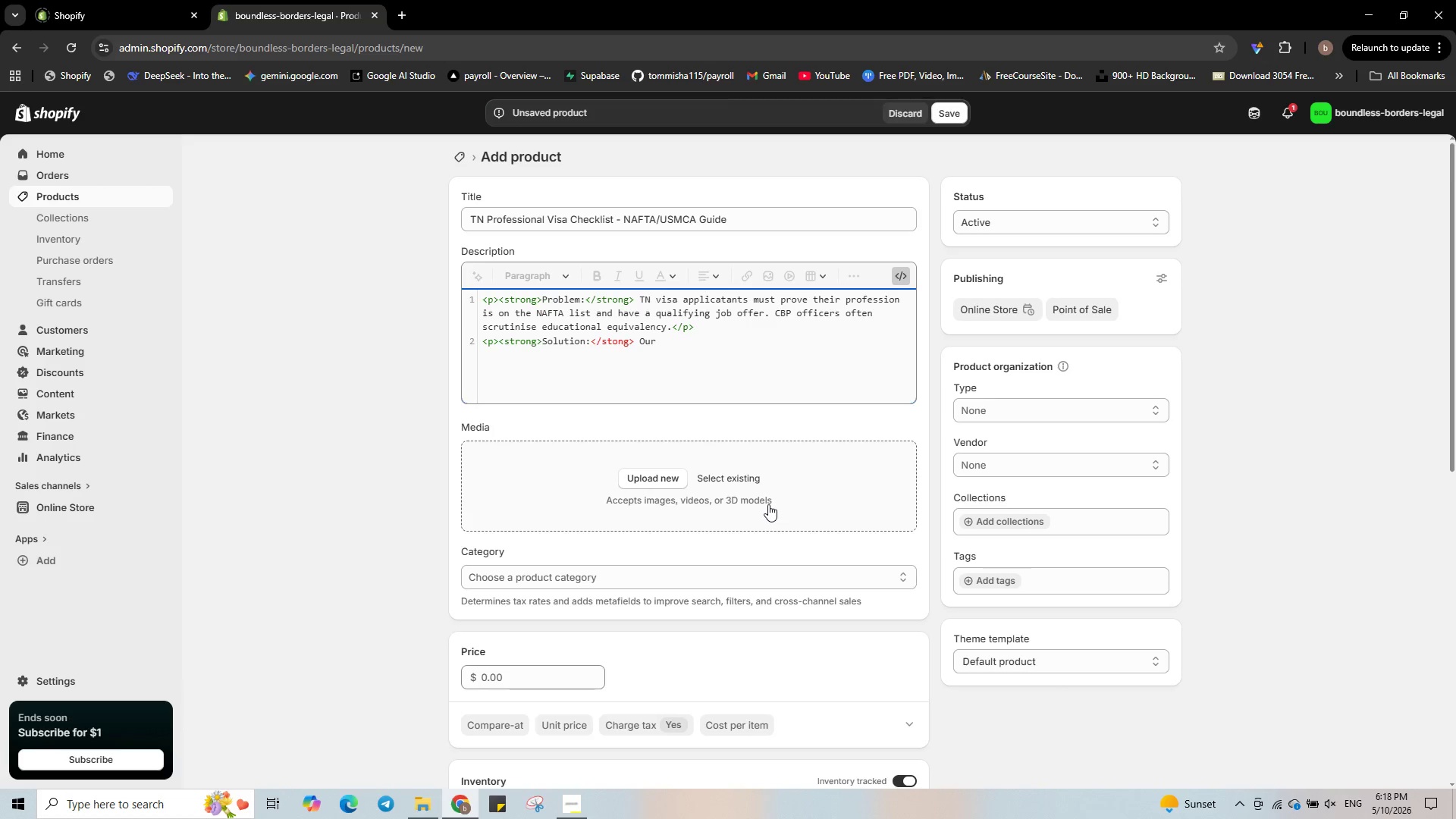 
key(R)
 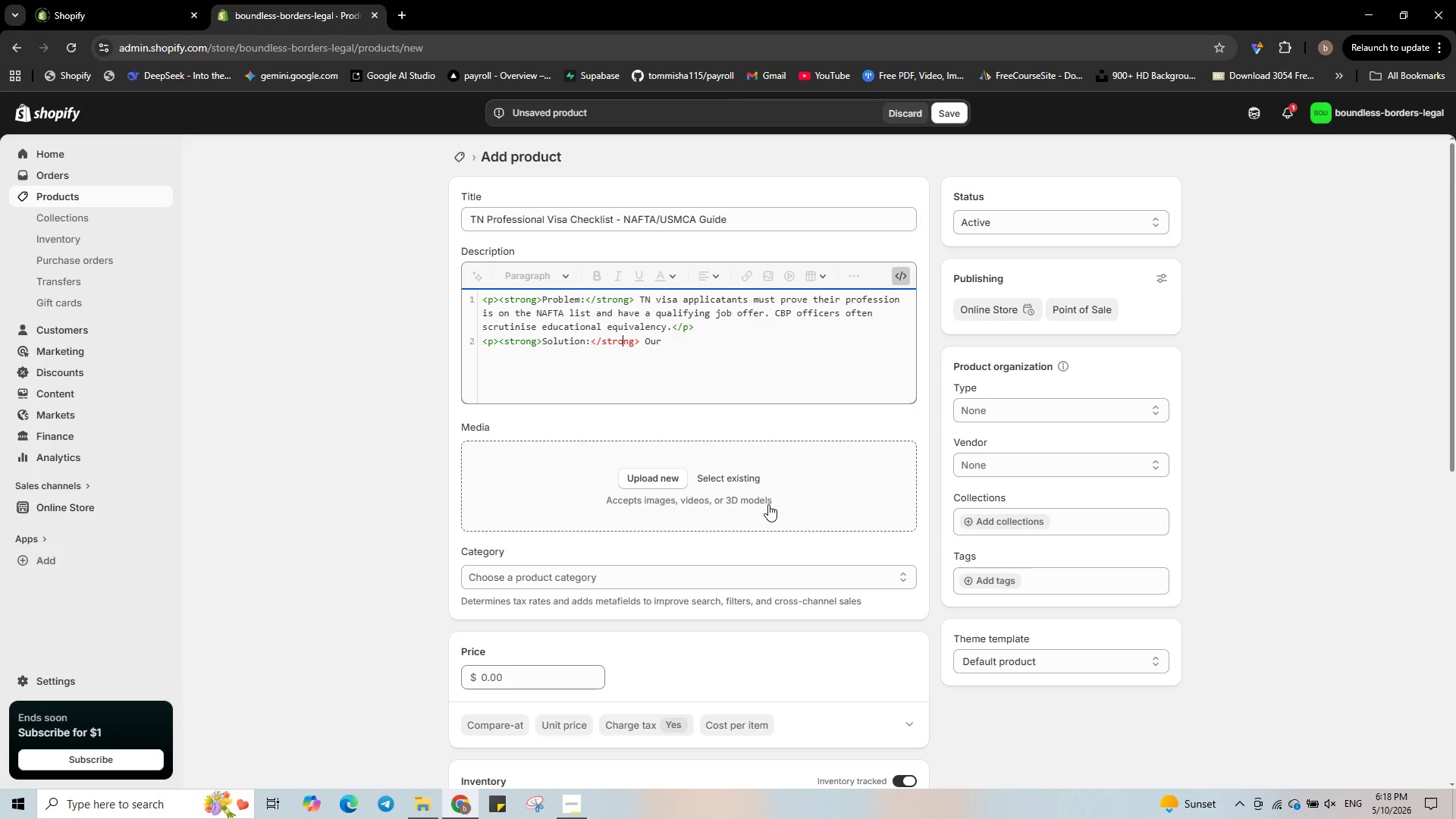 
key(ArrowRight)
 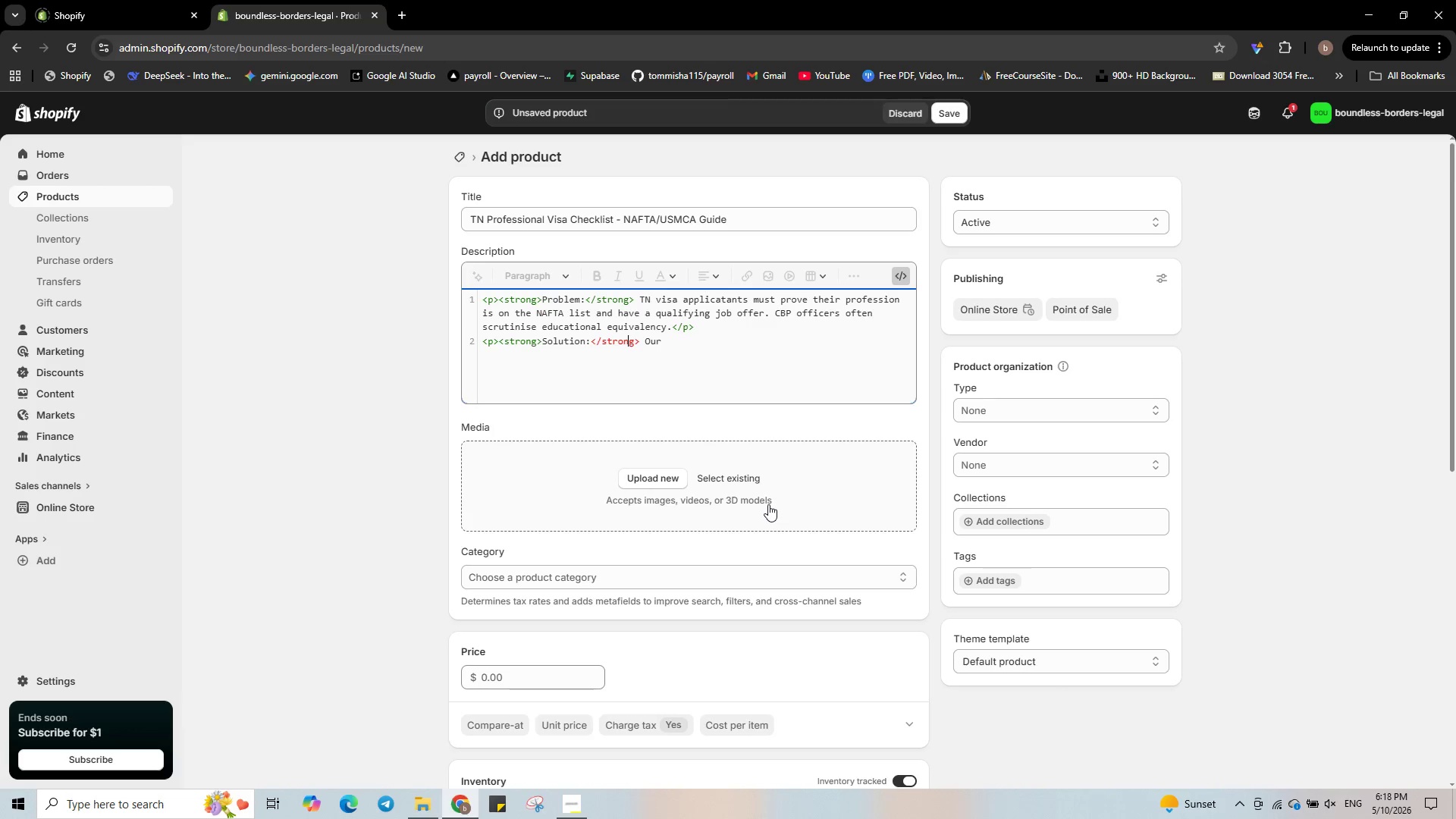 
key(ArrowRight)
 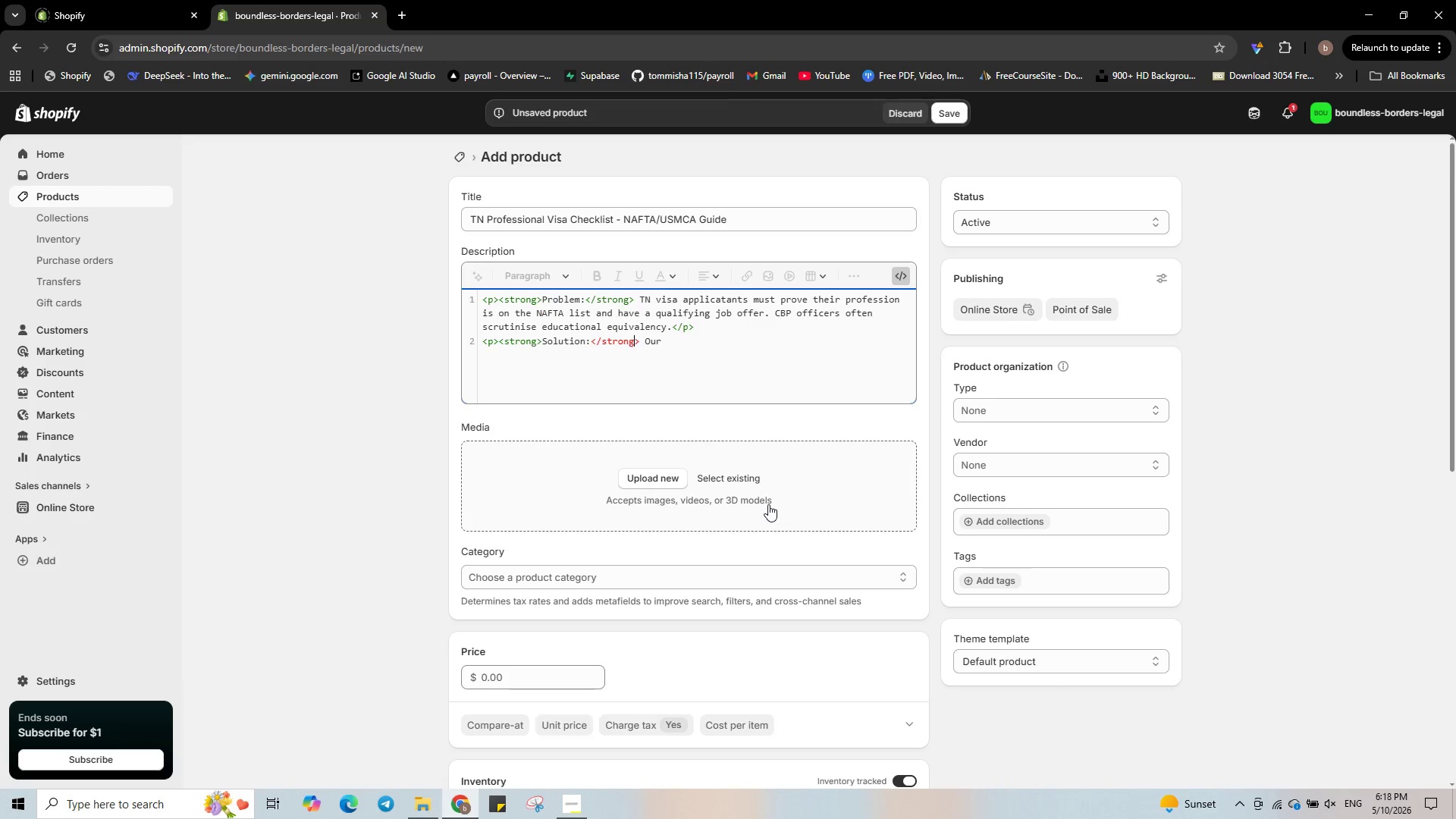 
key(ArrowRight)
 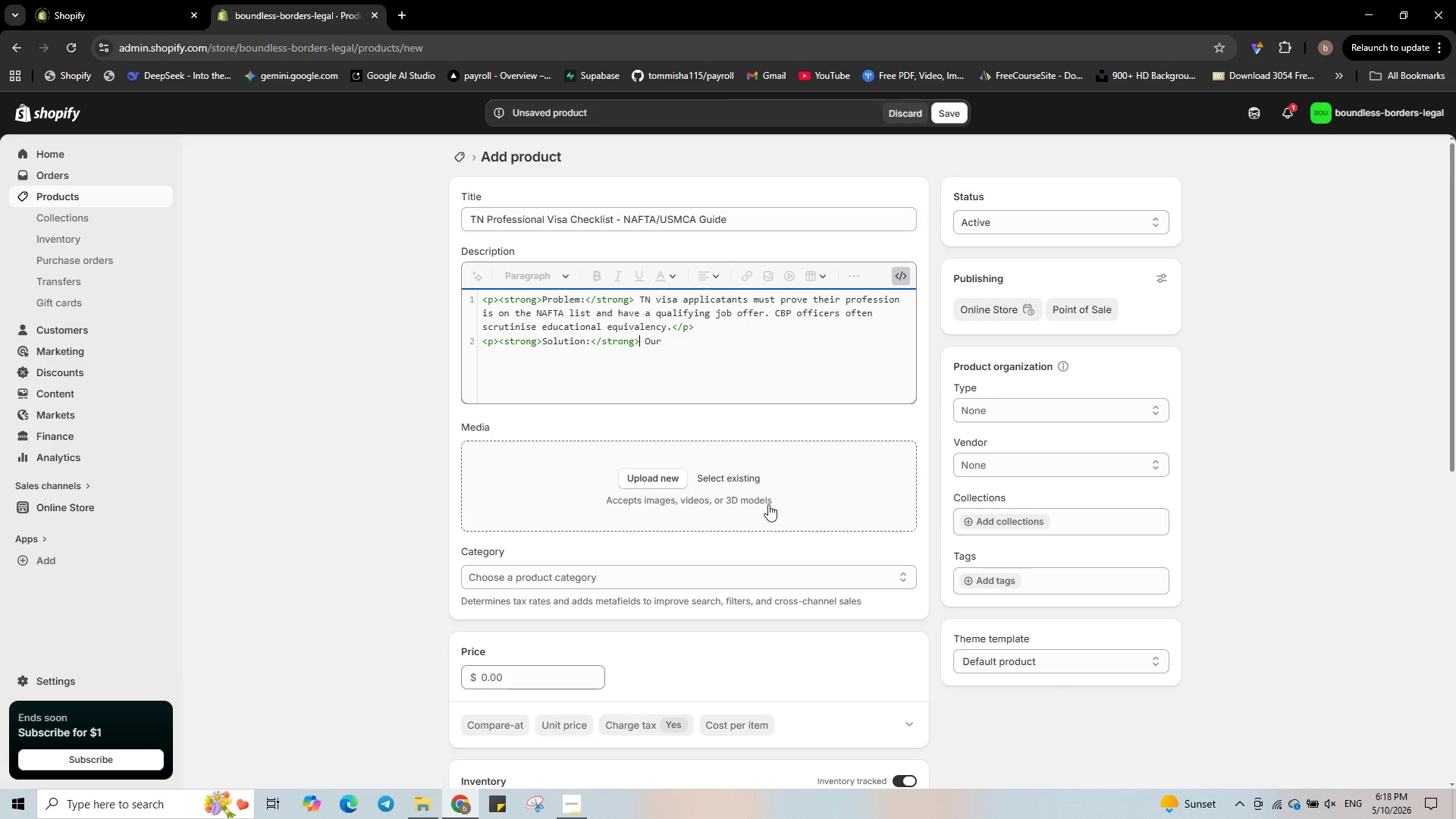 
key(ArrowRight)
 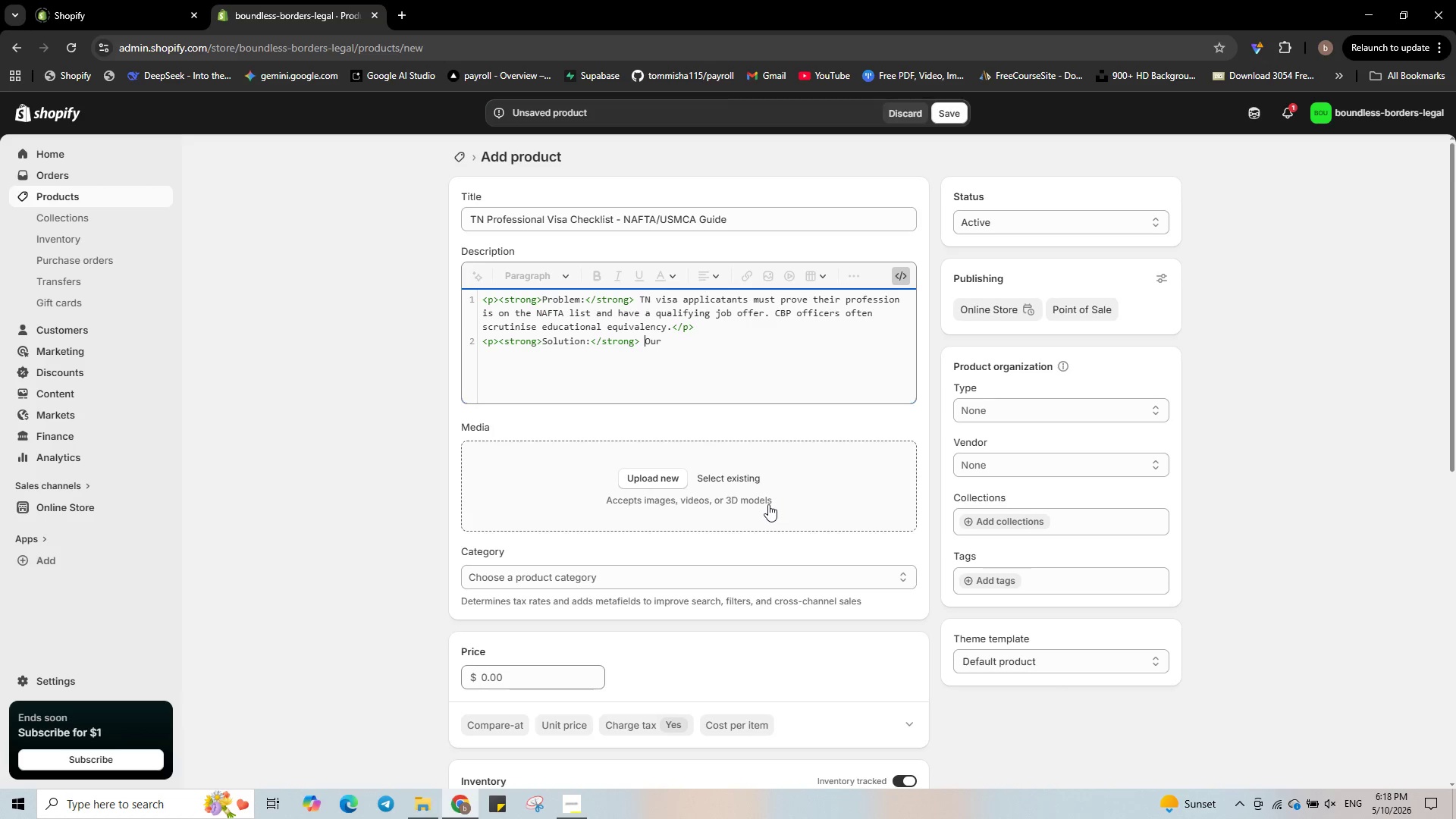 
key(ArrowRight)
 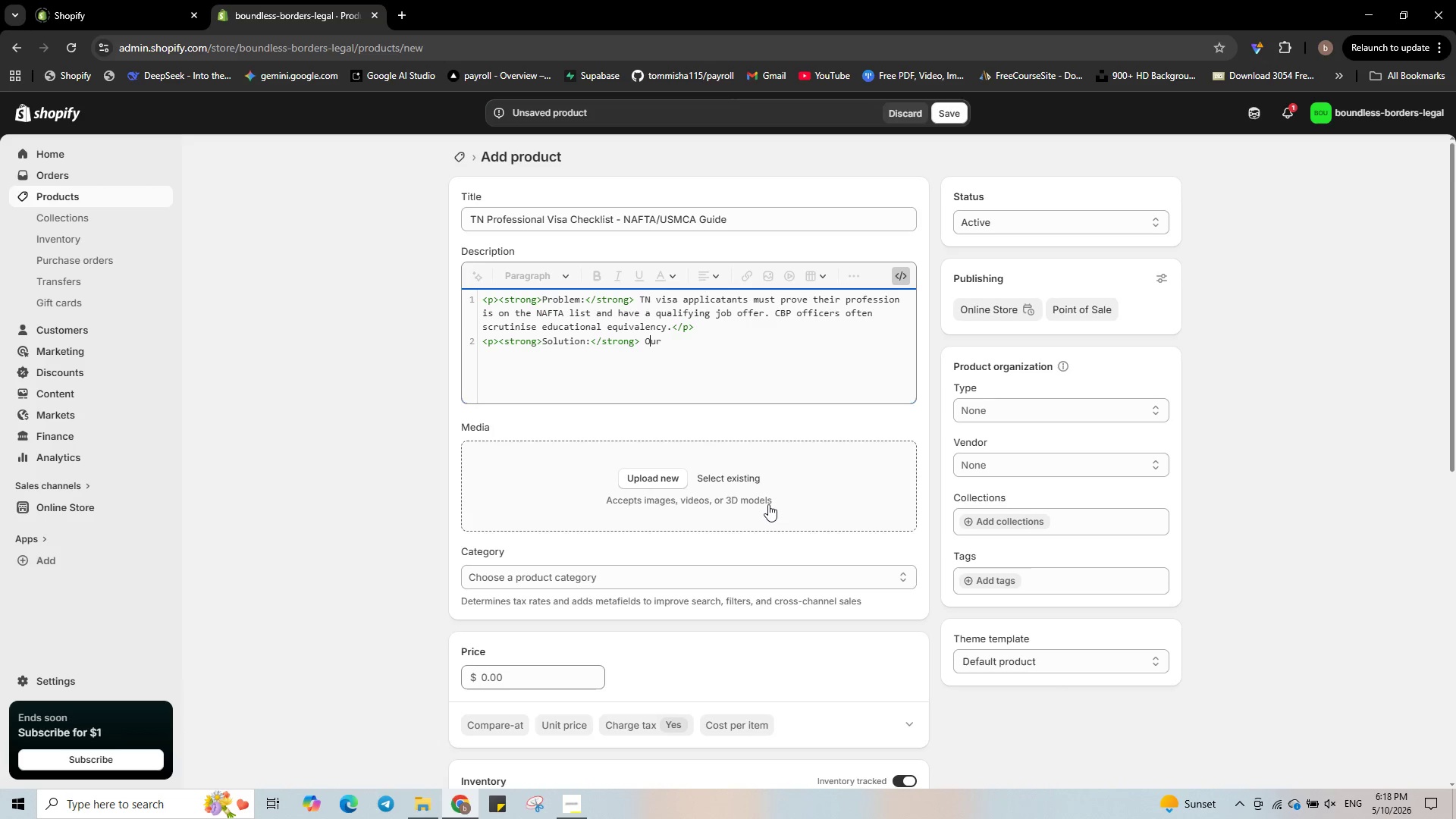 
key(ArrowRight)
 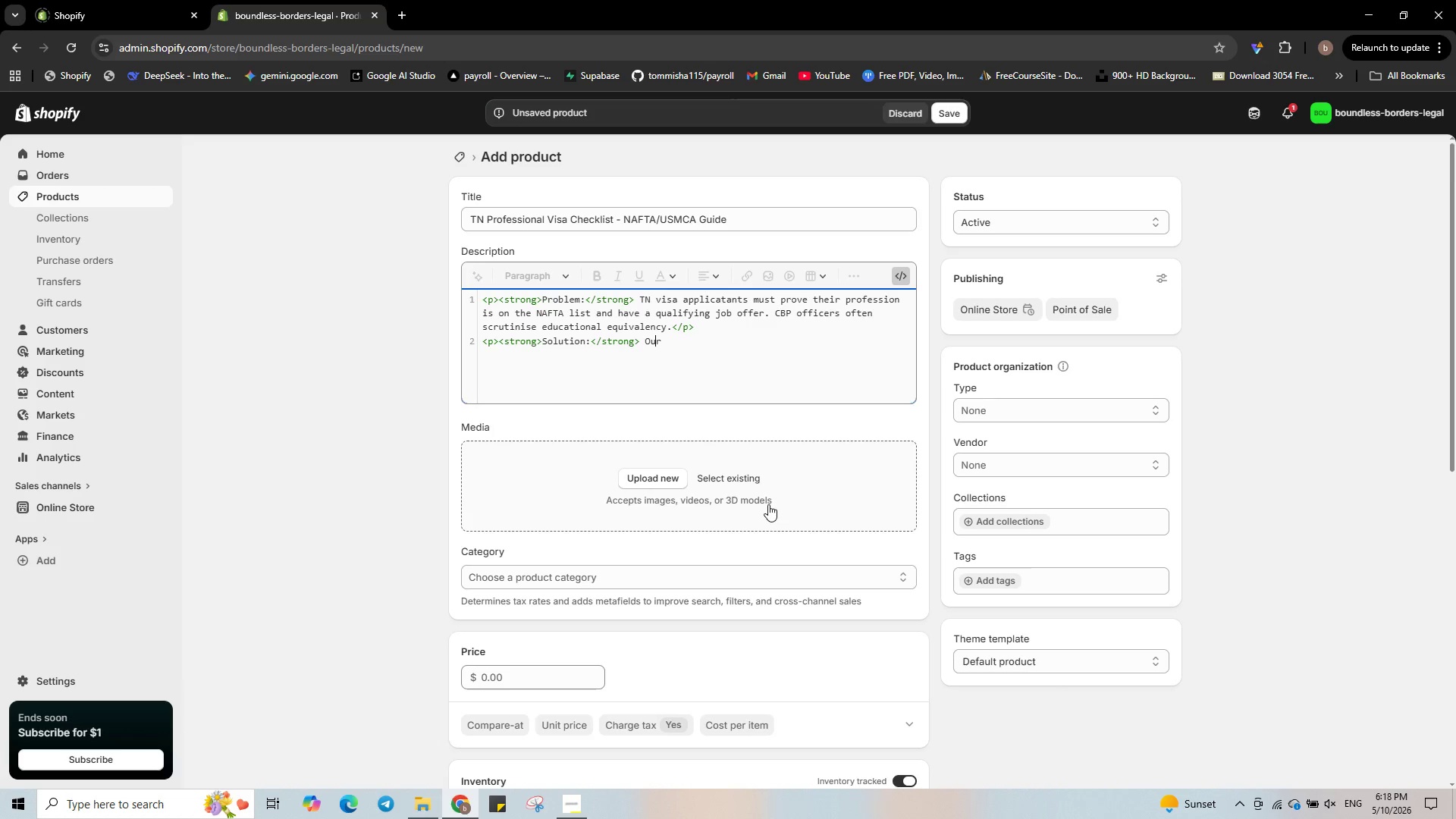 
key(ArrowRight)
 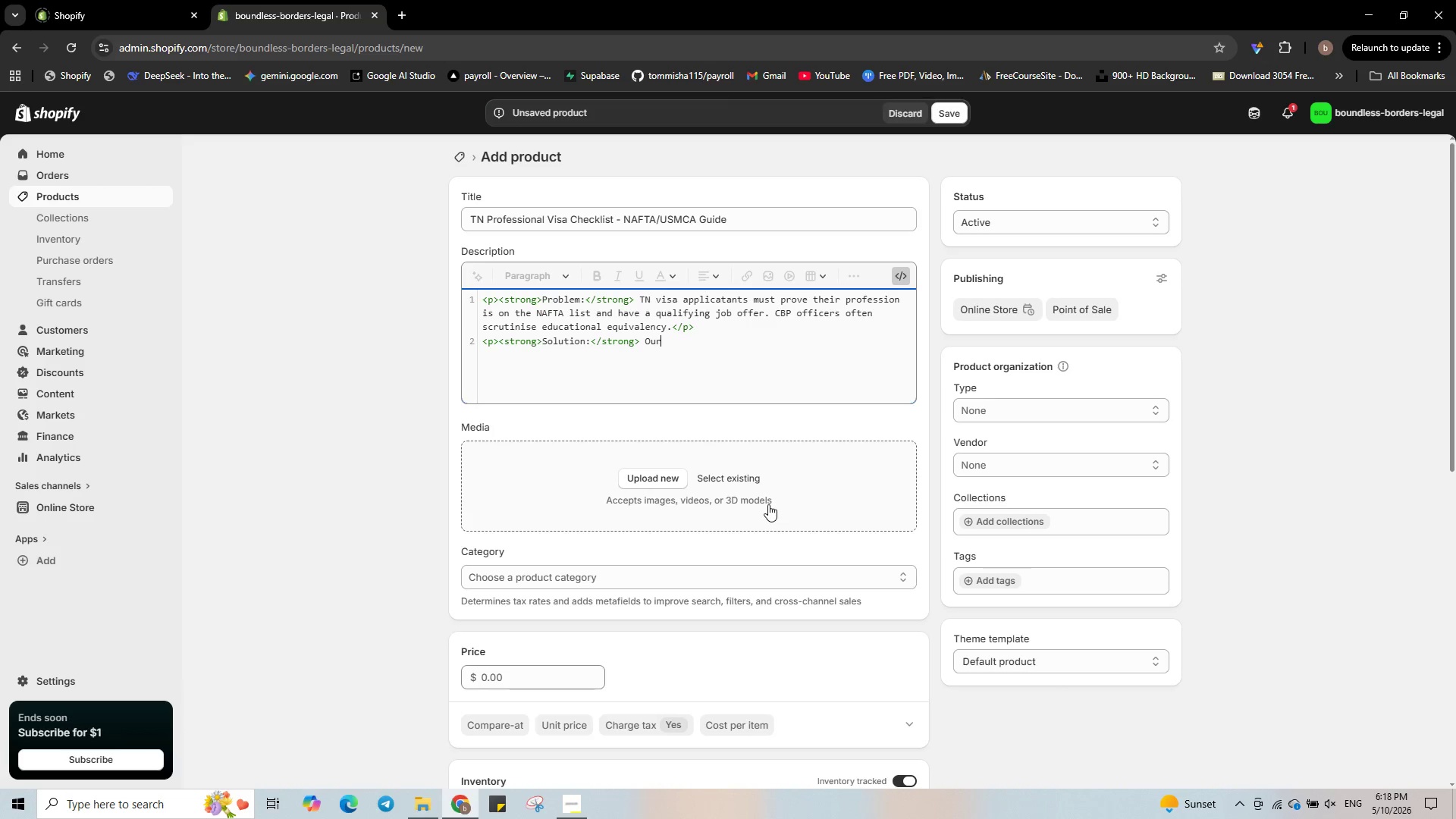 
key(ArrowRight)
 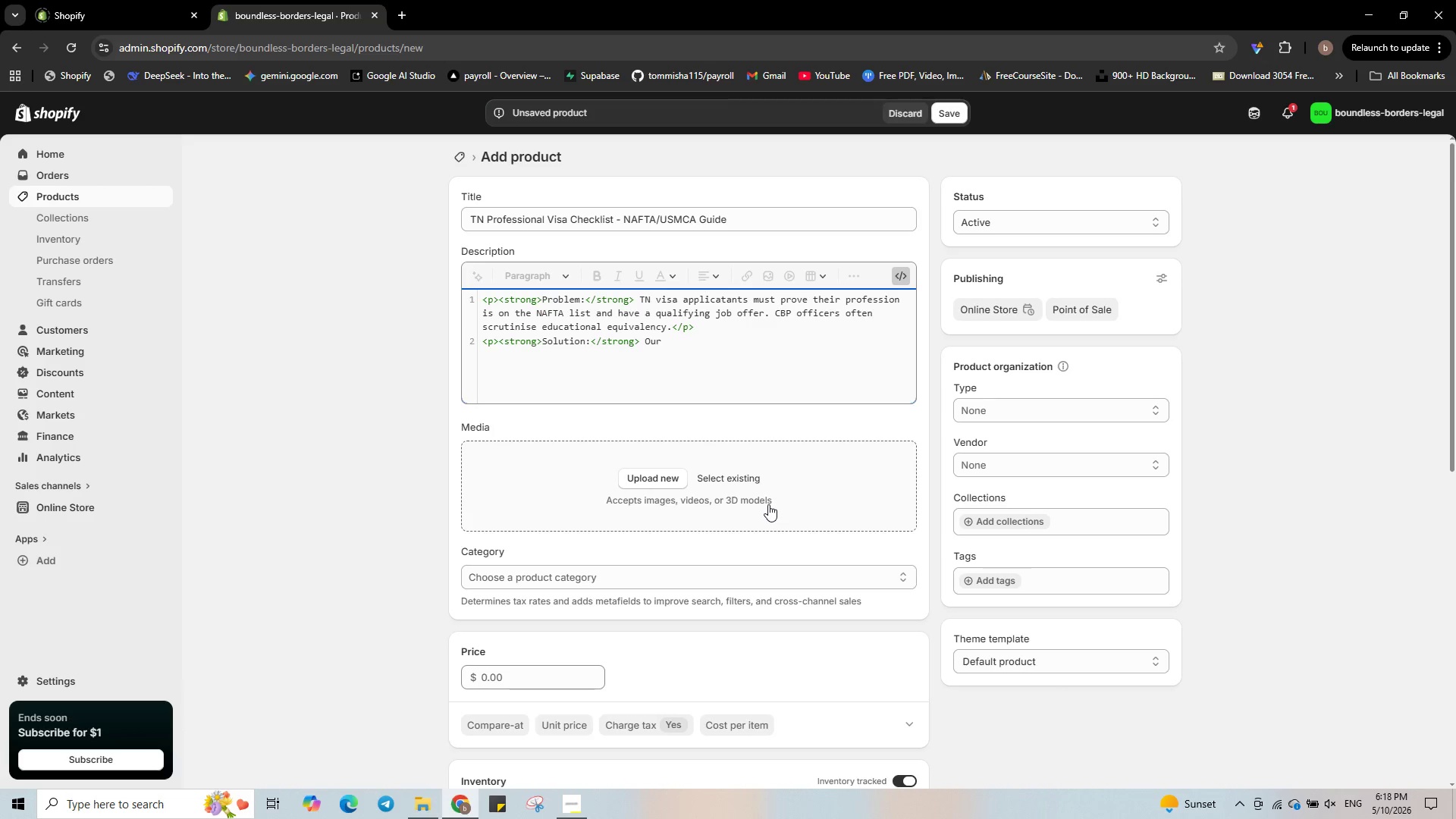 
type( checklist guides you through requid)
key(Backspace)
type(red documents: job letter, trans)
 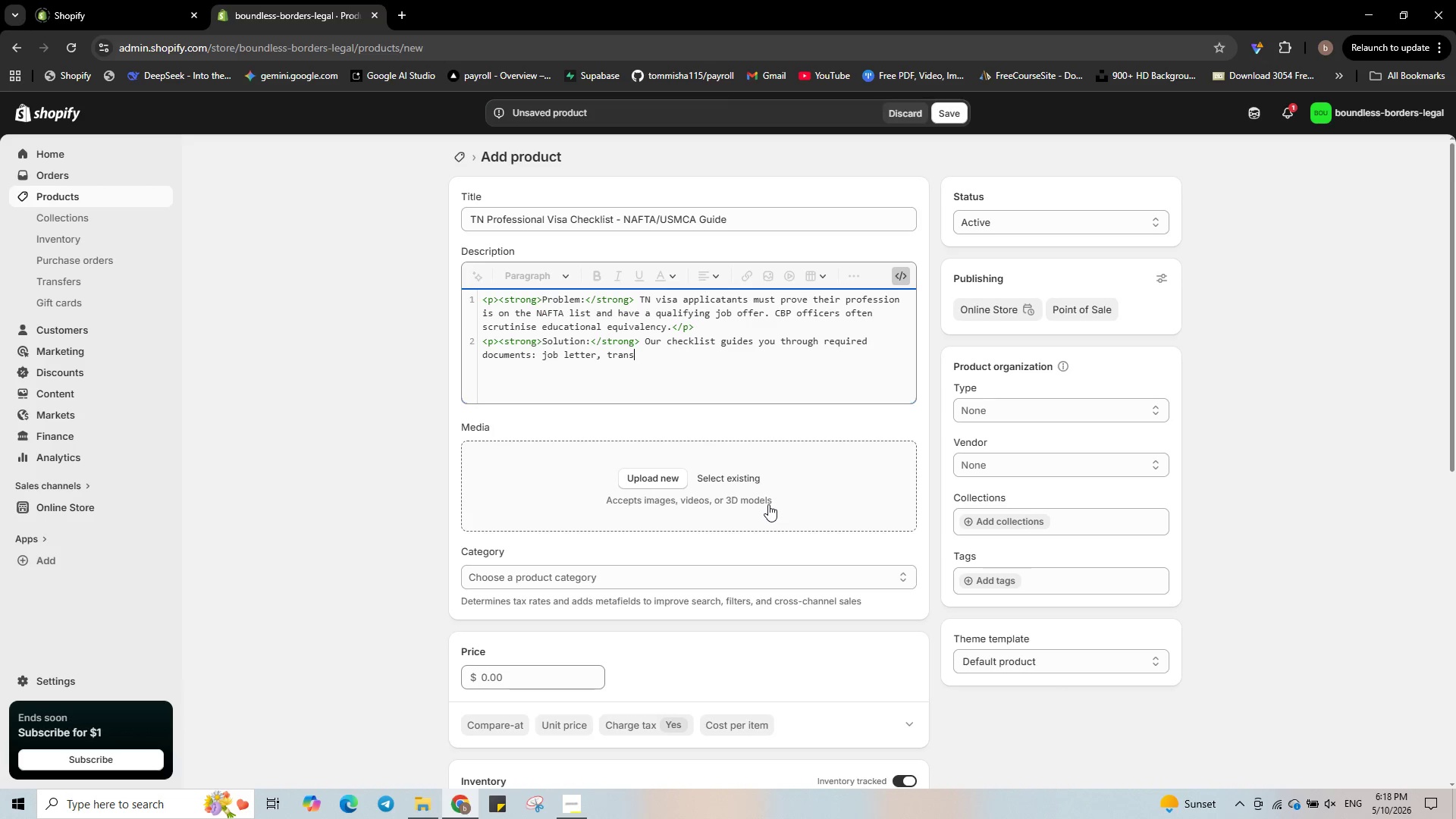 
type(cripts, credential evaluation. We also include a)
key(Backspace)
type(sample supporting letters.</p>)
 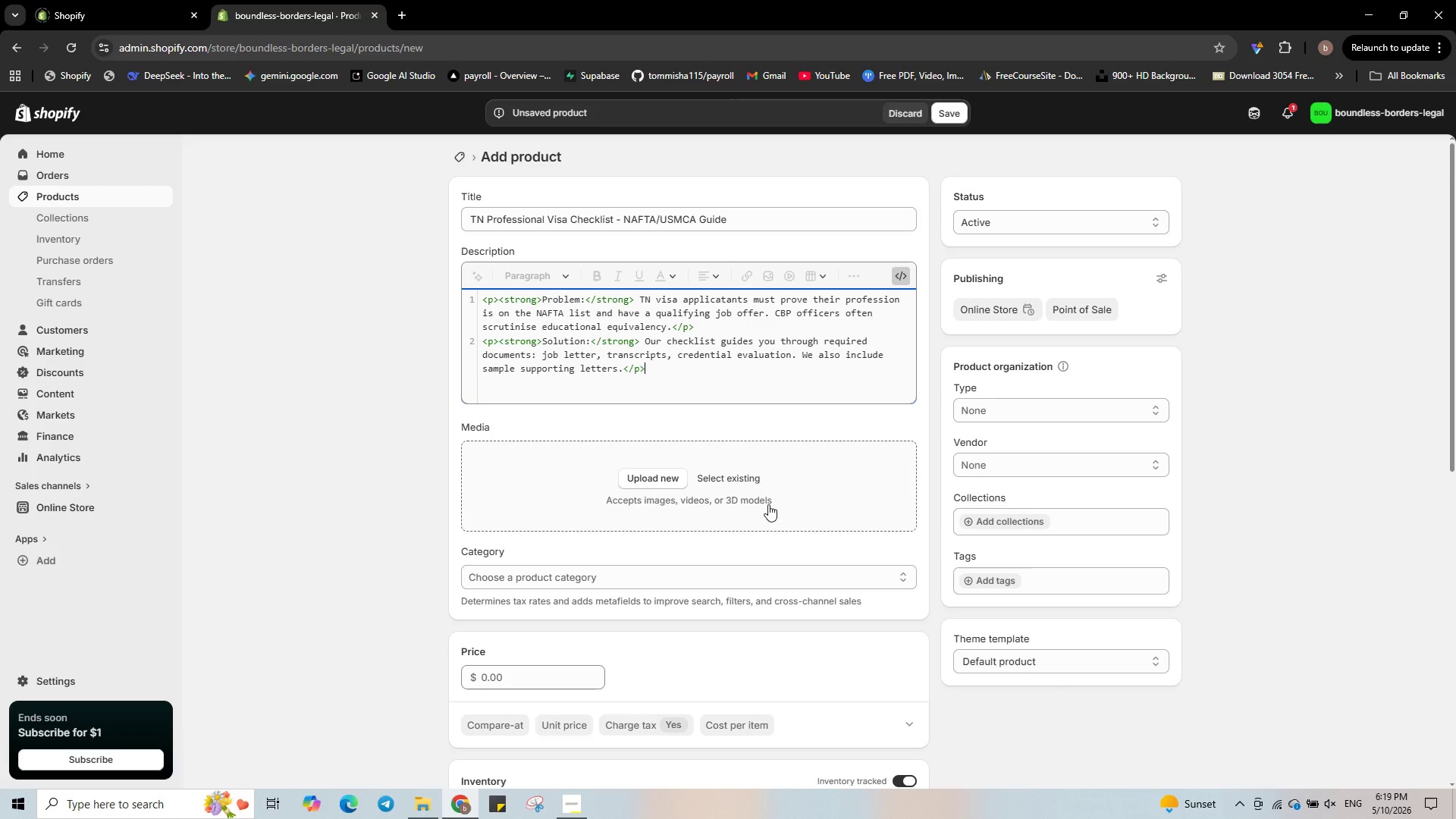 
key(Enter)
 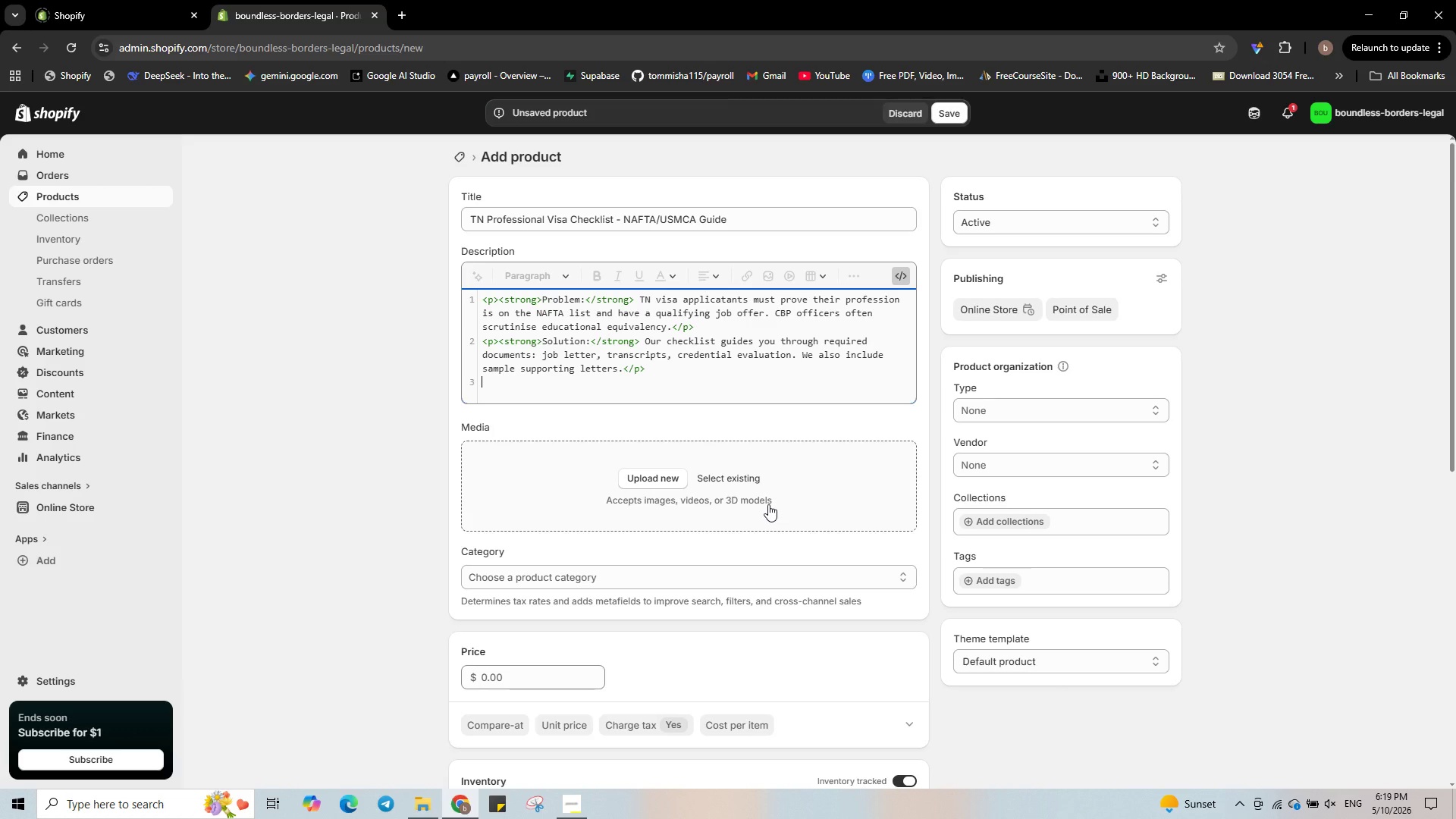 
type(<ul>)
 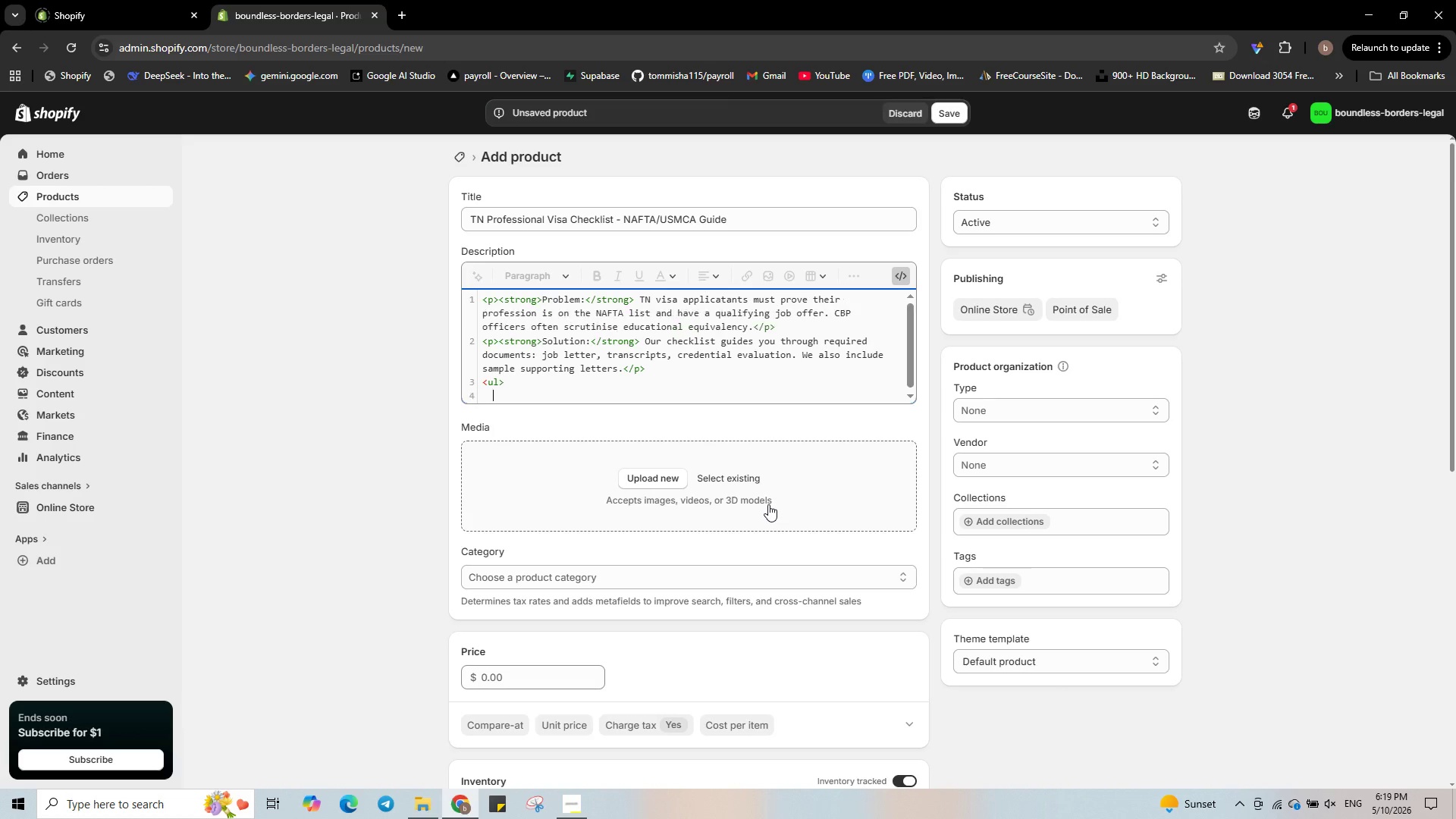 
key(Enter)
 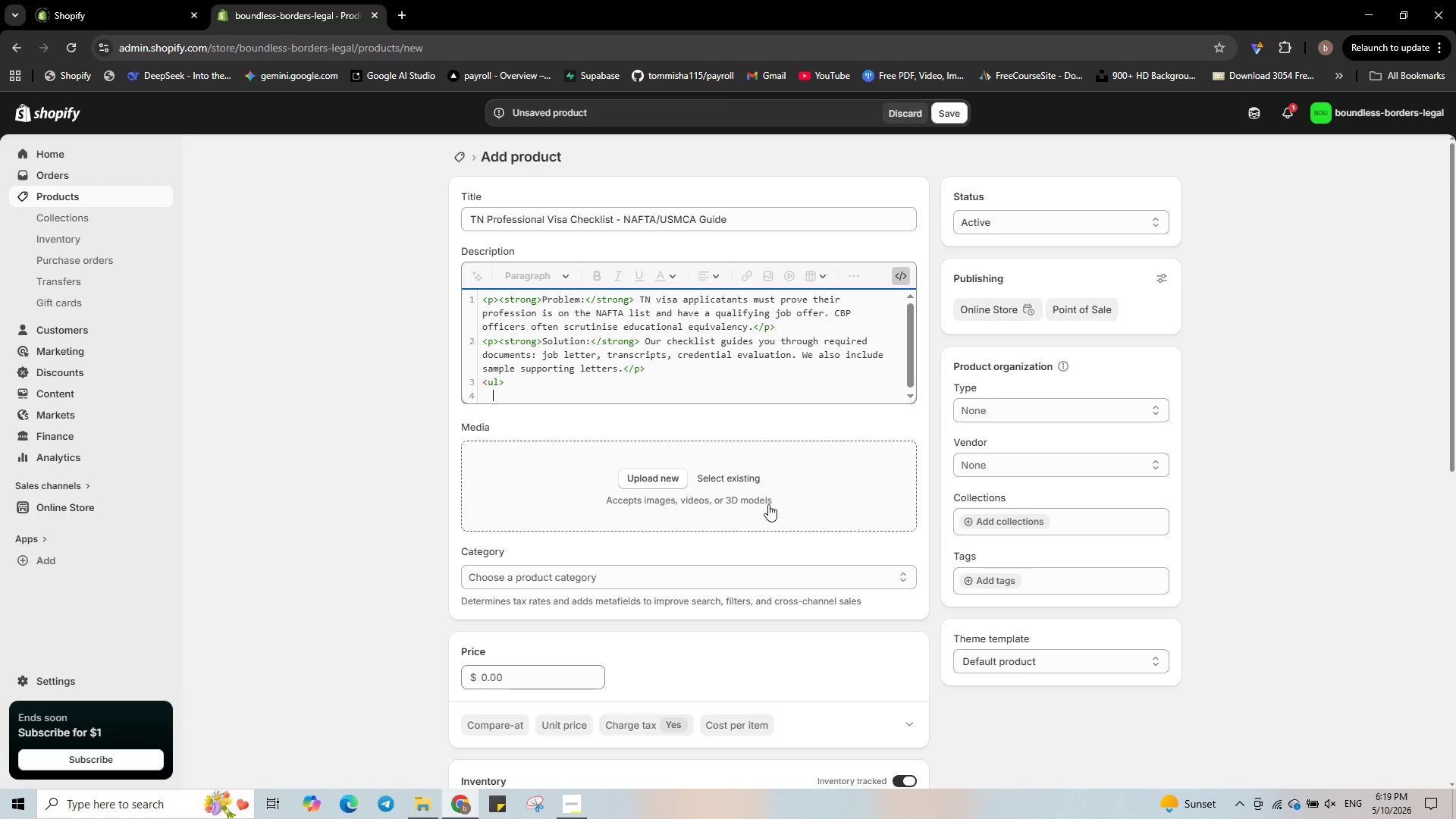 
type(<li>)
 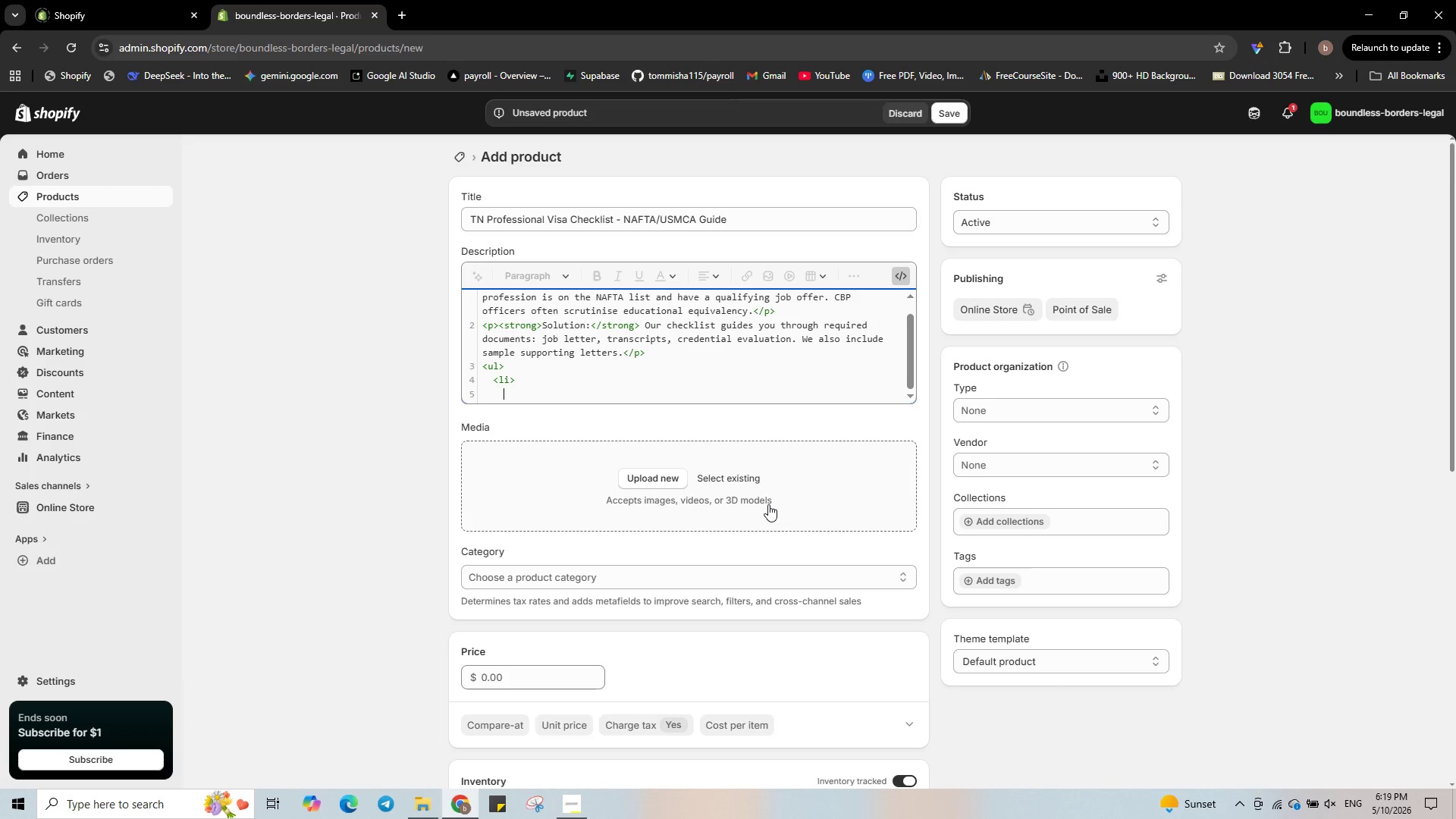 
key(Enter)
 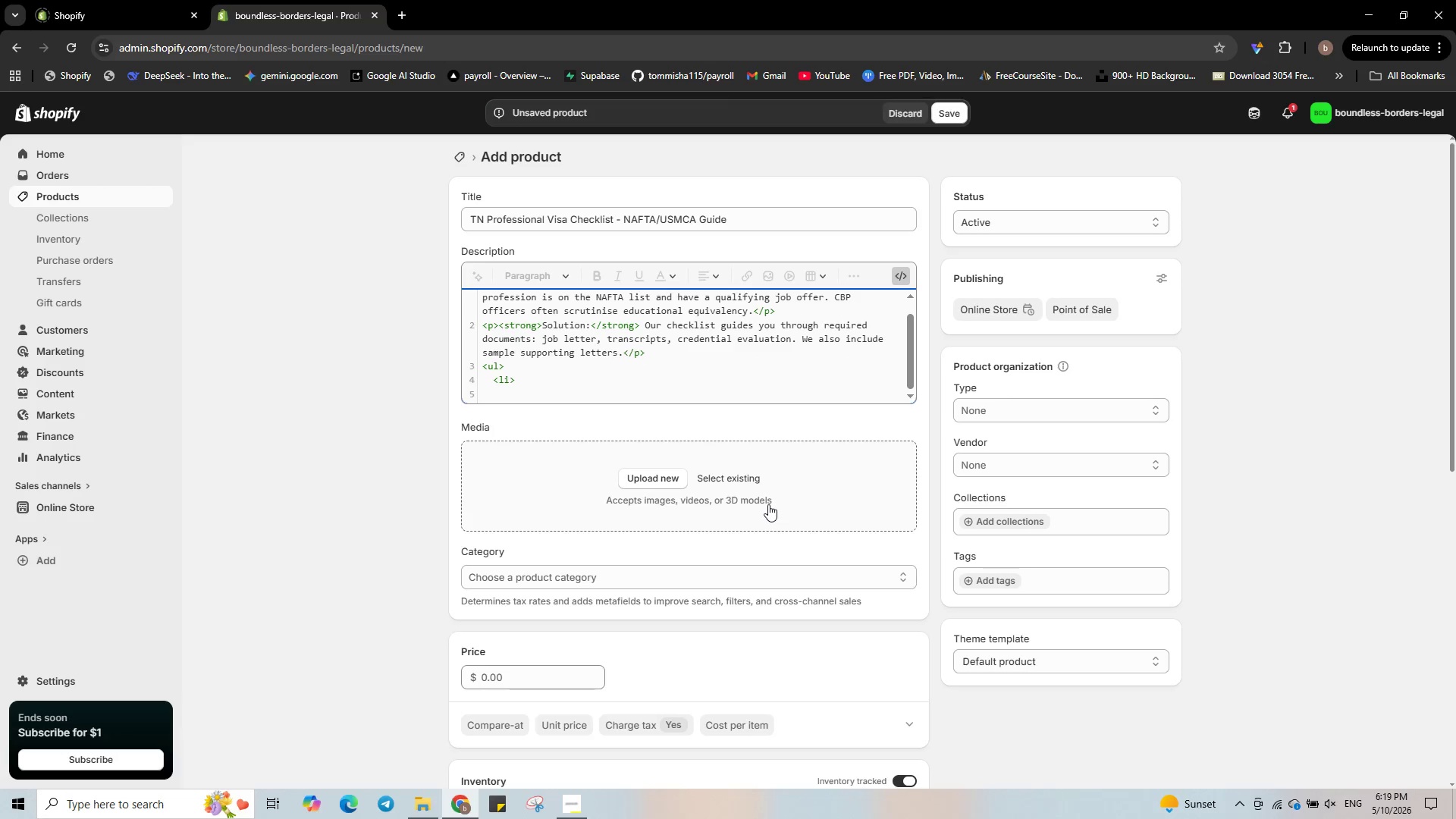 
key(Backspace)
 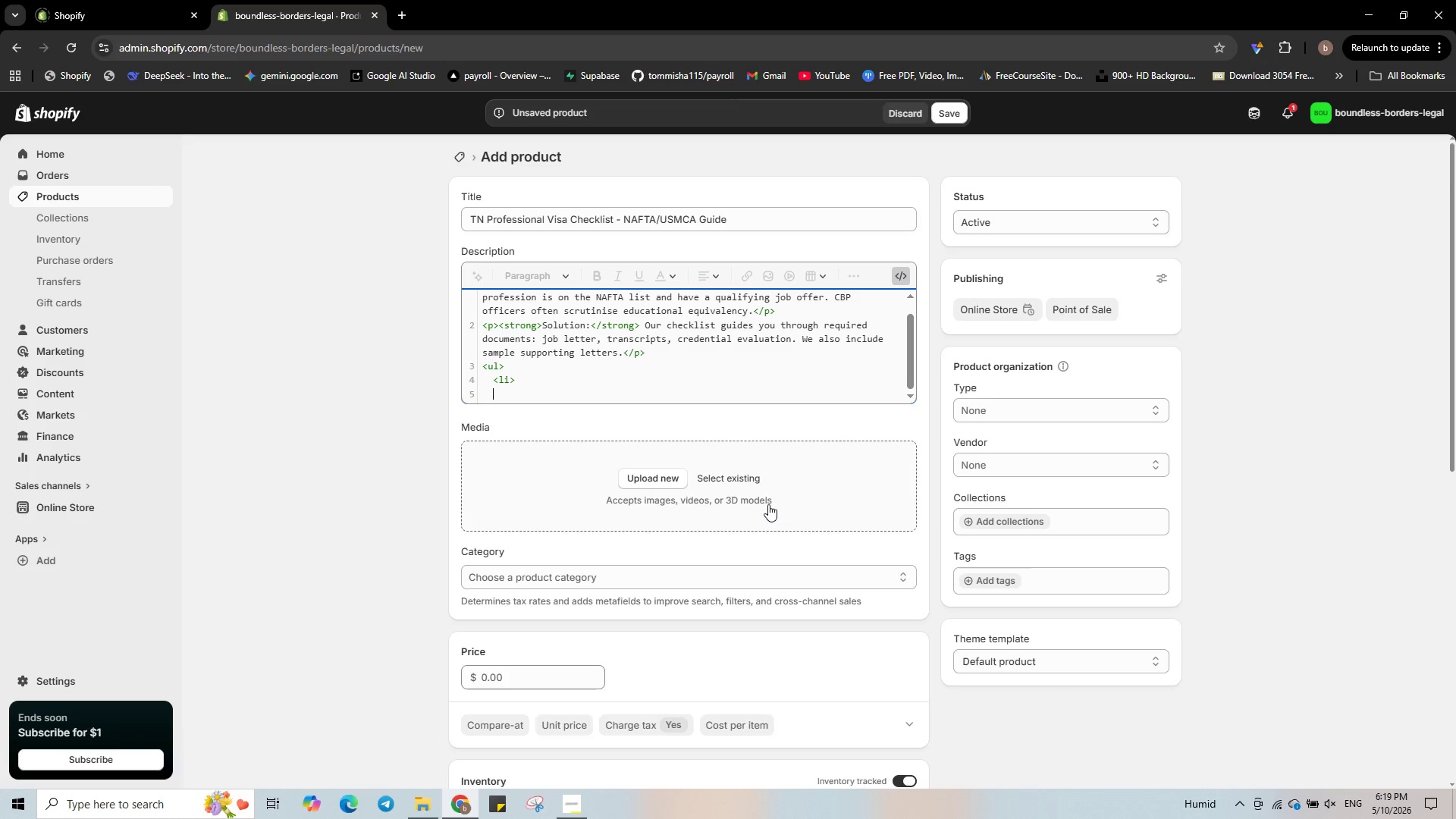 
key(Backspace)
 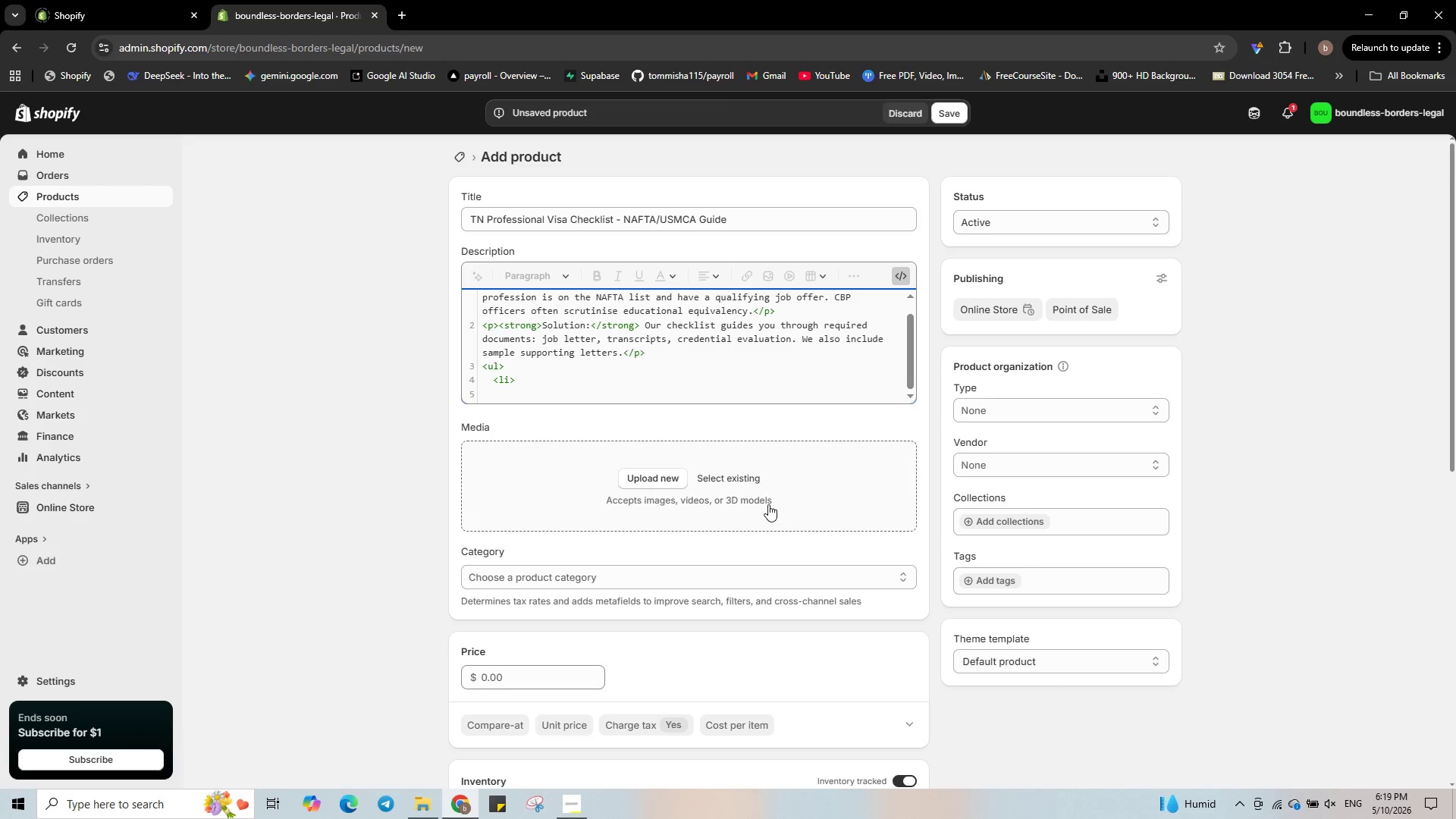 
key(Backspace)
 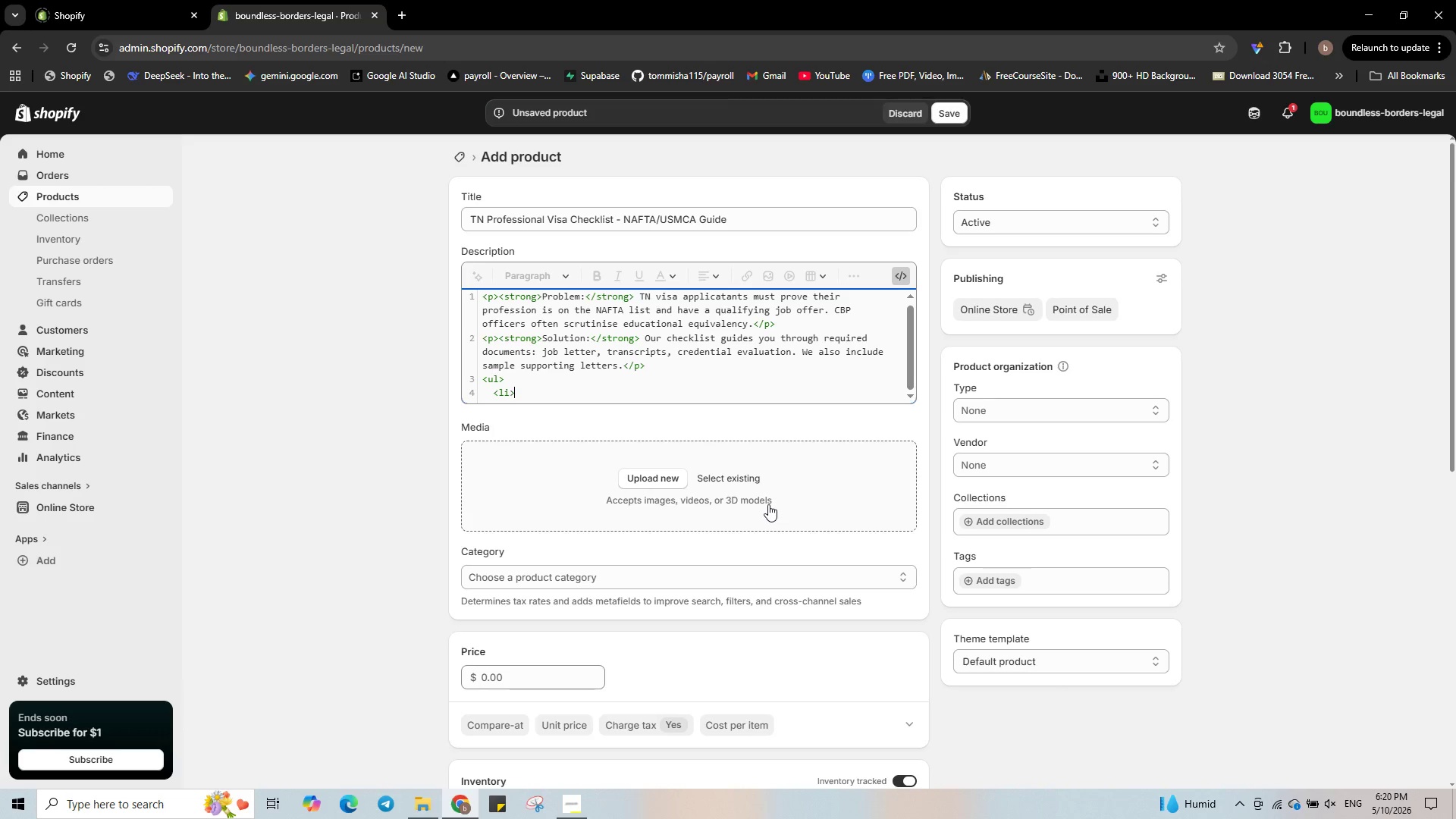 
wait(37.94)
 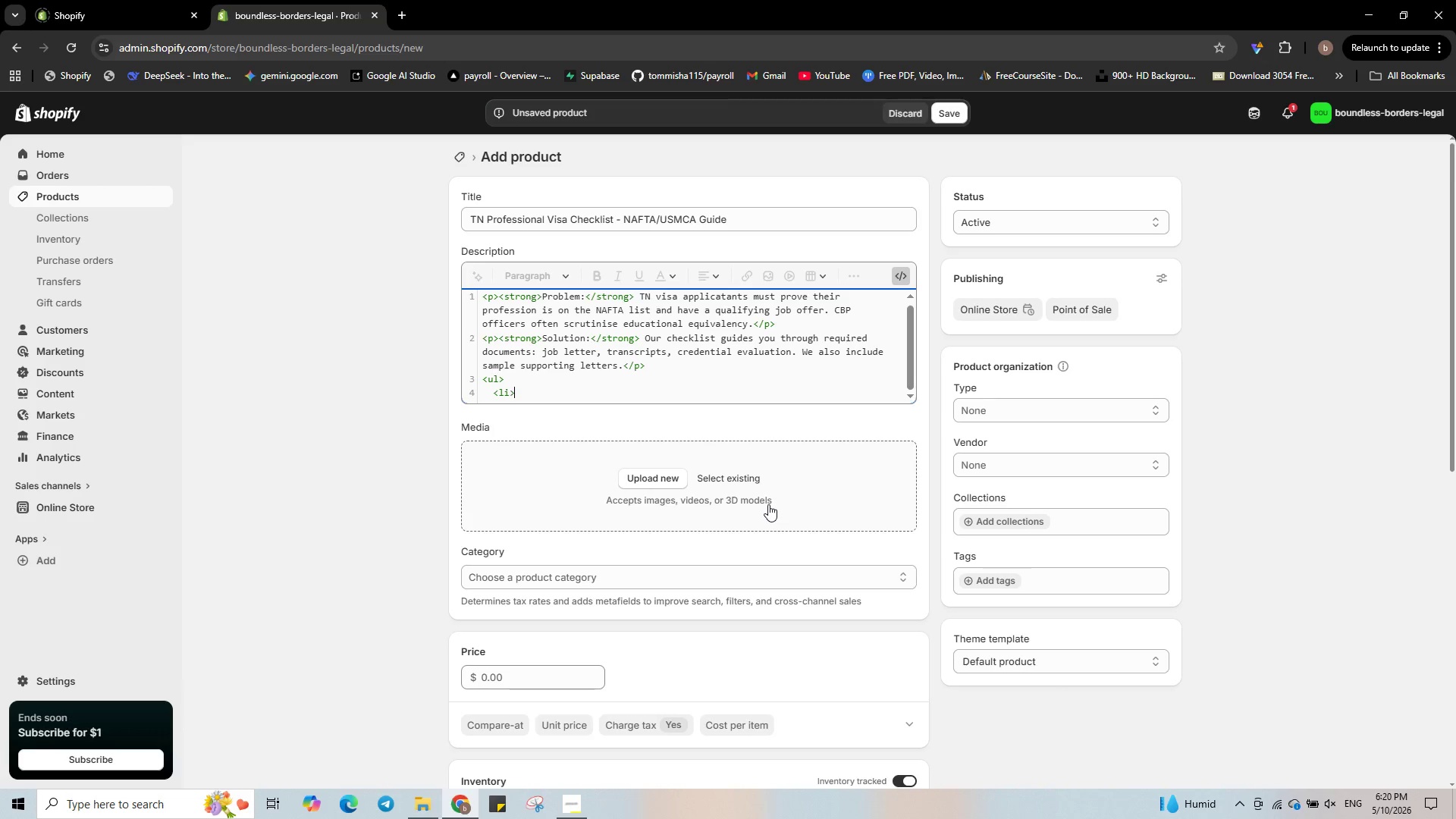 
key(ArrowLeft)
 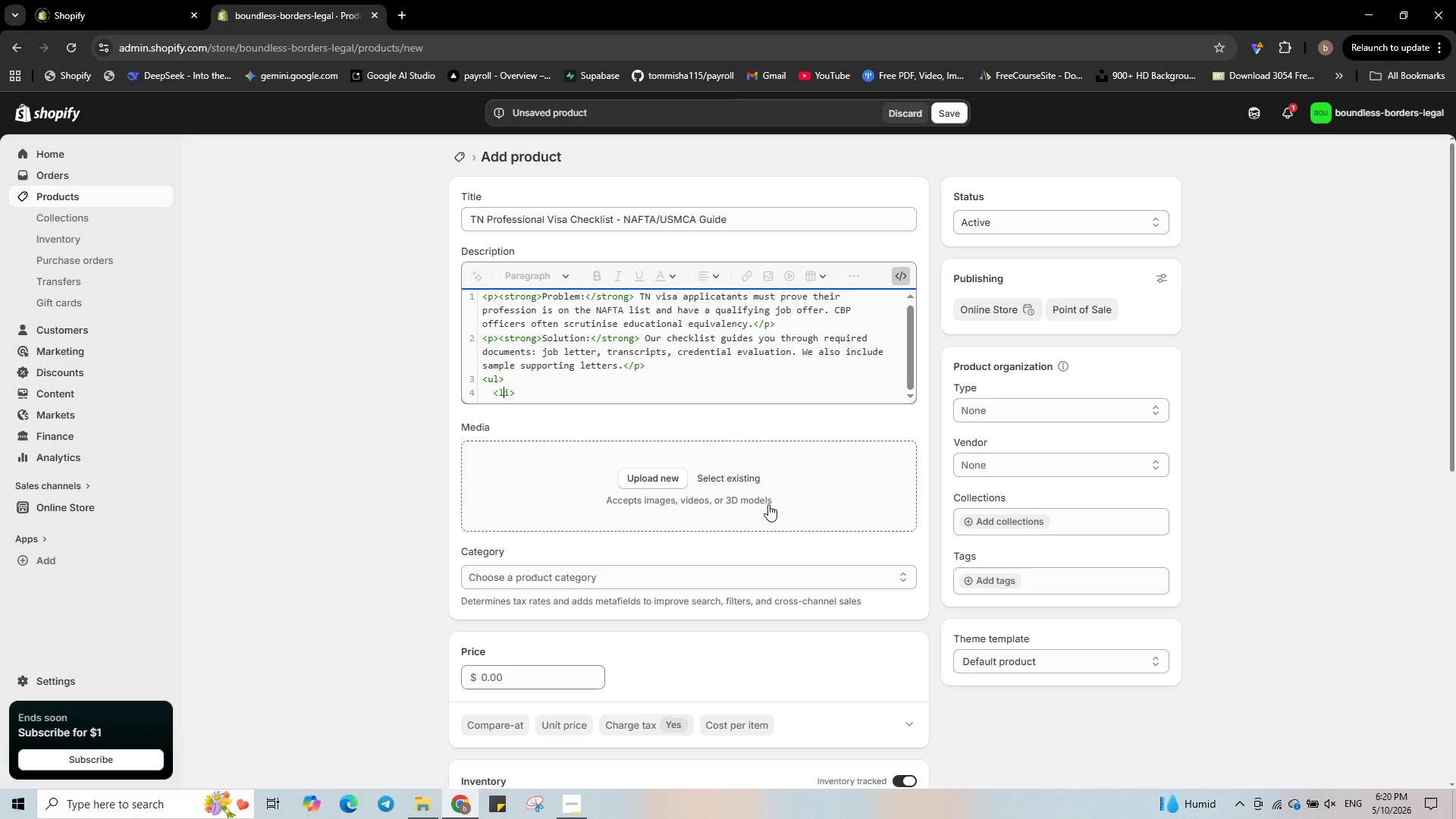 
hold_key(key=ArrowLeft, duration=0.73)
 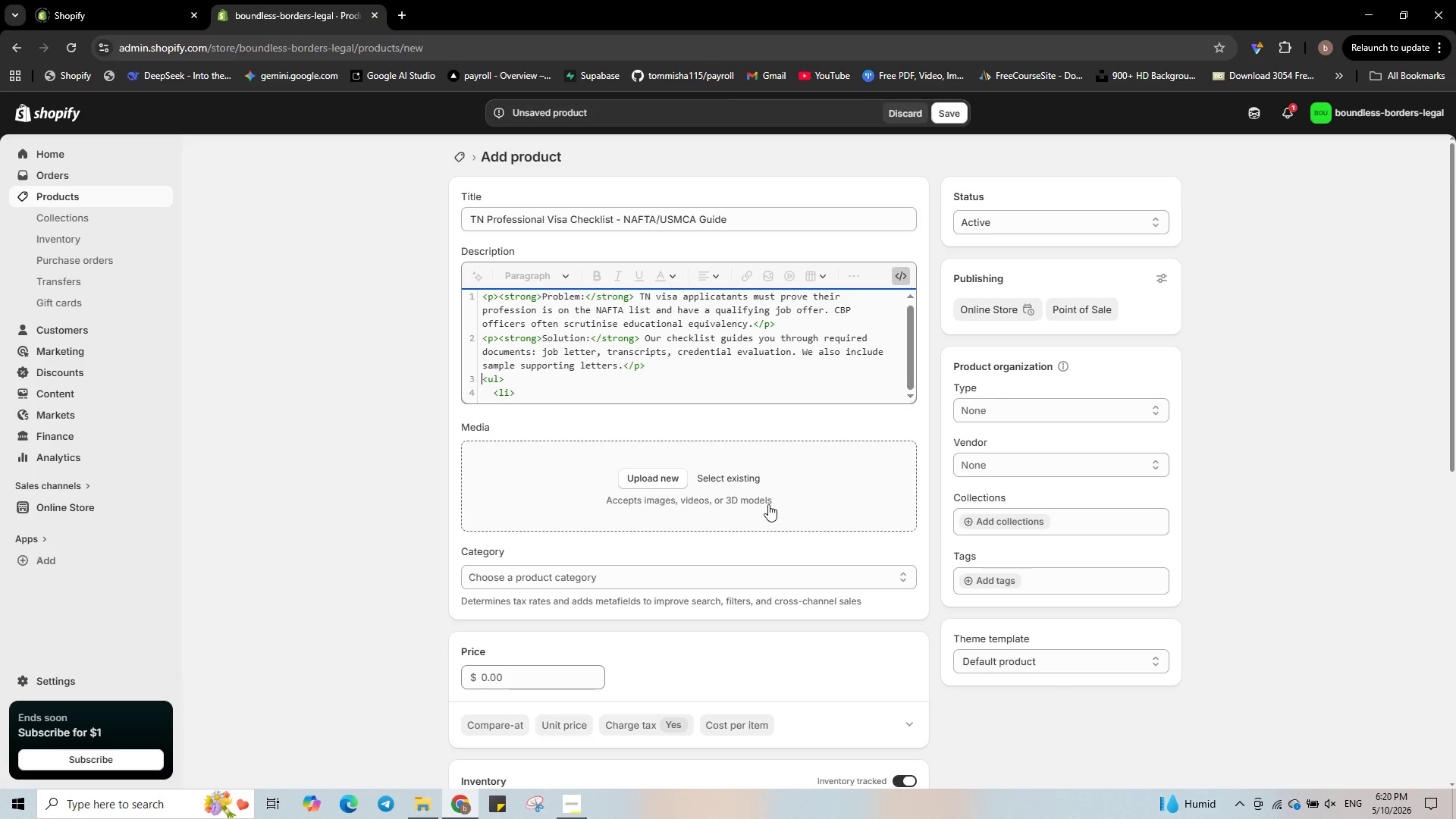 
key(ArrowLeft)
 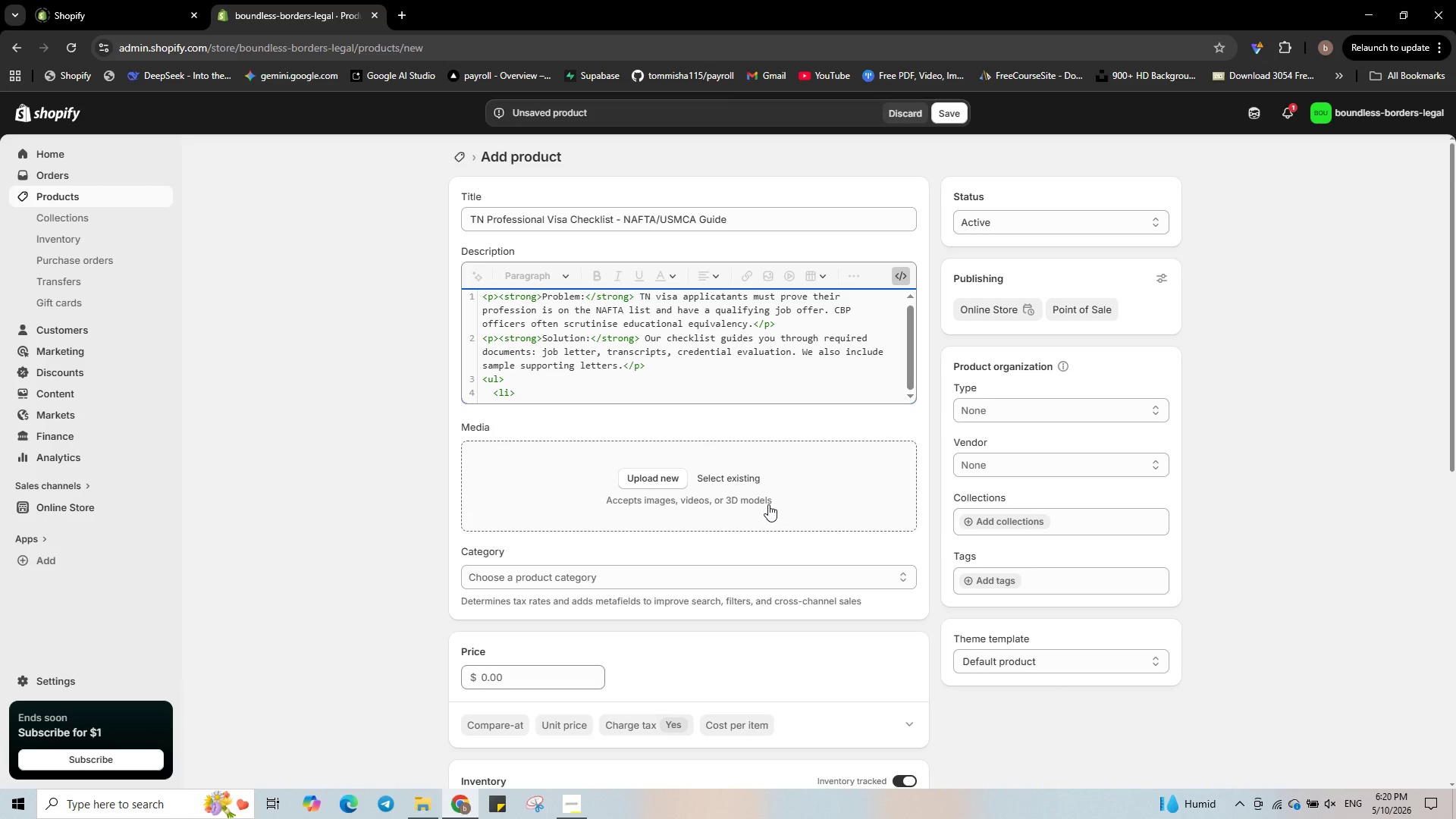 
key(Shift+ShiftRight)
 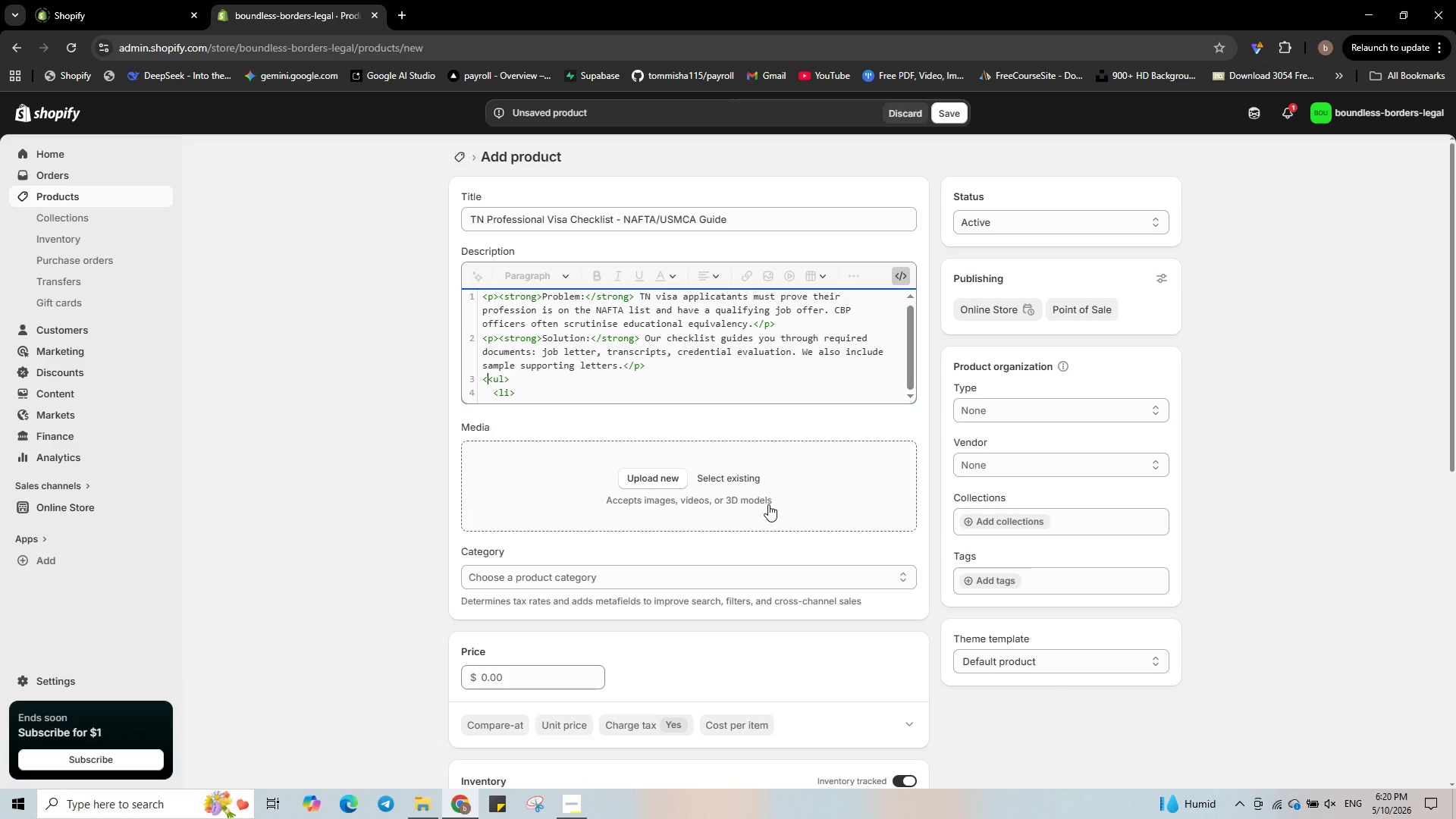 
key(Shift+Comma)
 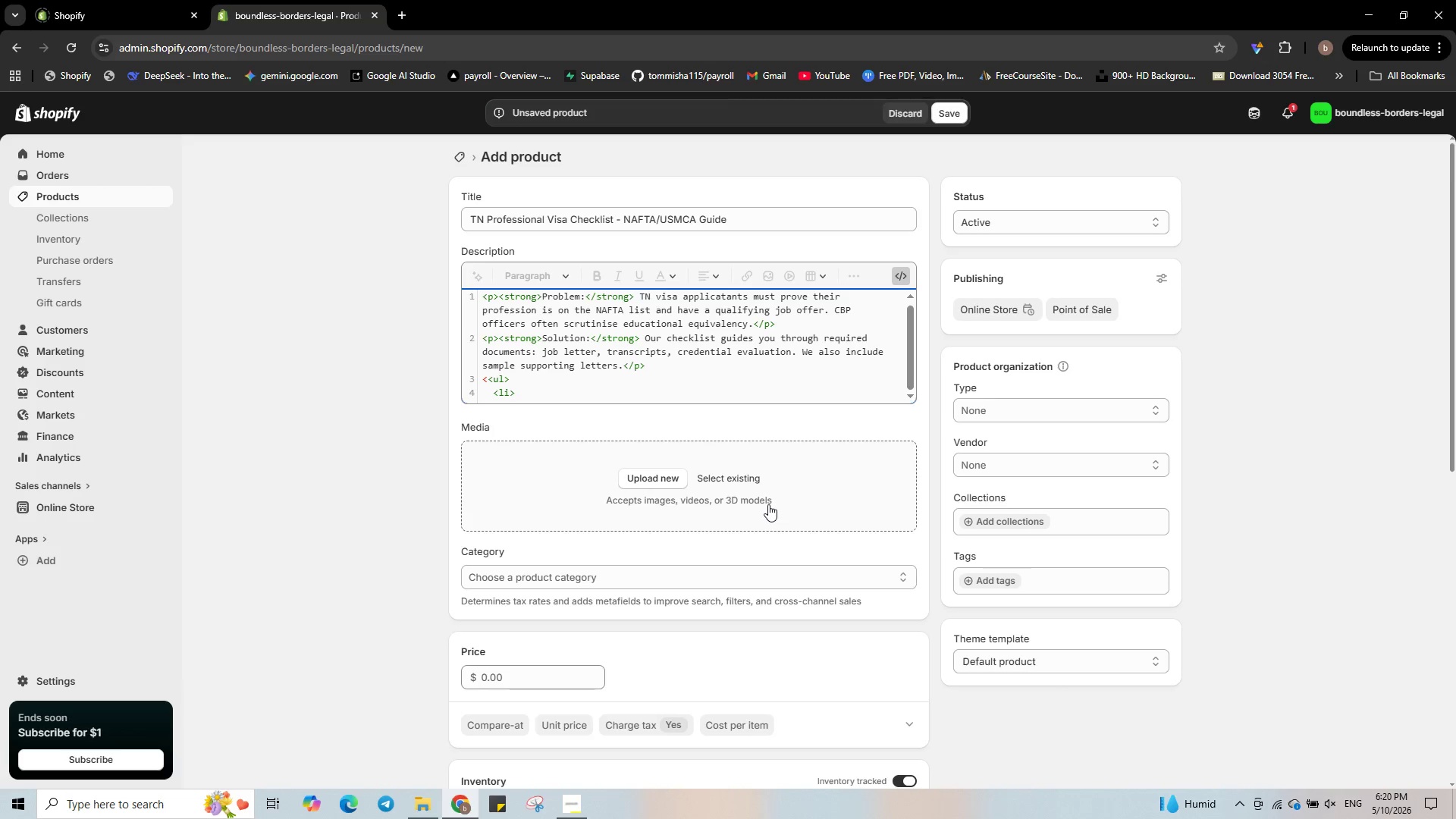 
wait(5.88)
 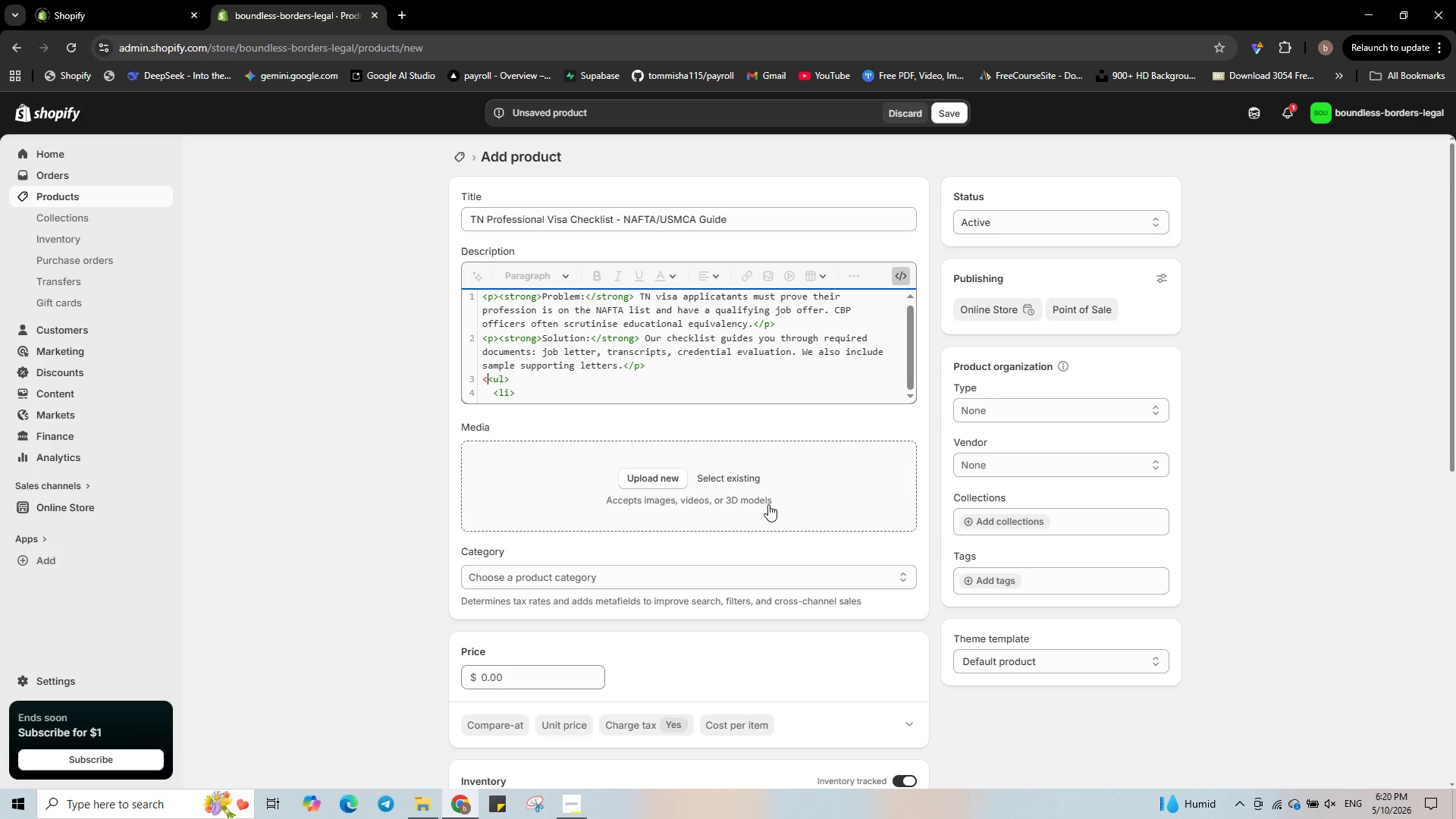 
type(p><strong>What's included:</strong></p>)
 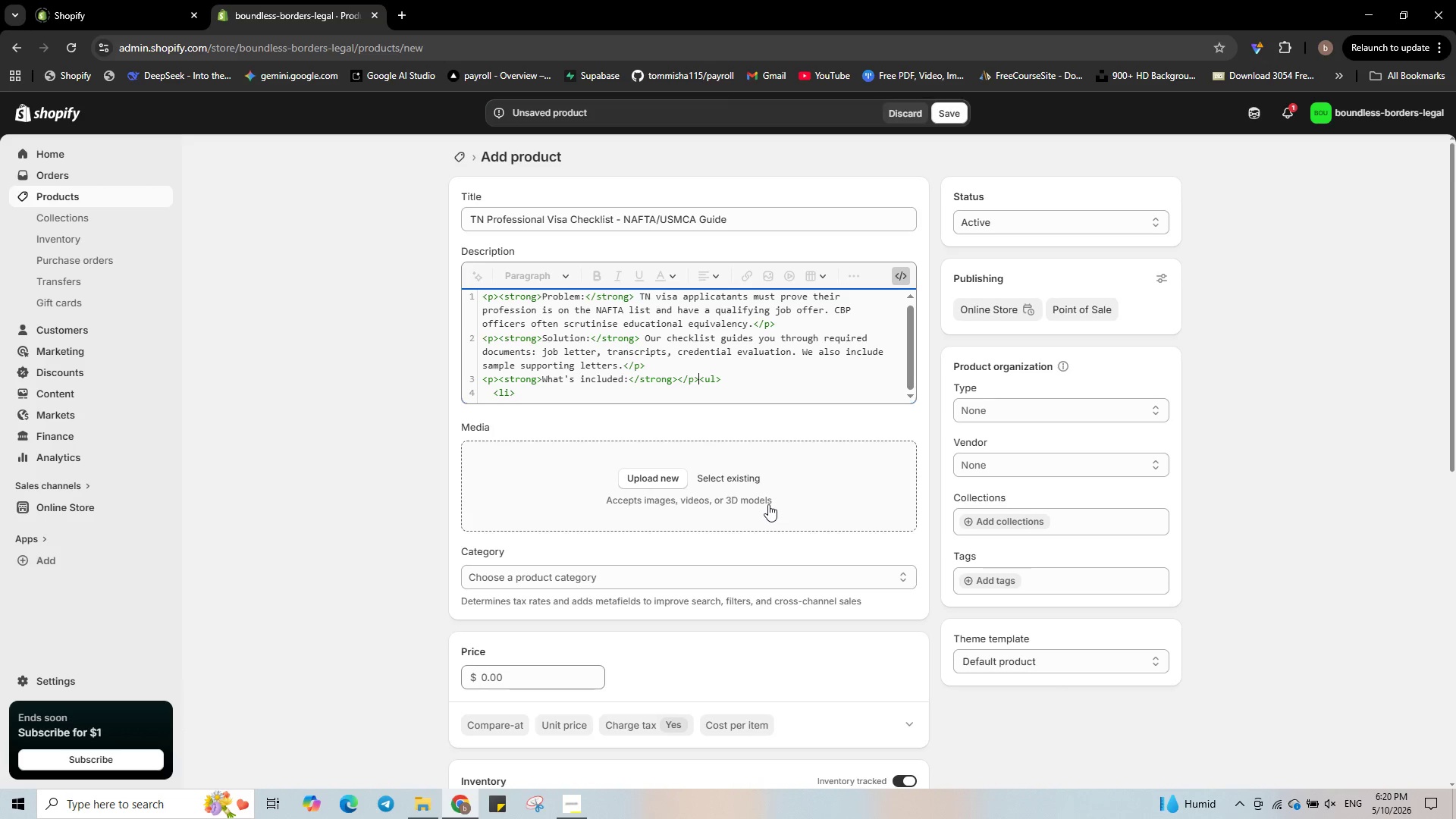 
key(Enter)
 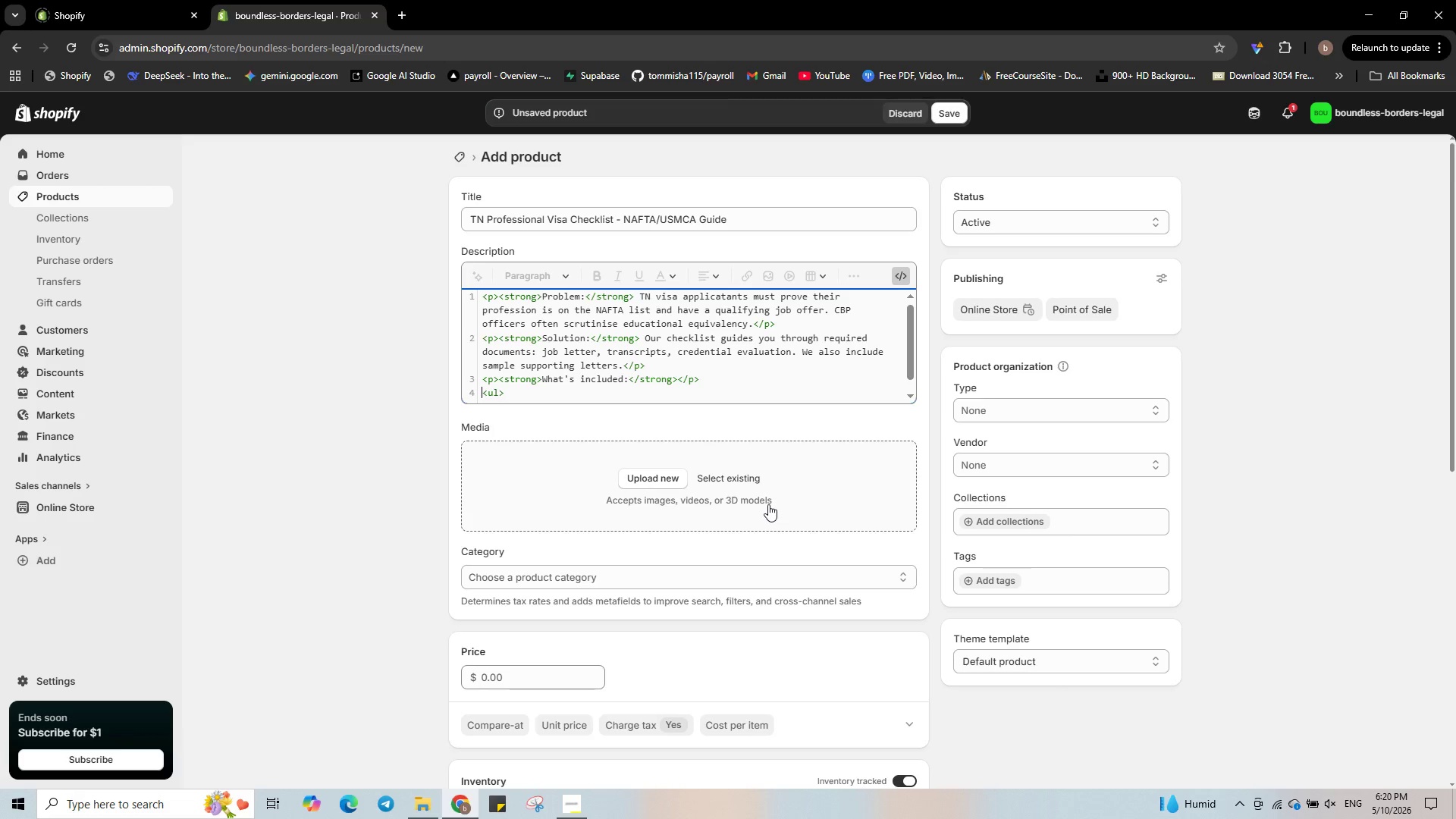 
key(ArrowDown)
 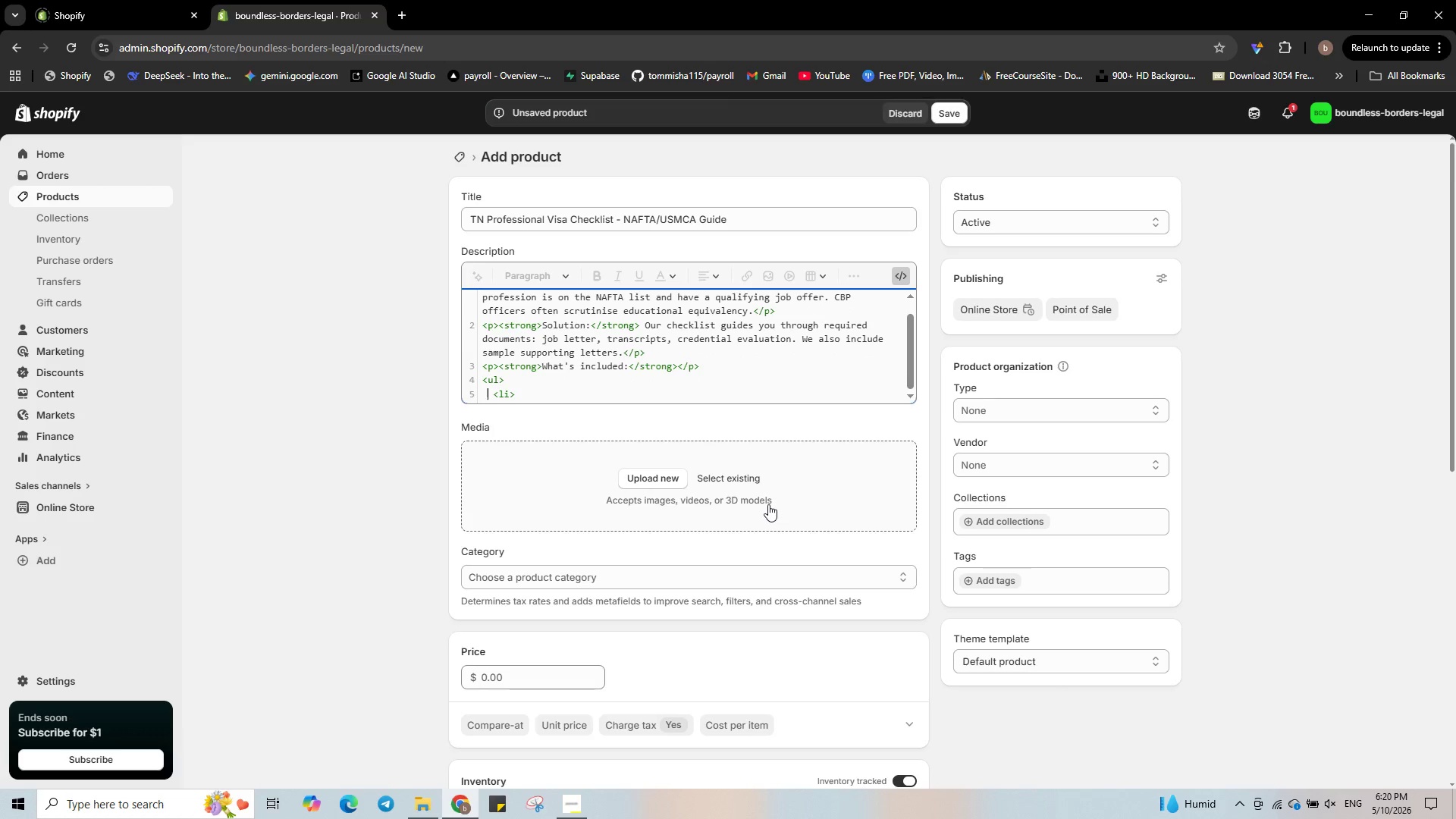 
key(ArrowRight)
 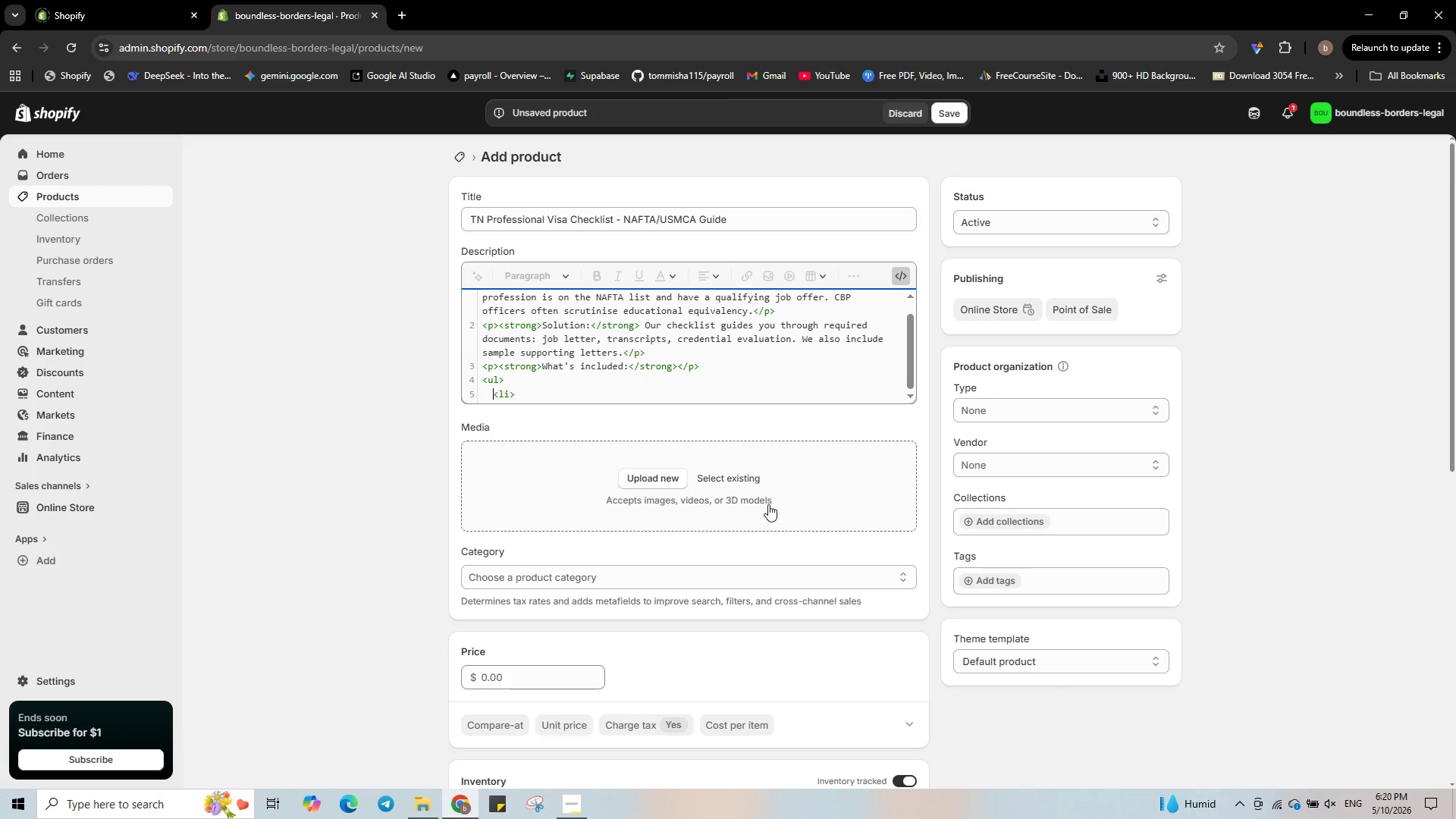 
key(ArrowRight)
 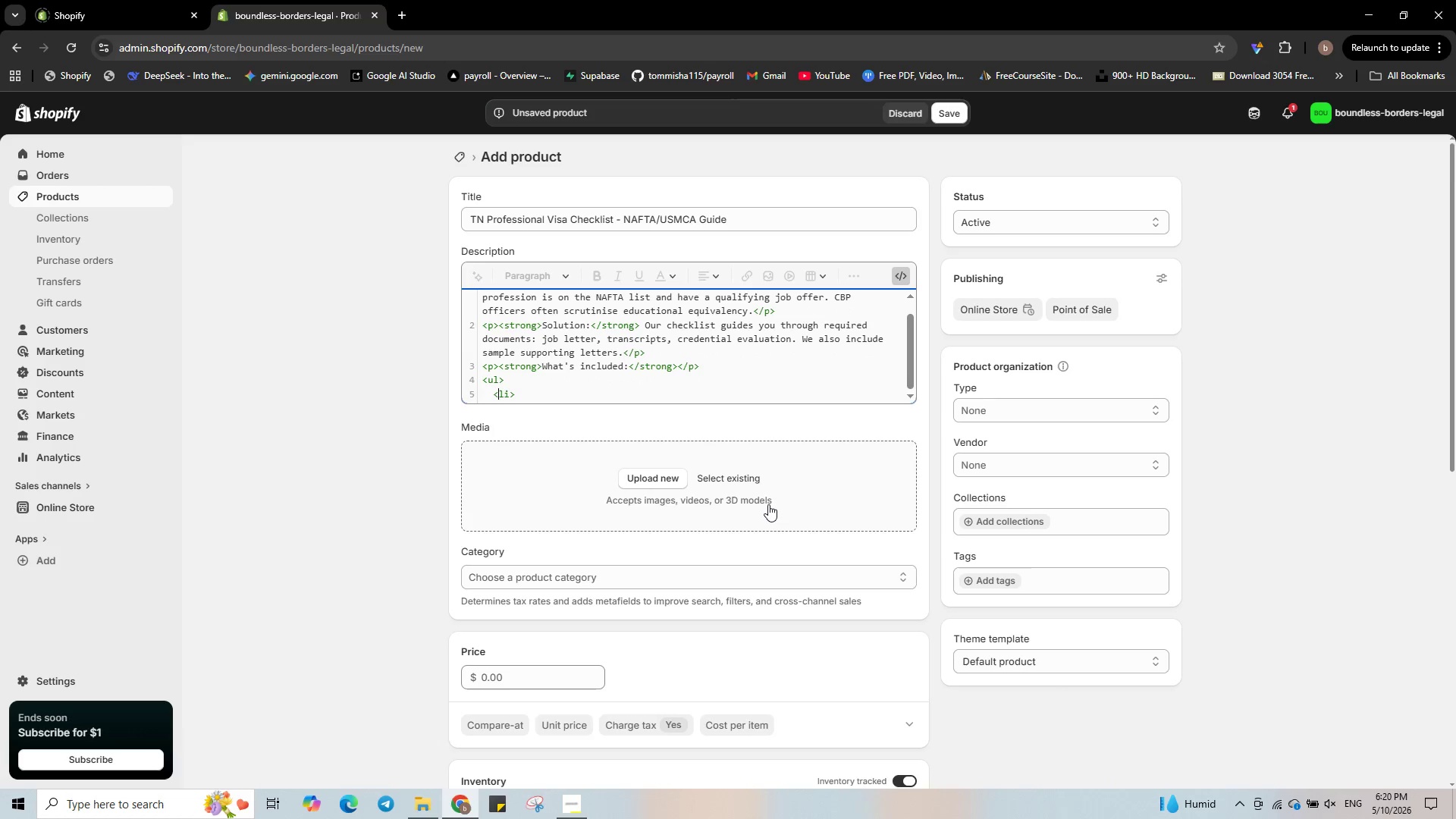 
hold_key(key=ArrowRight, duration=0.31)
 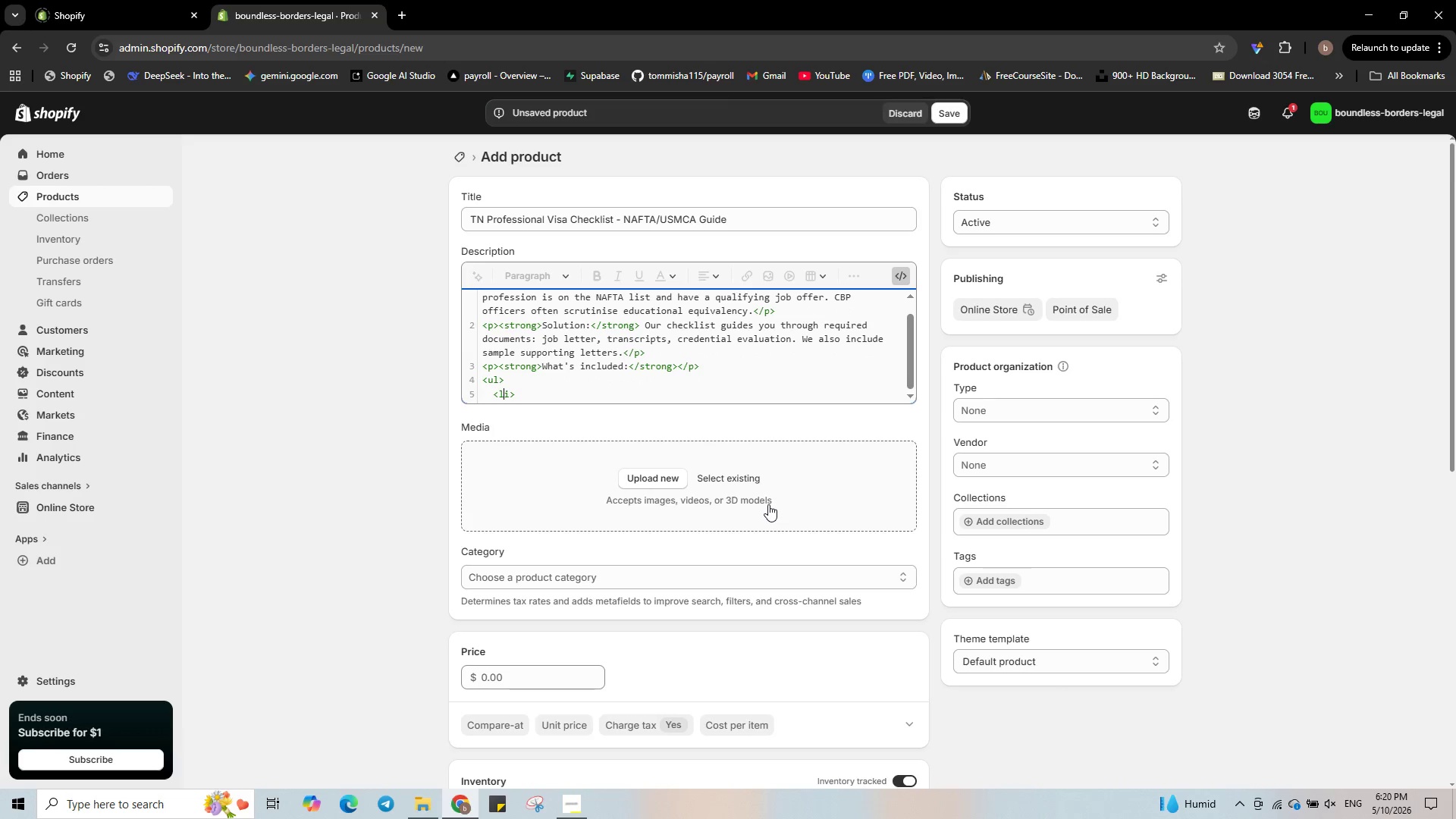 
key(ArrowRight)
 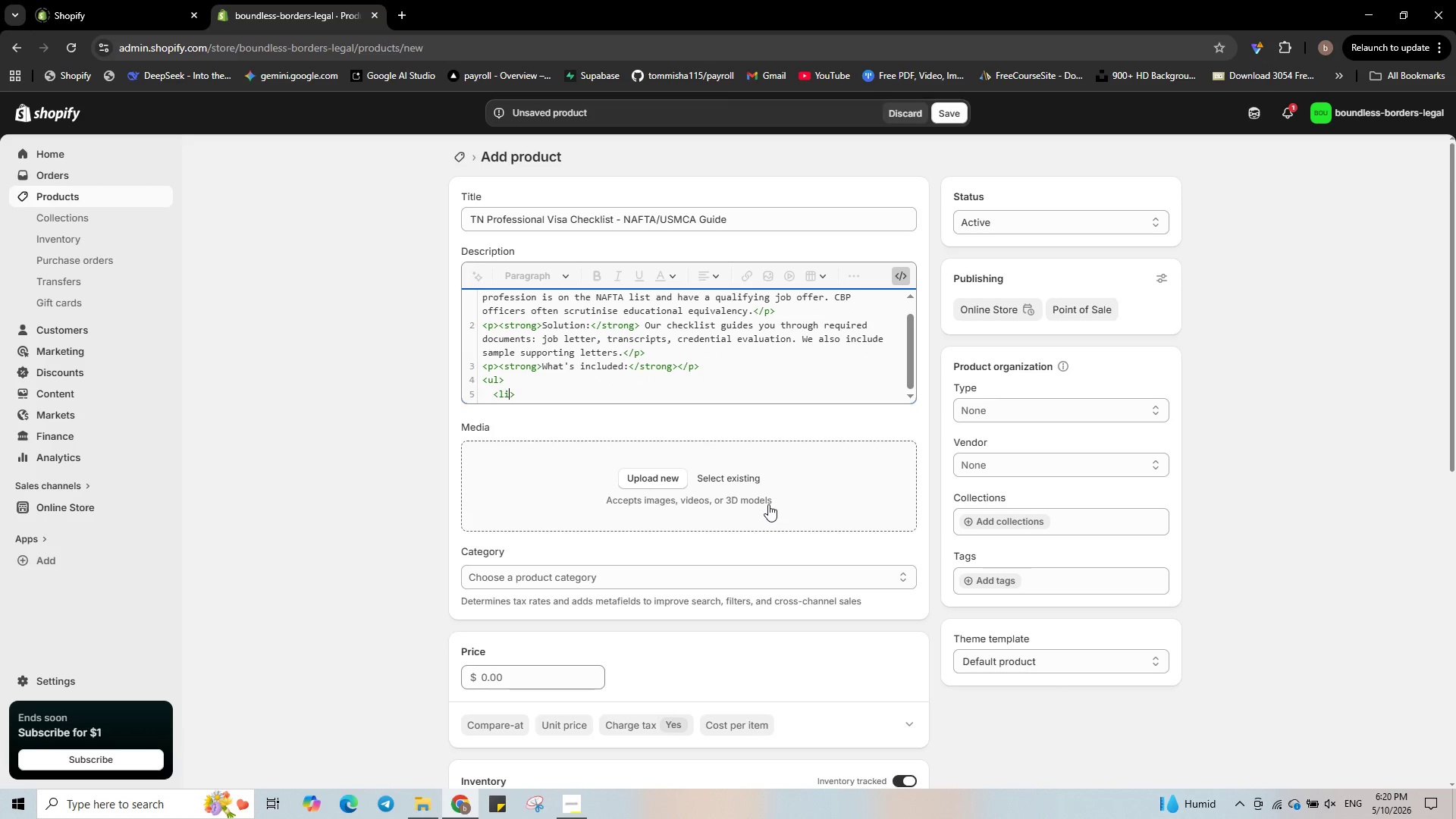 
key(ArrowRight)
 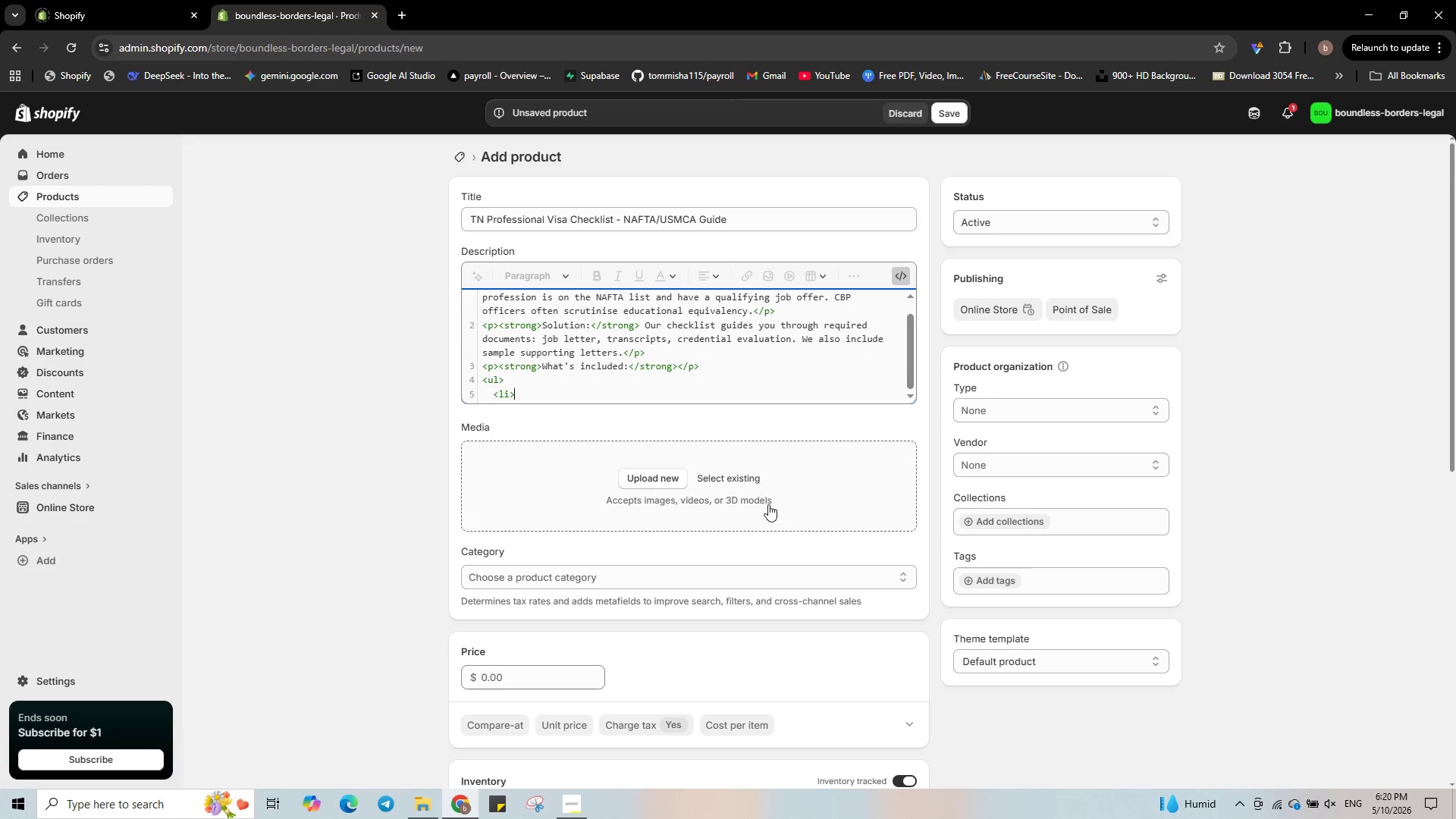 
key(ArrowRight)
 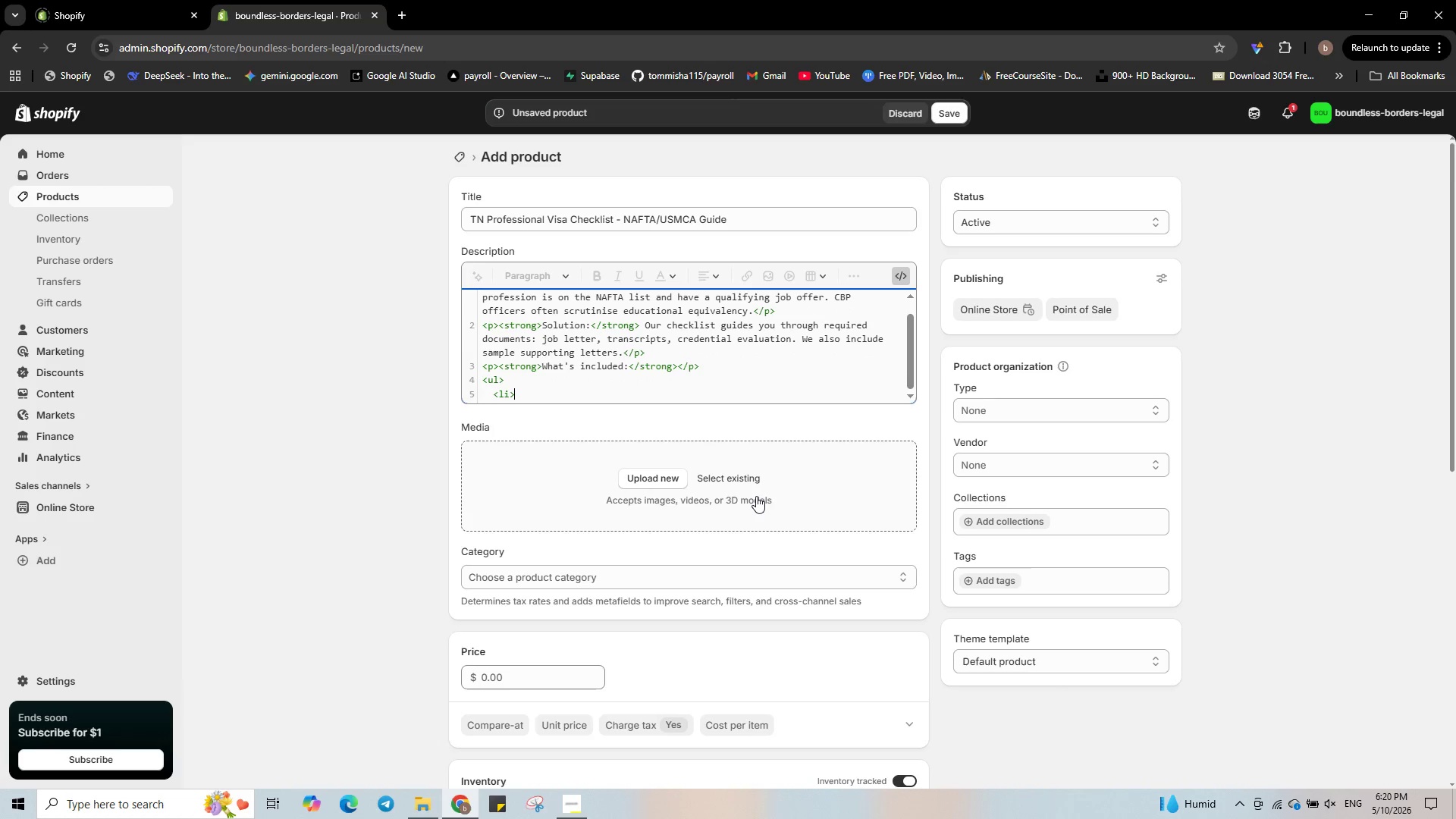 
type(Document list for your specific prefession)
 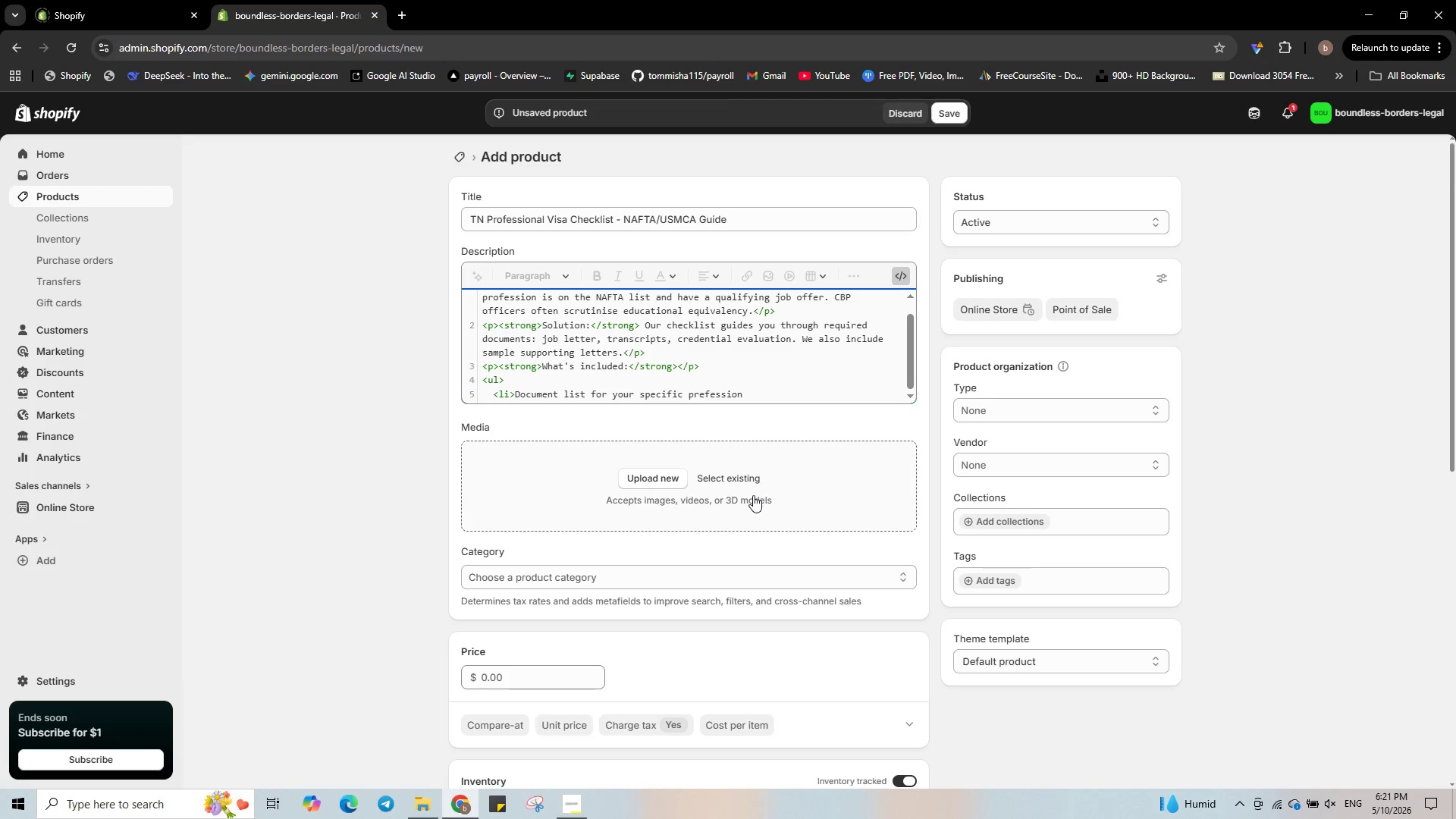 
wait(5.66)
 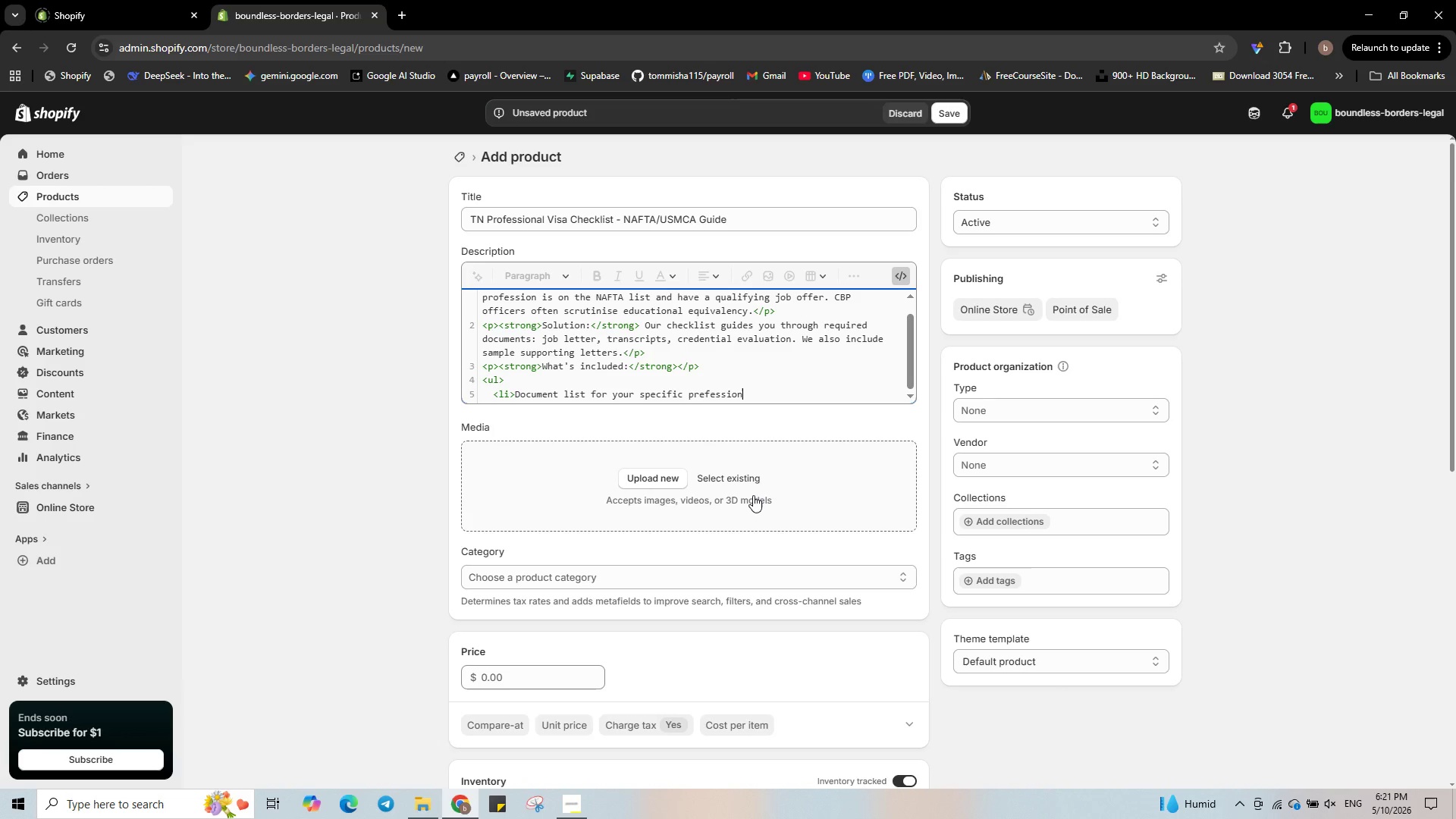 
type(</li>)
 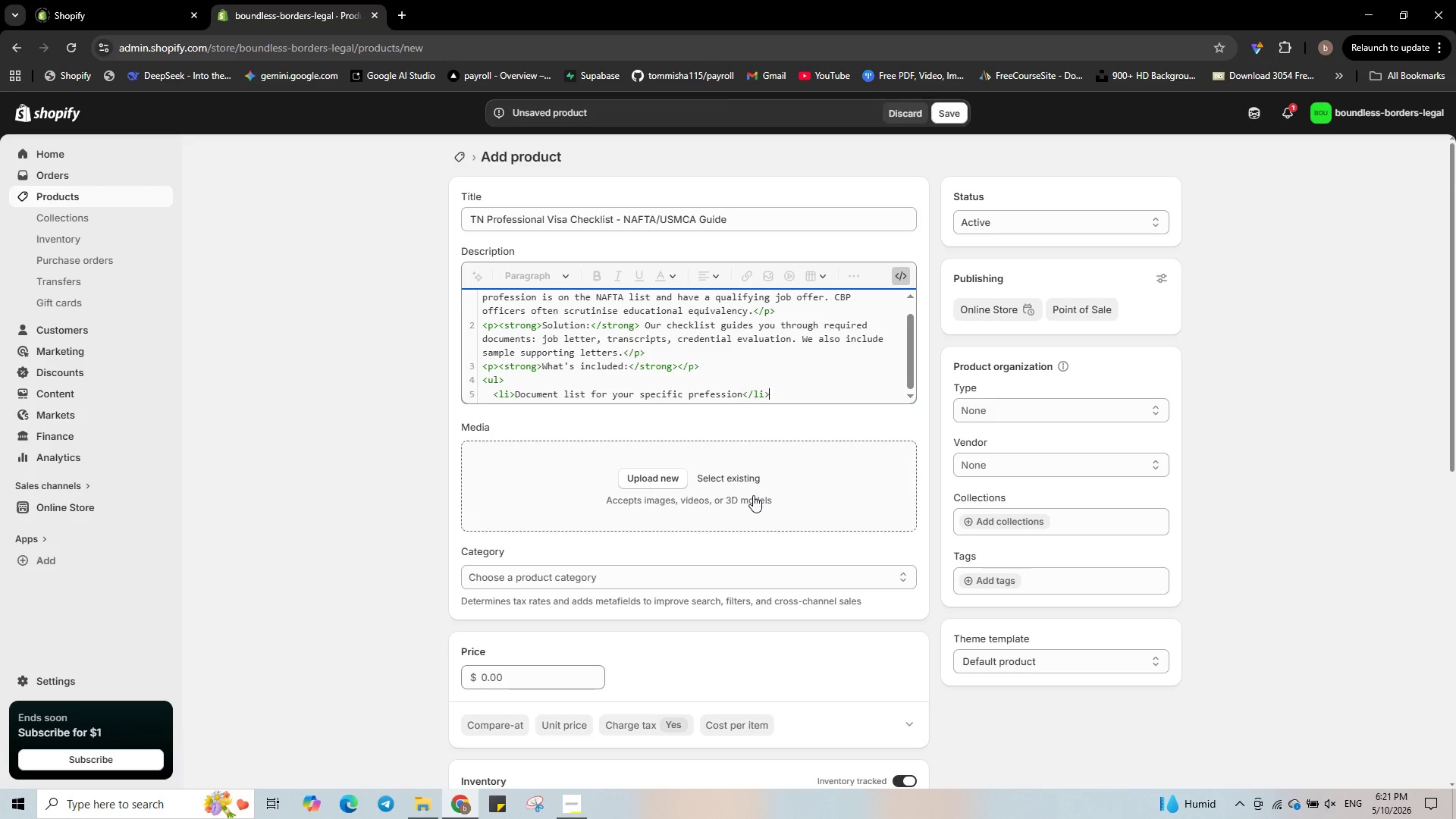 
key(Enter)
 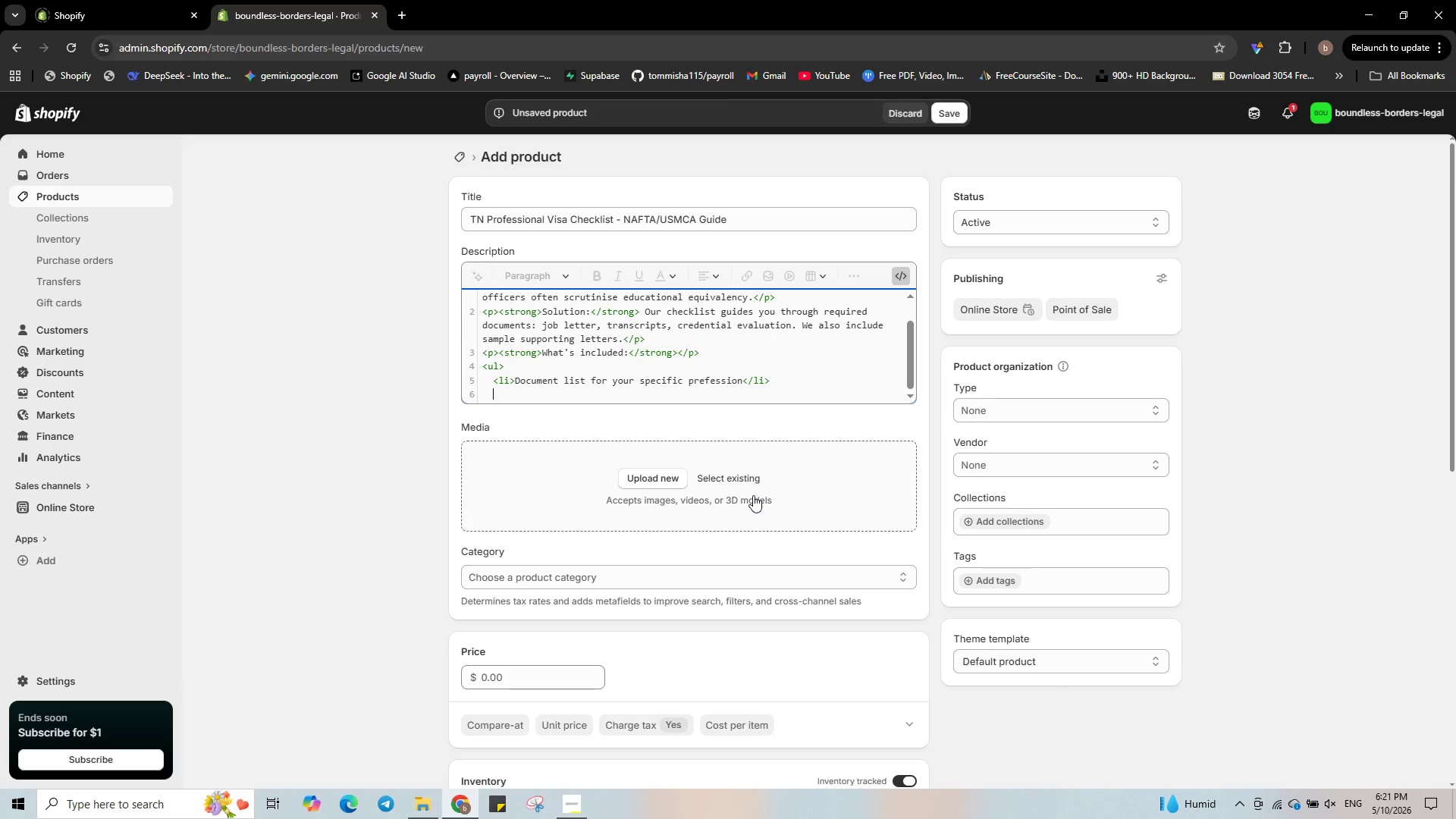 
type(l)
key(Backspace)
type(<li>)
 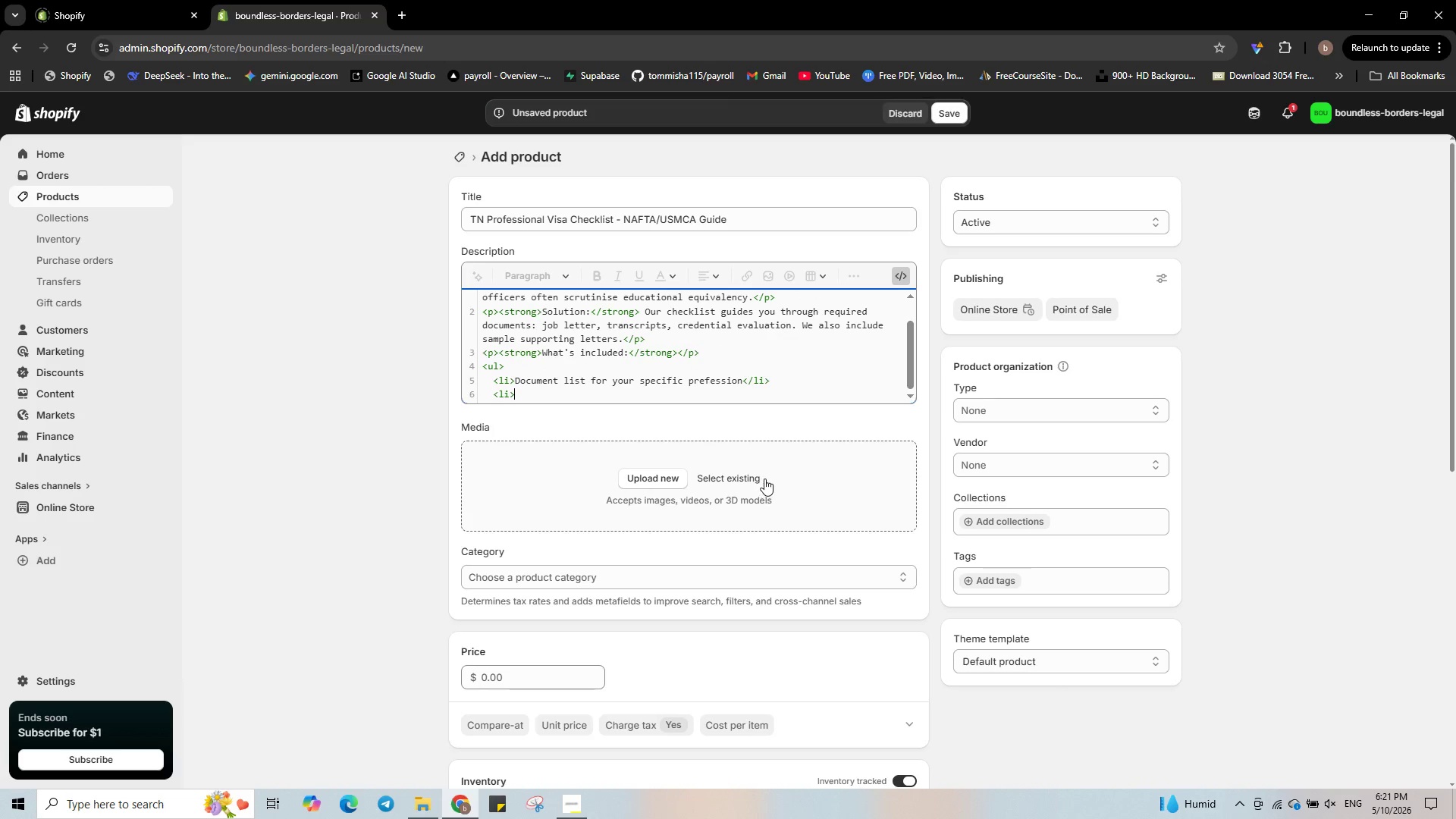 
type(Sample )
 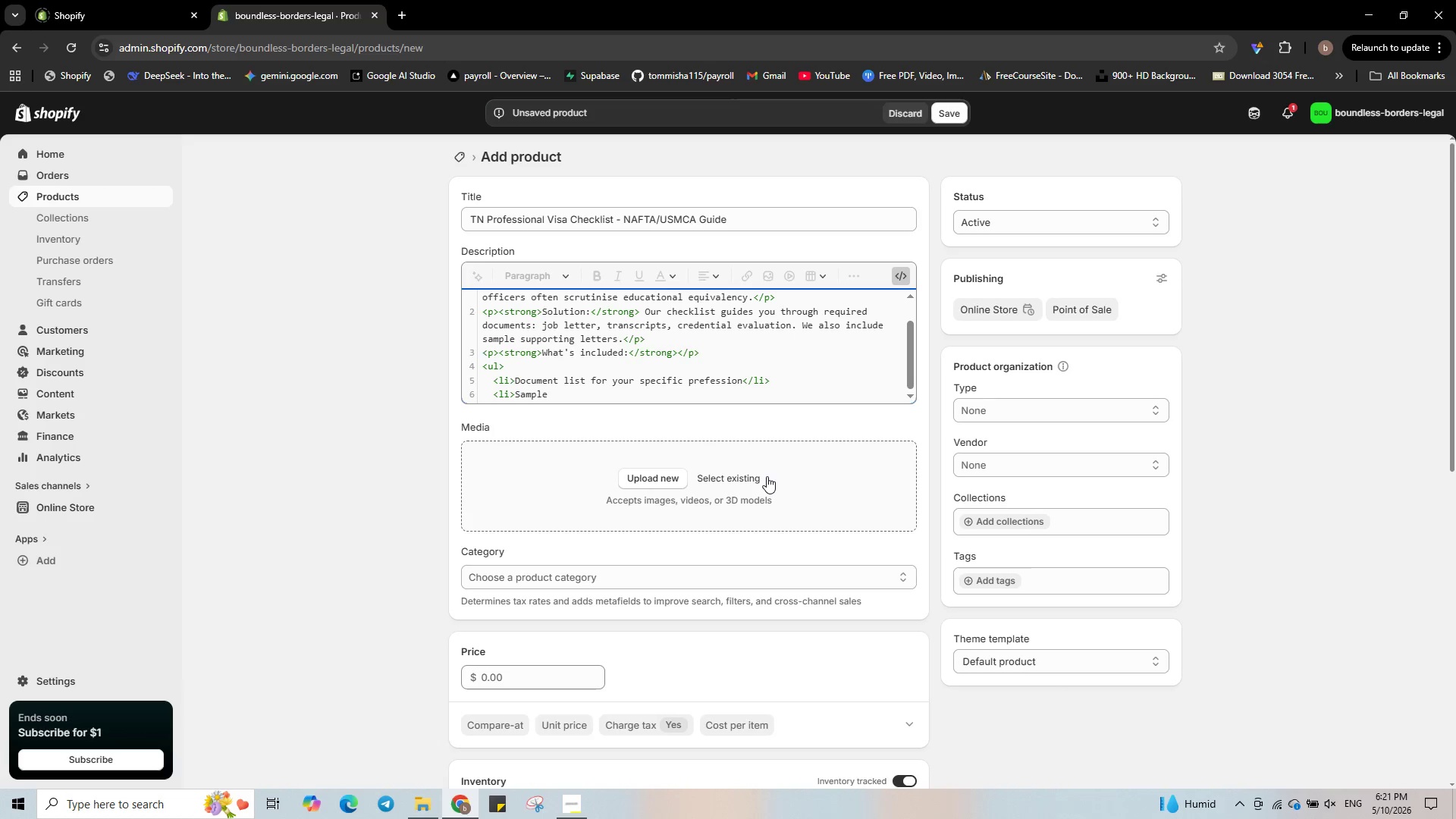 
type(job offer letter letter template</li><li>Tips for CBP interview</li><li>)
 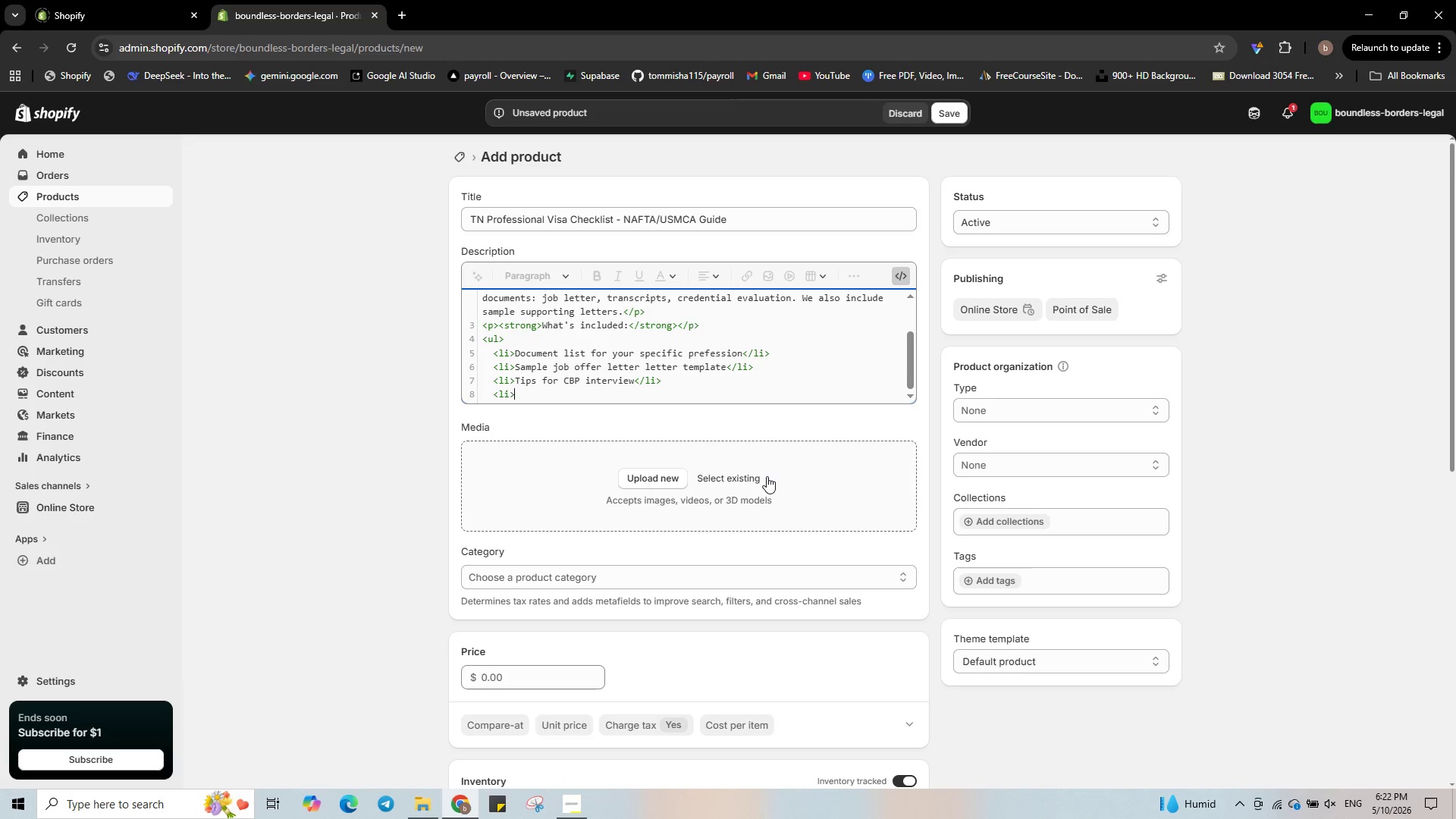 
hold_key(key=Enter, duration=28.42)
 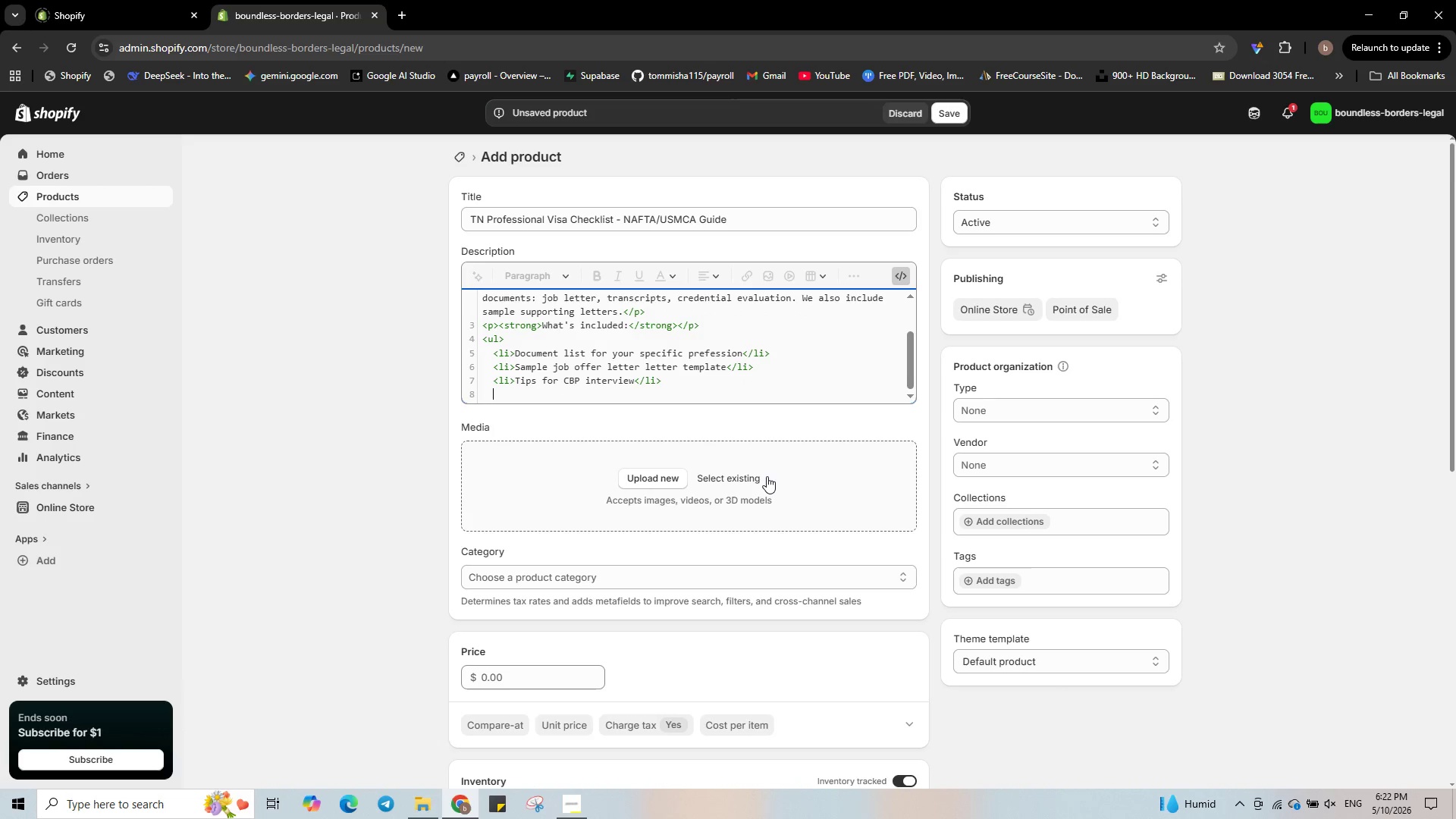 
type(TN a)
 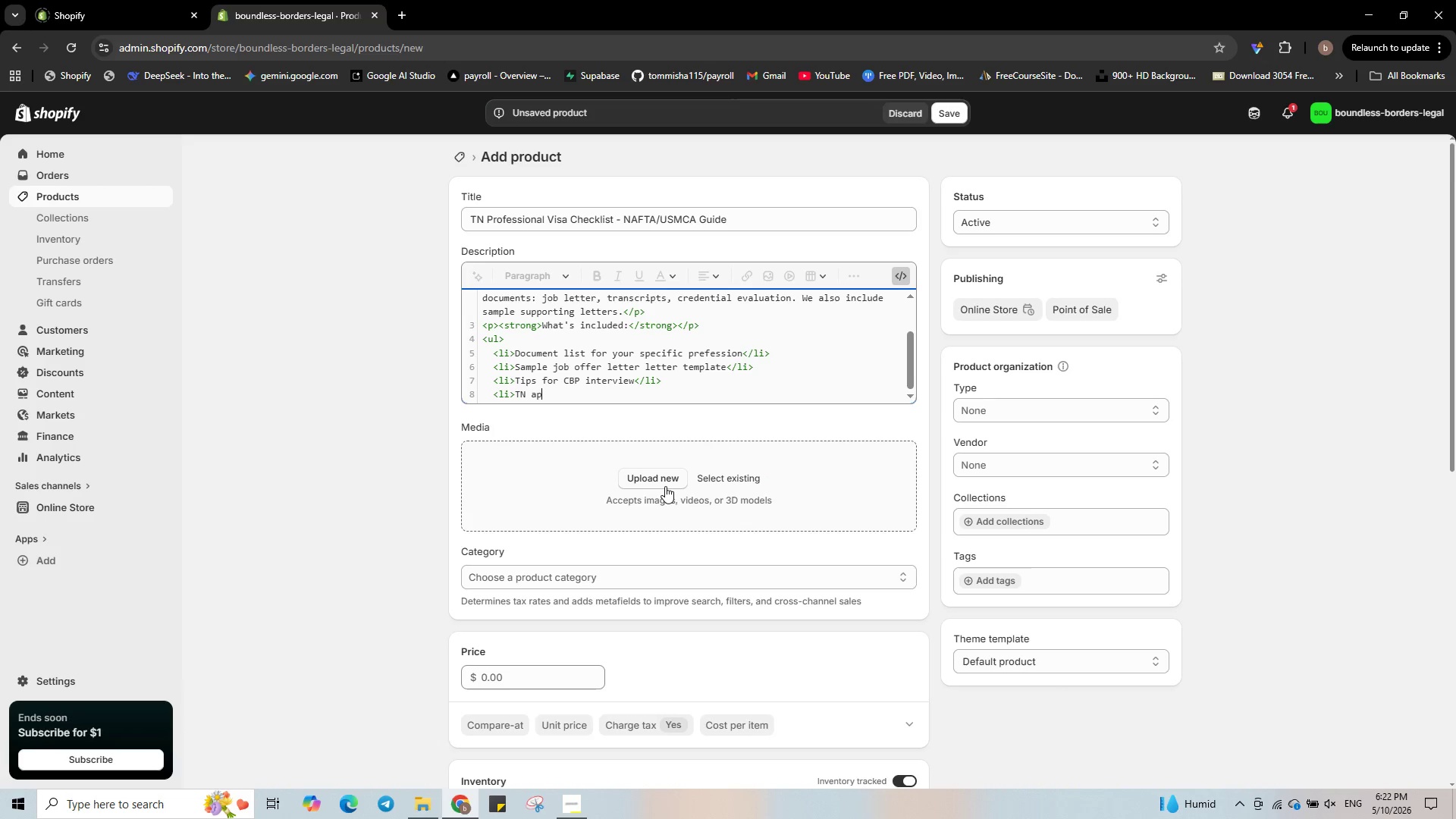 
 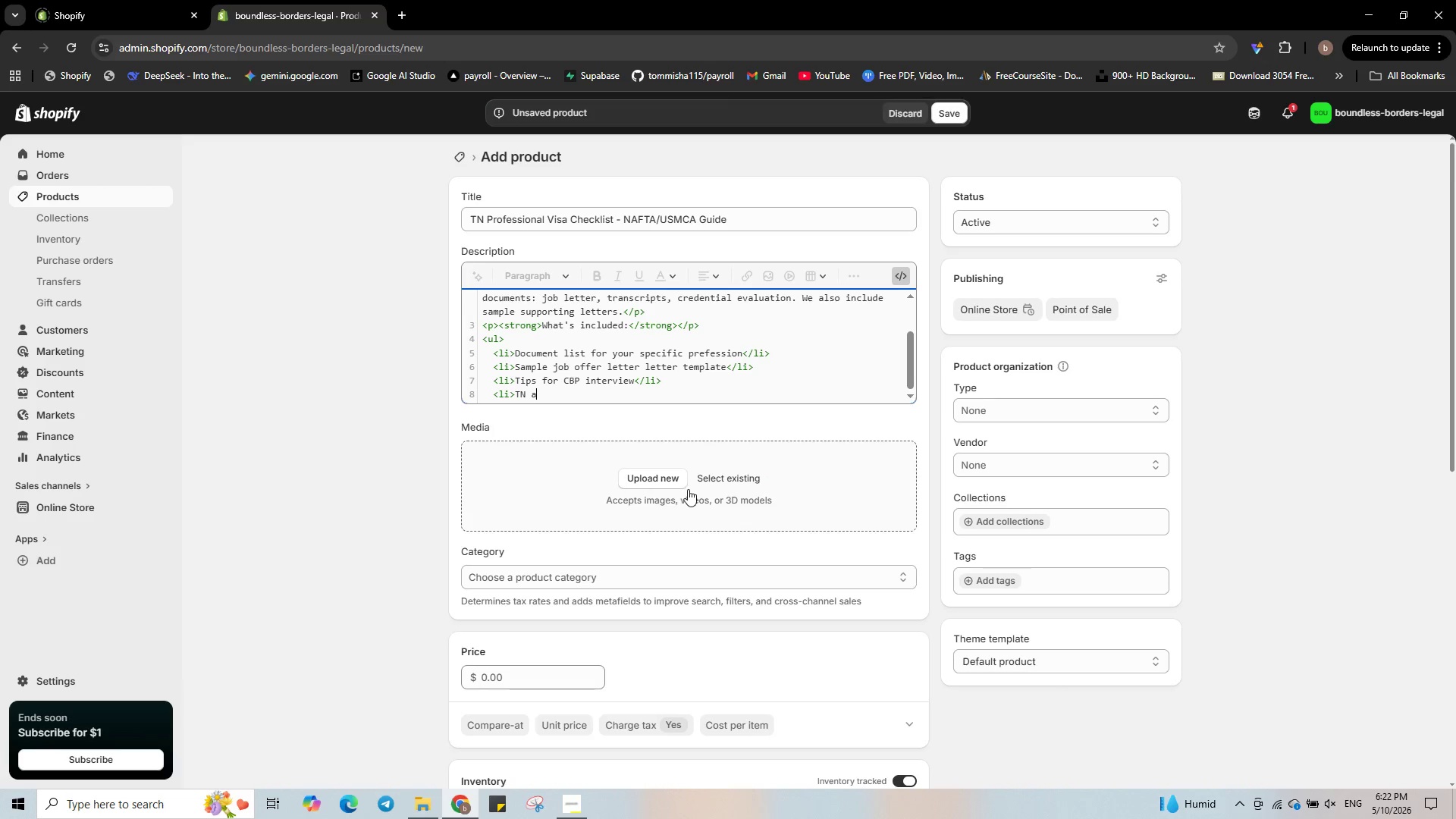 
type(pplication filing instruv)
key(Backspace)
type(ctions (at the bp)
key(Backspace)
type(order or USCIS</li>)
 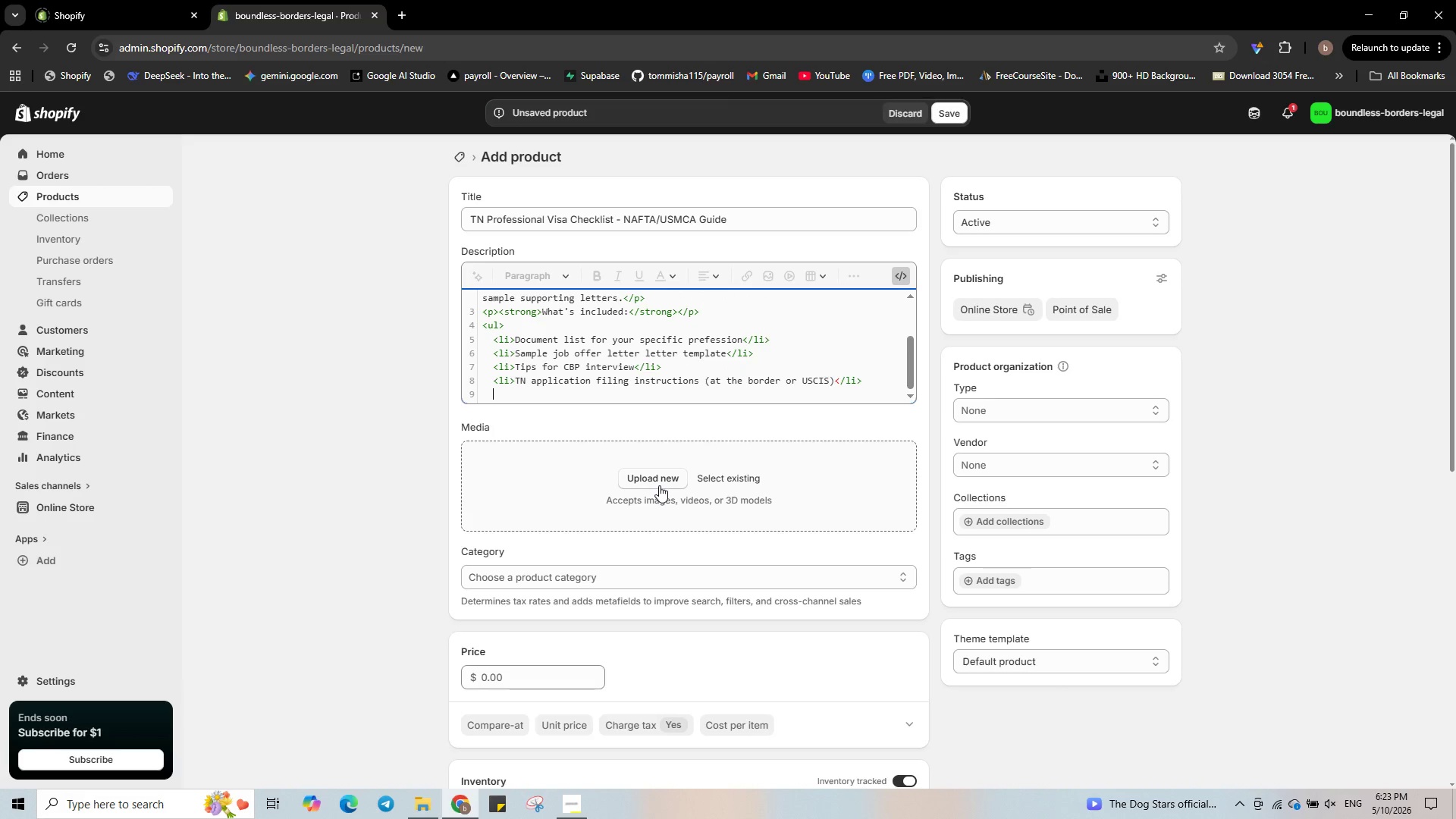 
 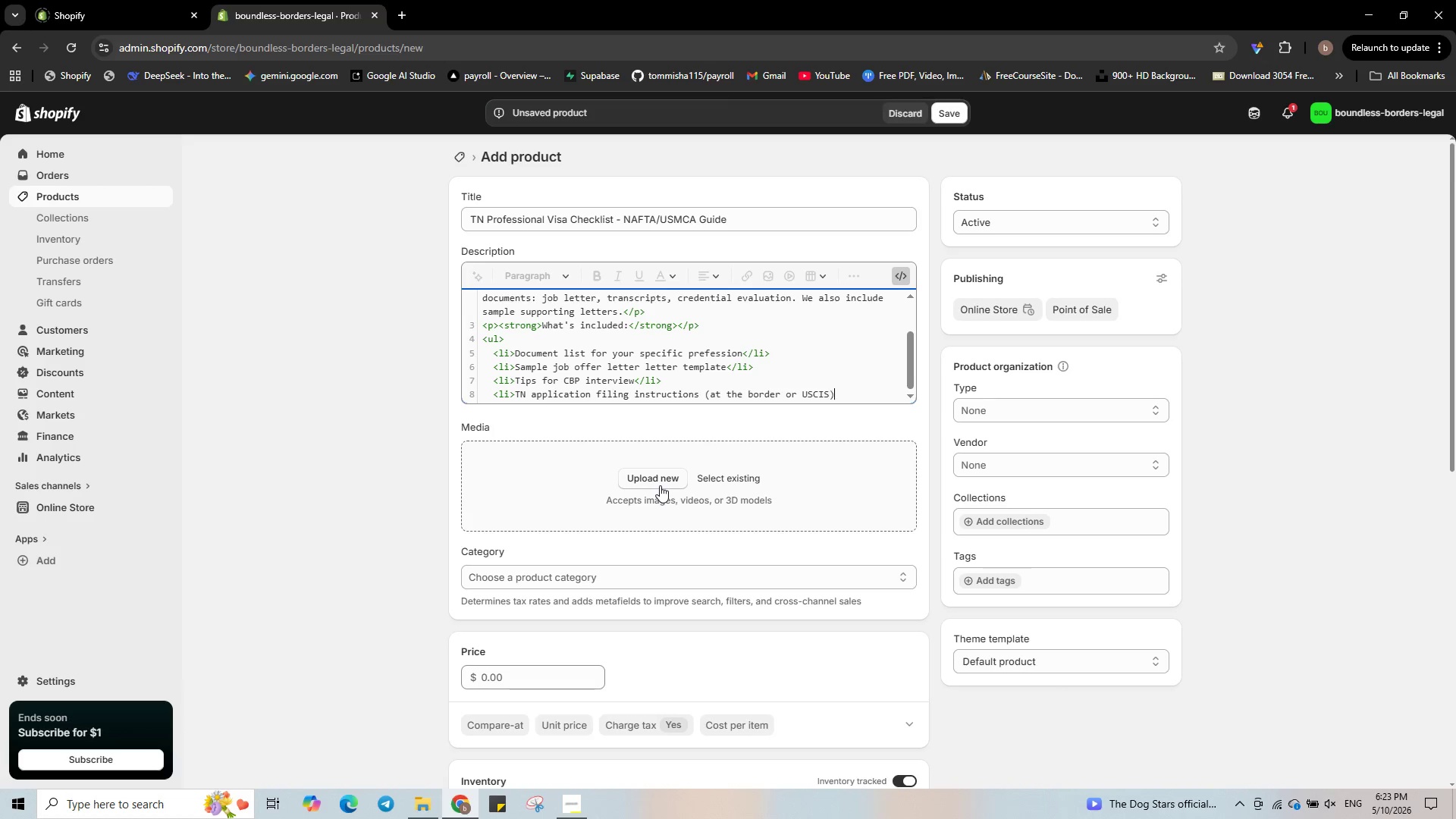 
hold_key(key=ArrowRight, duration=0.42)
 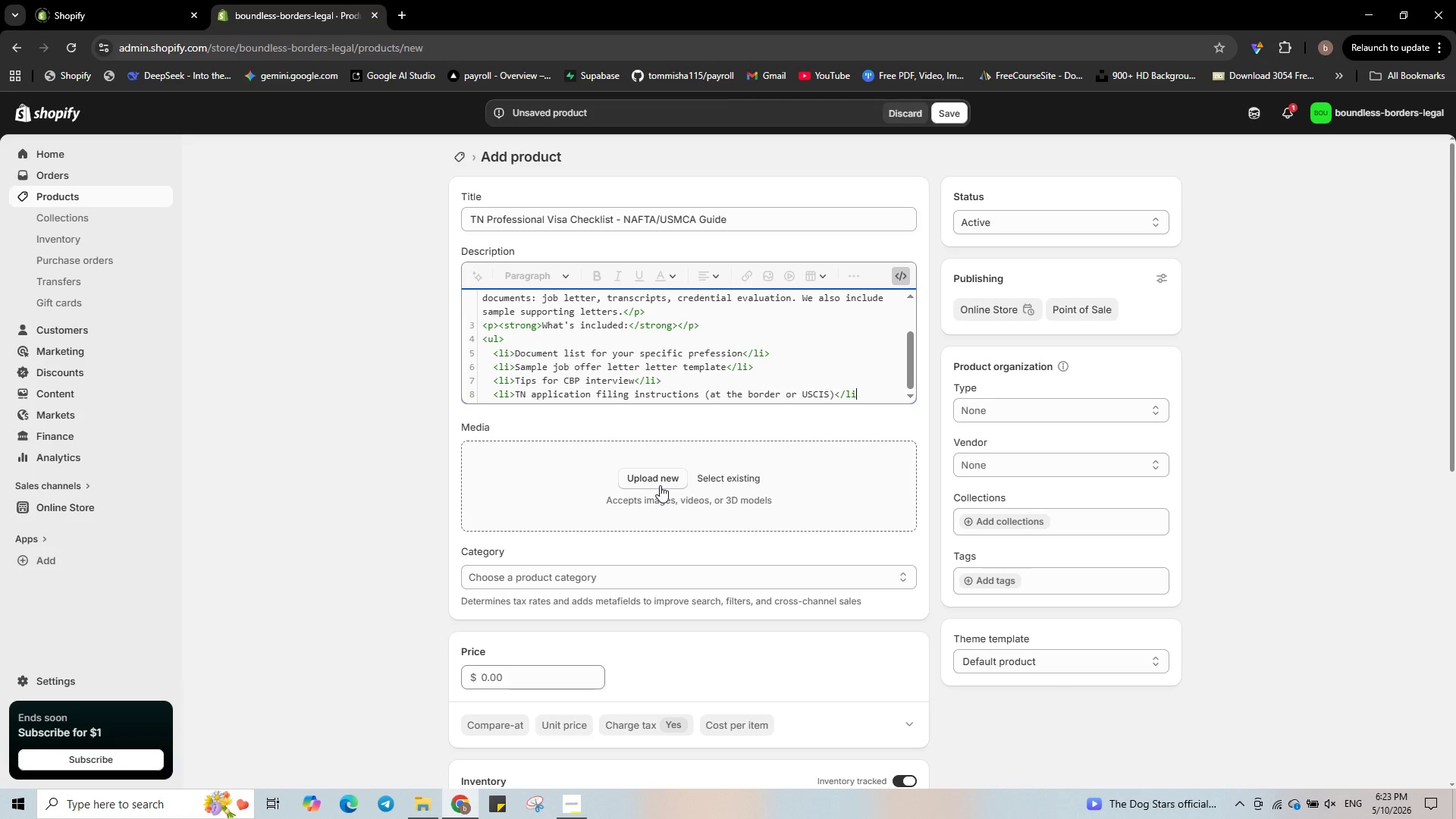 
key(Enter)
 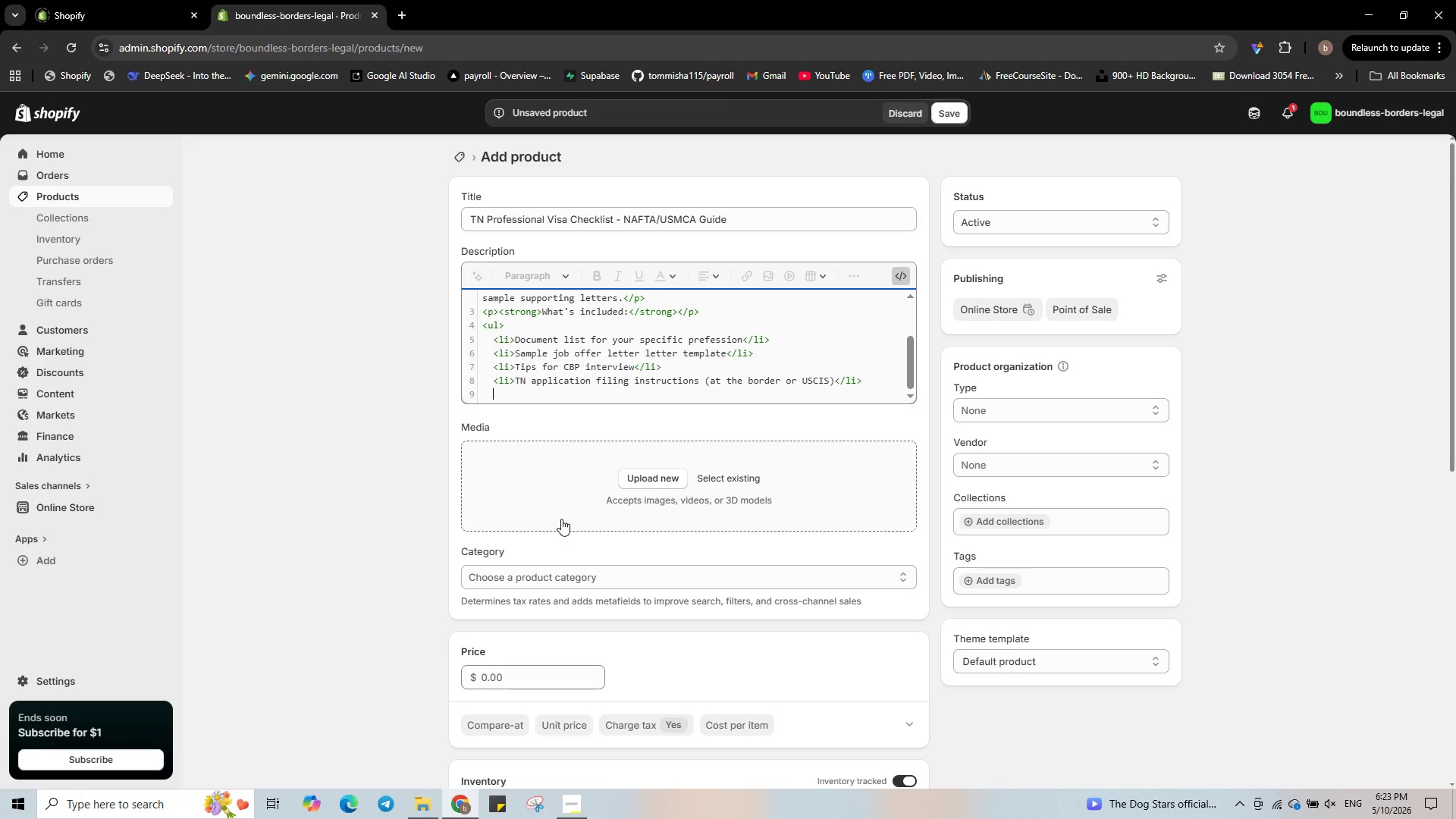 
type(</ul>)
 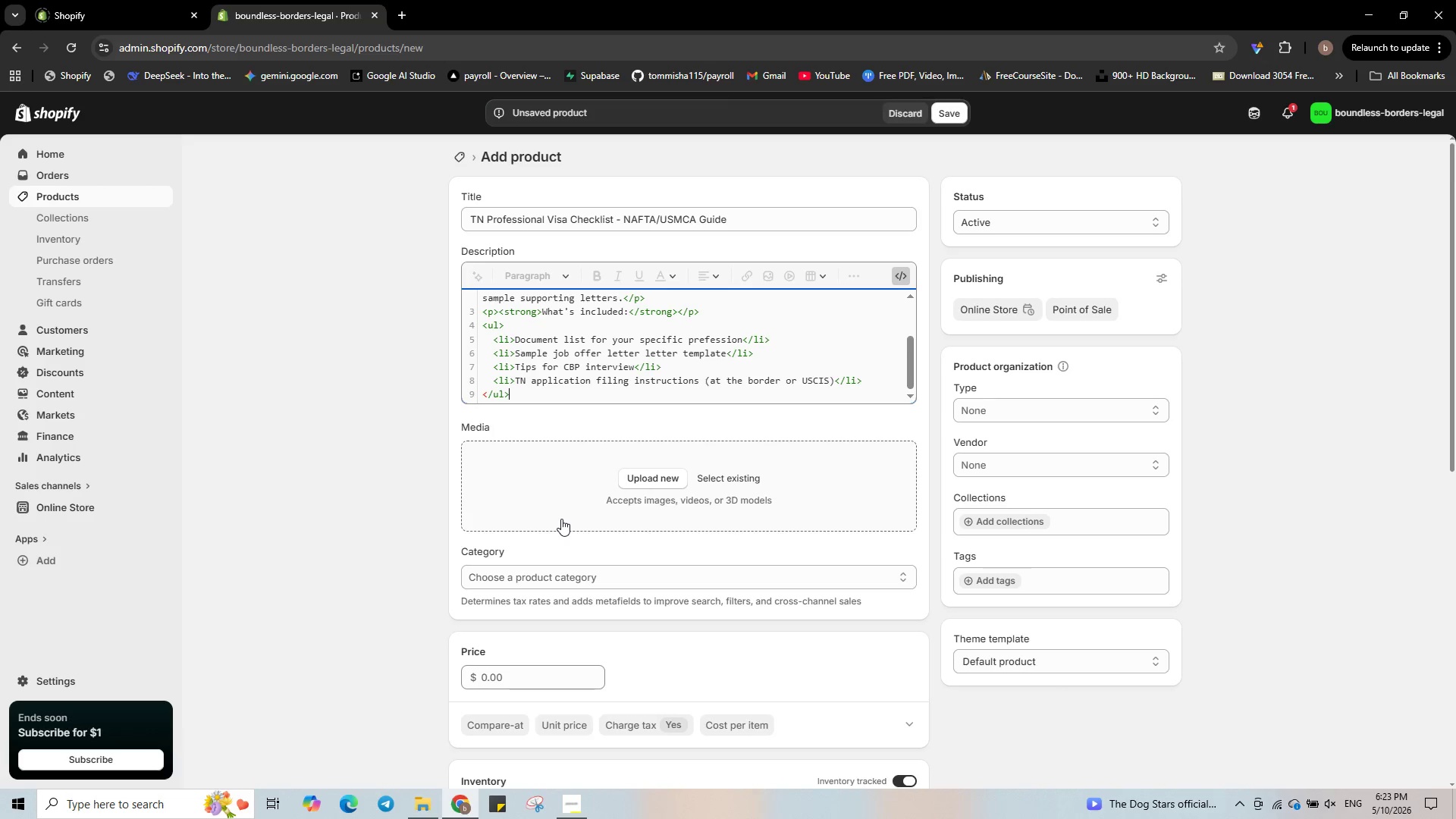 
left_click([643, 479])
 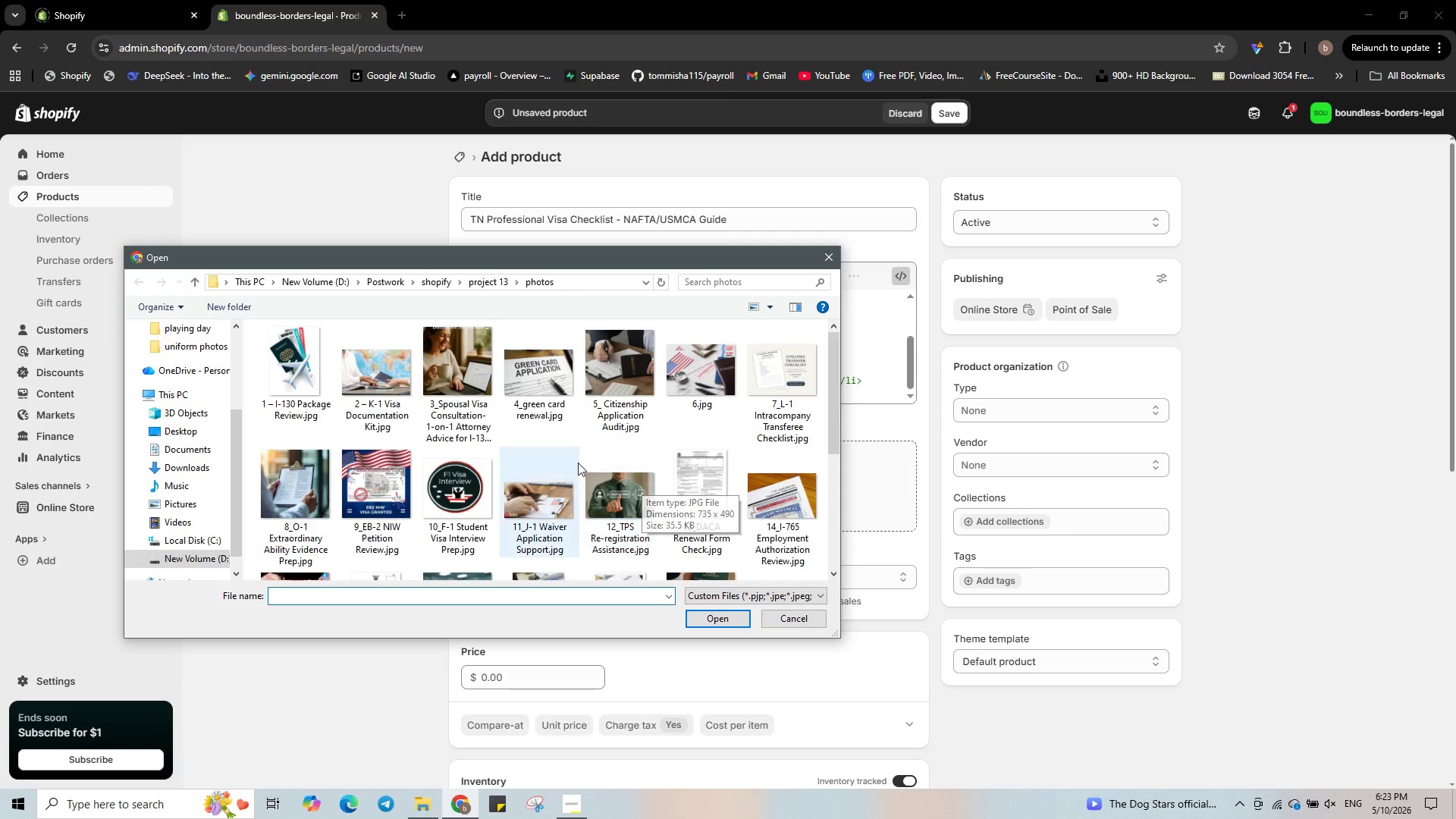 
wait(6.75)
 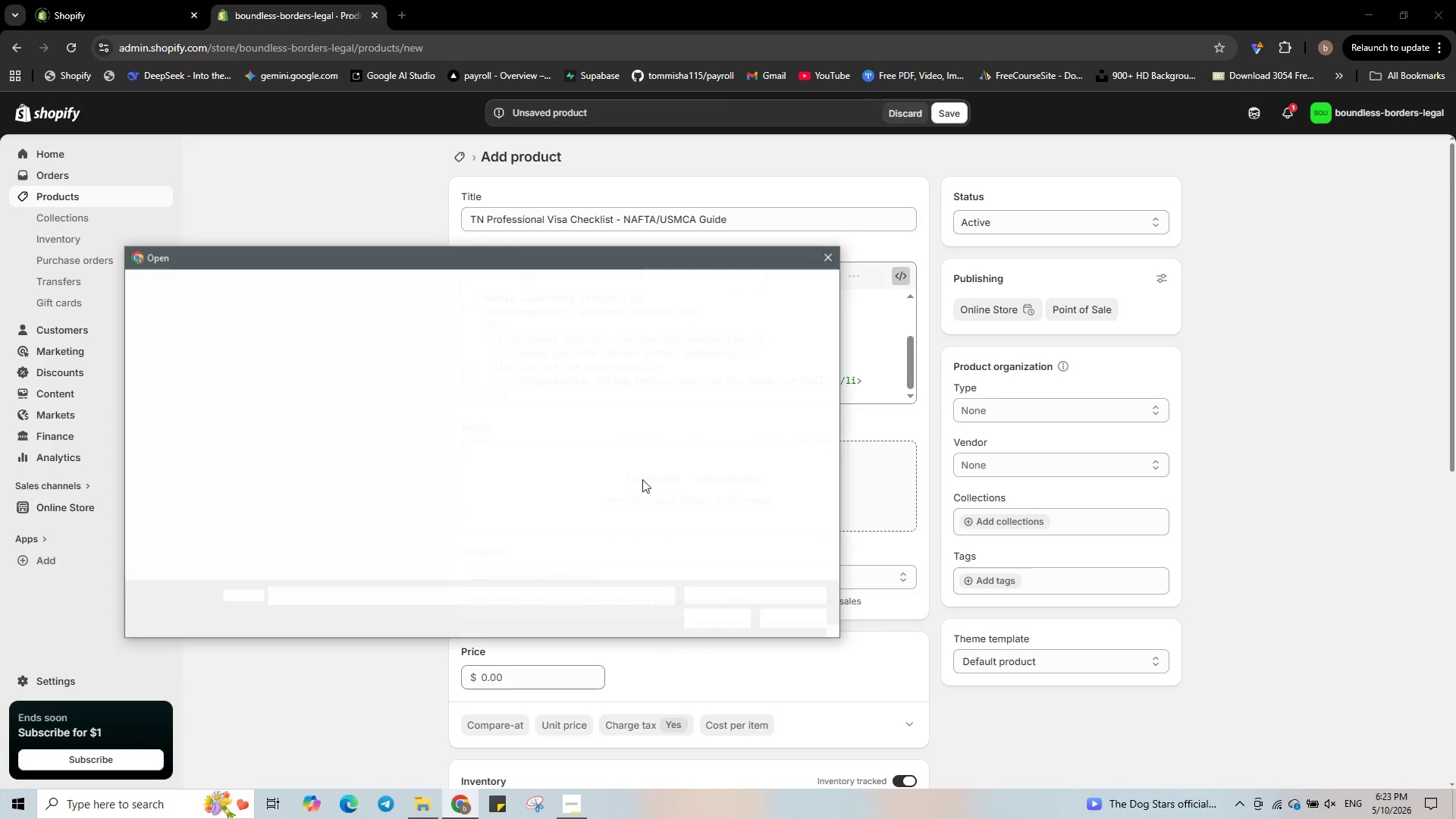 
scroll: coordinate [614, 475], scroll_direction: down, amount: 1.0
 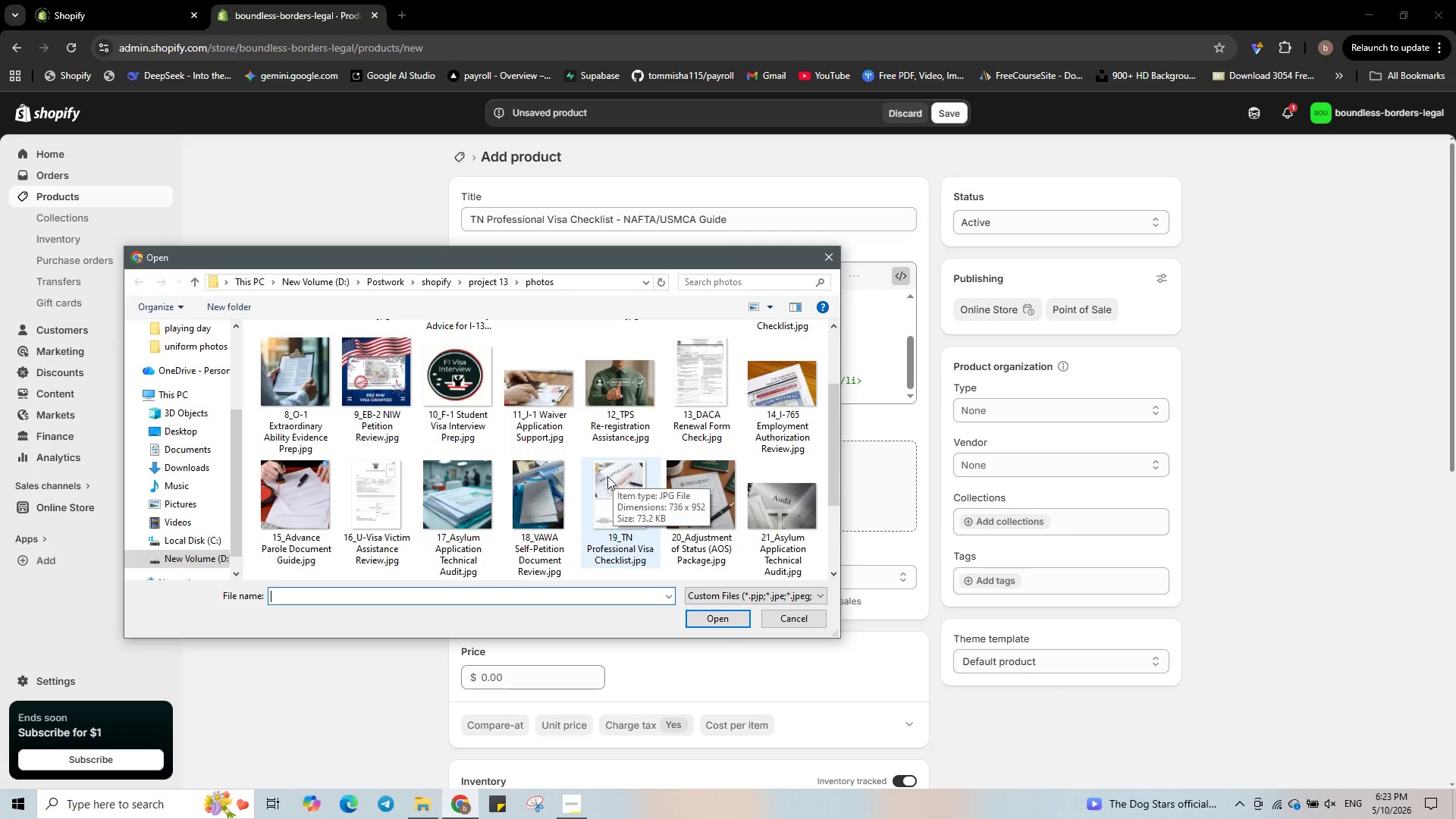 
left_click([609, 494])
 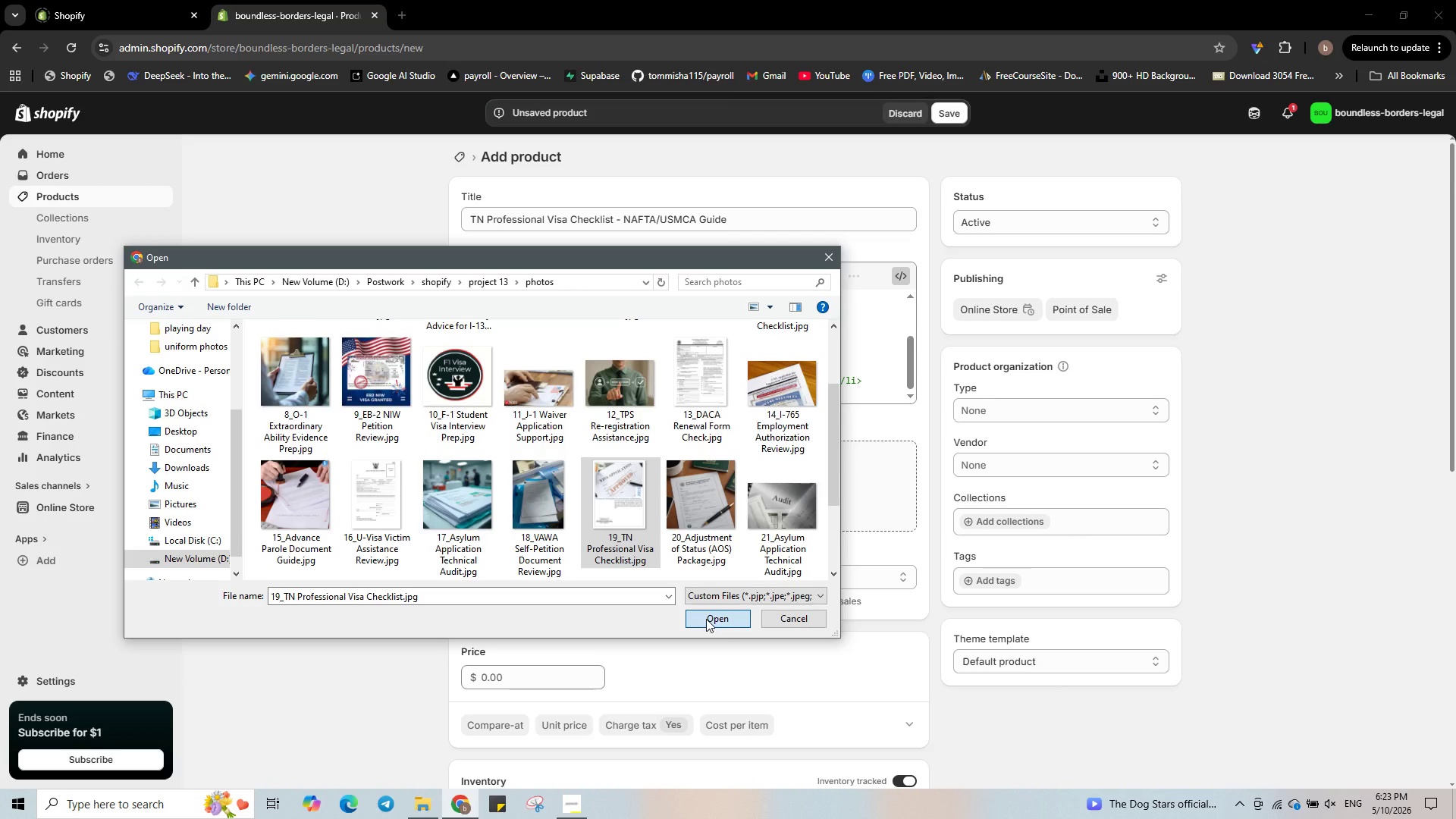 
left_click([706, 619])
 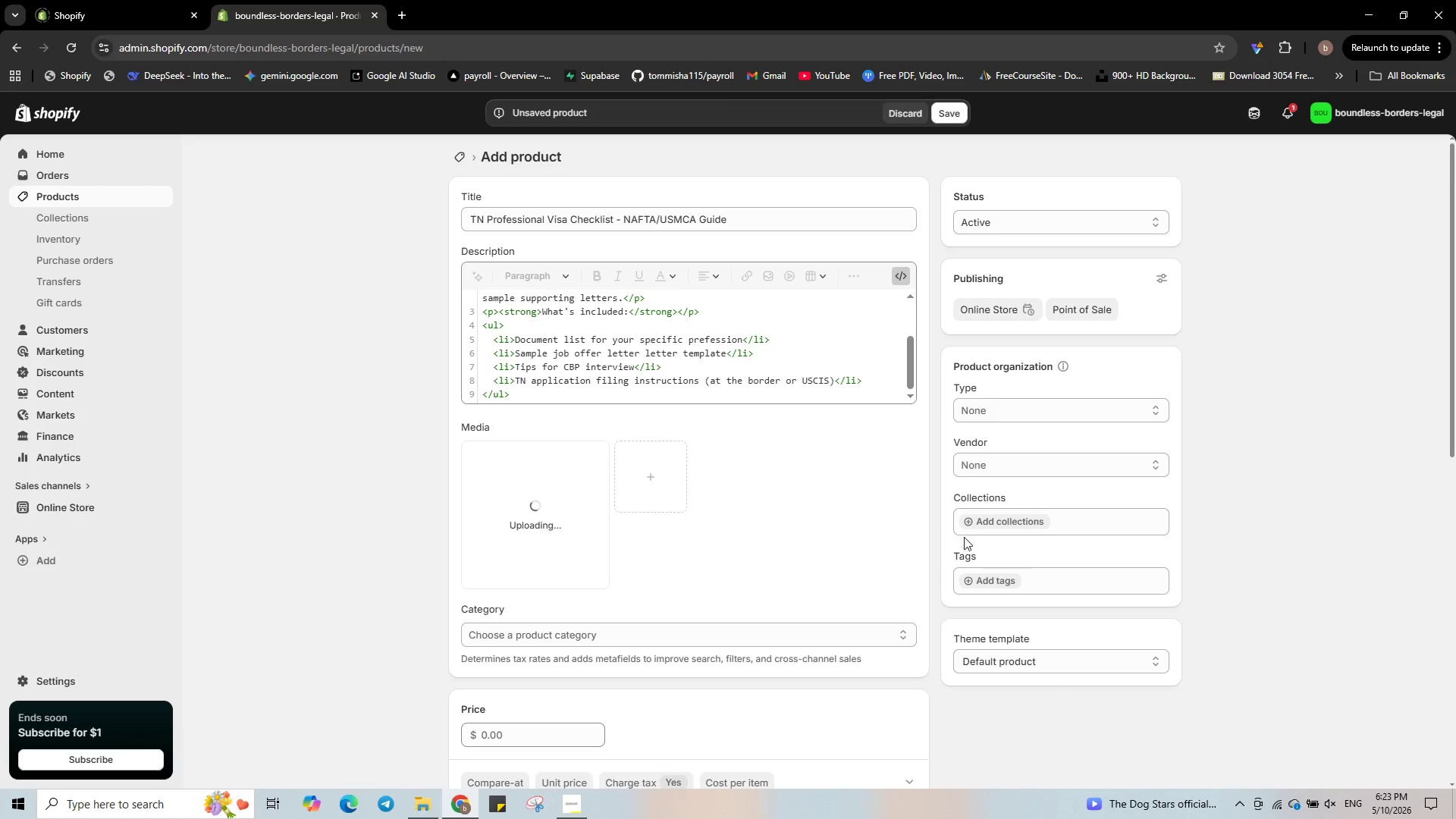 
left_click([706, 619])
 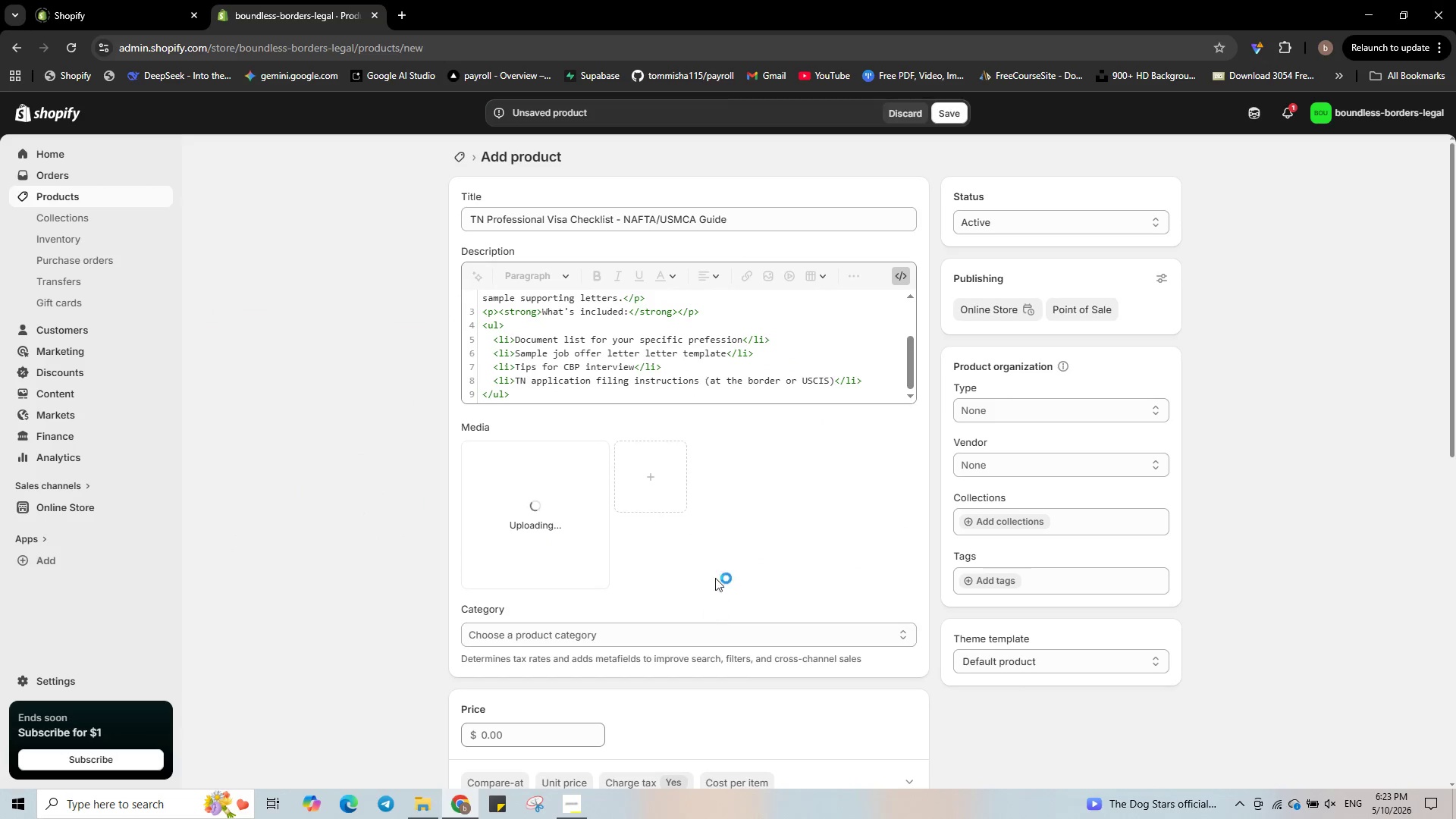 
left_click([1002, 588])
 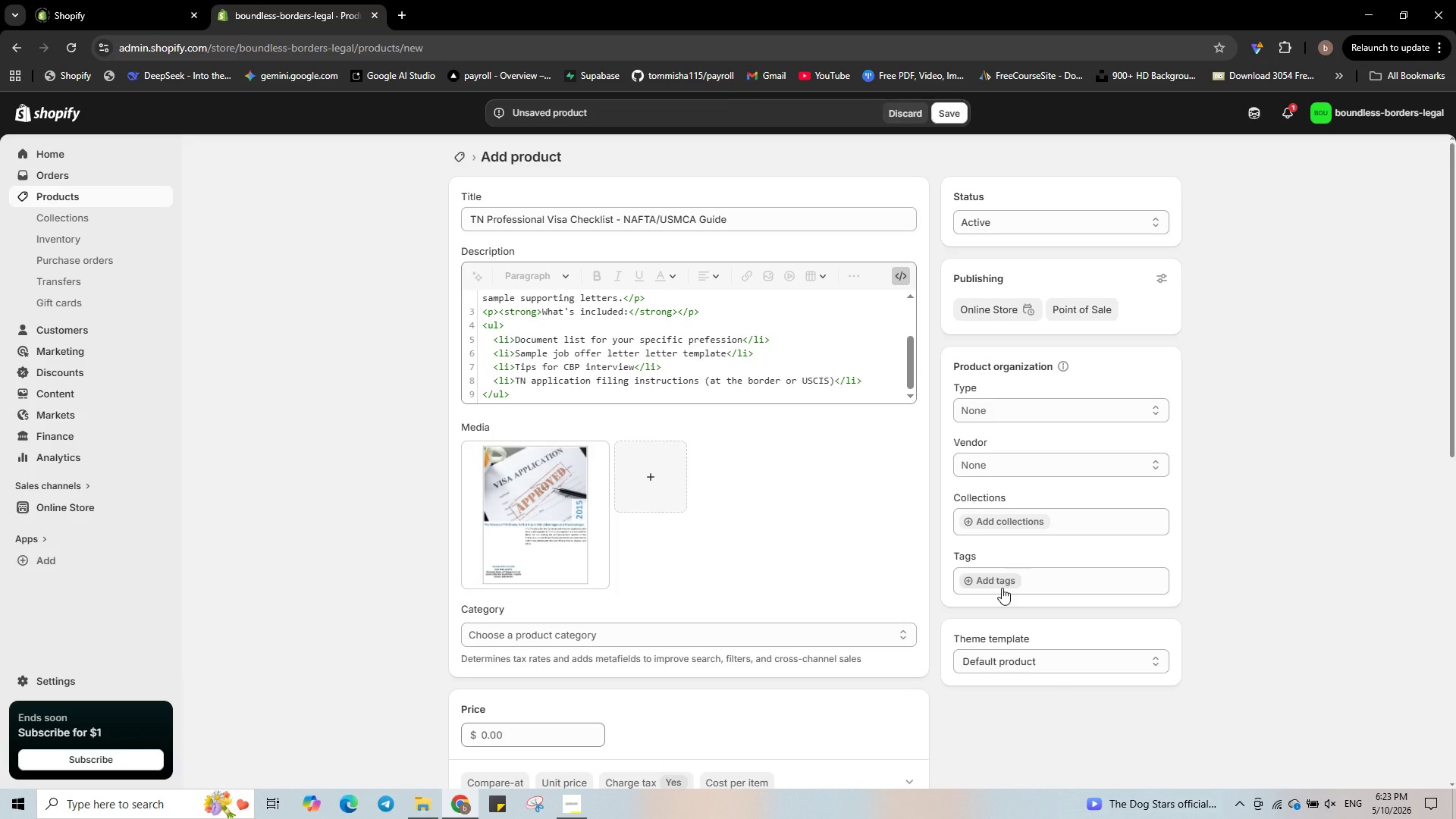 
wait(6.38)
 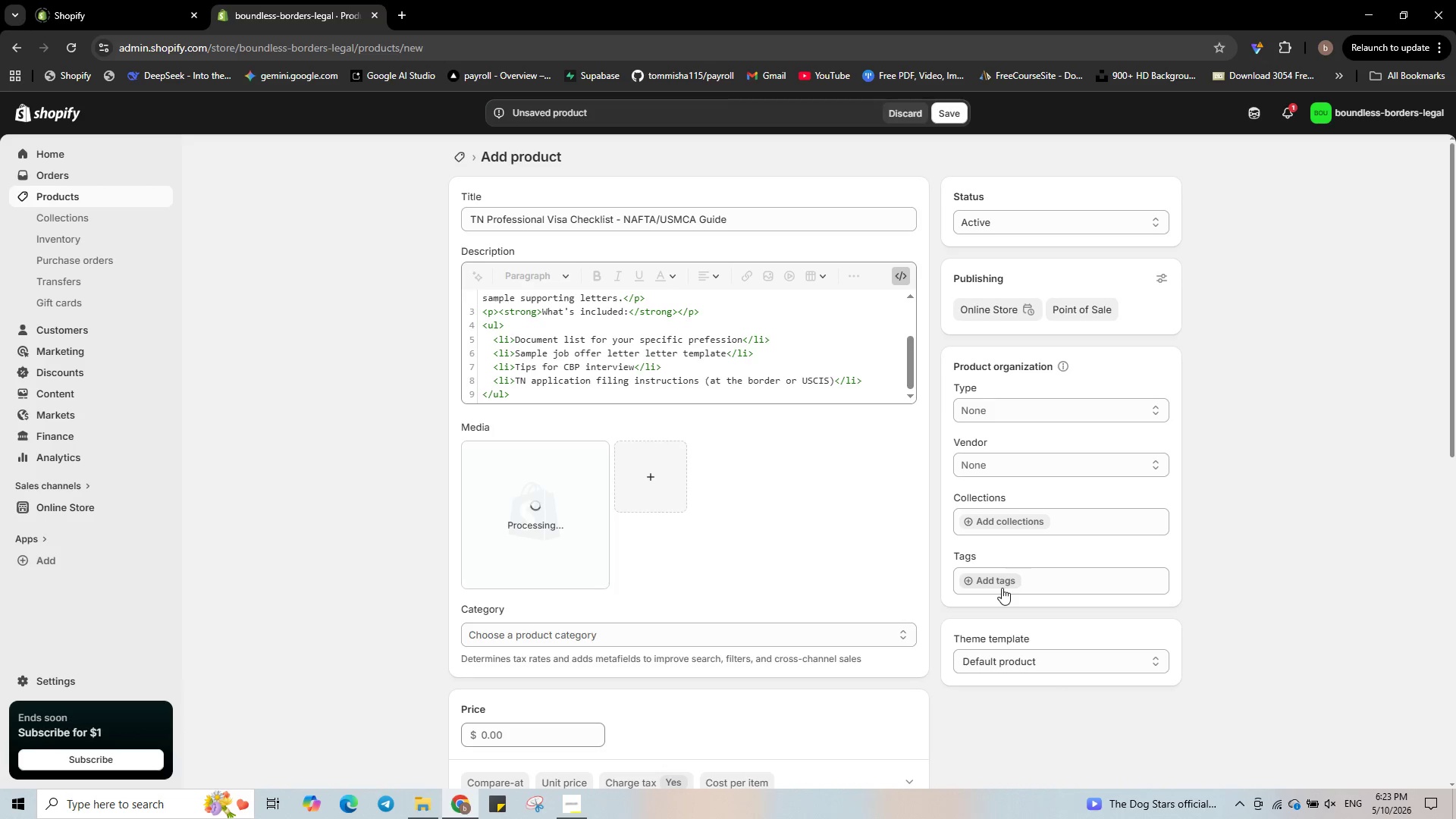 
left_click([989, 579])
 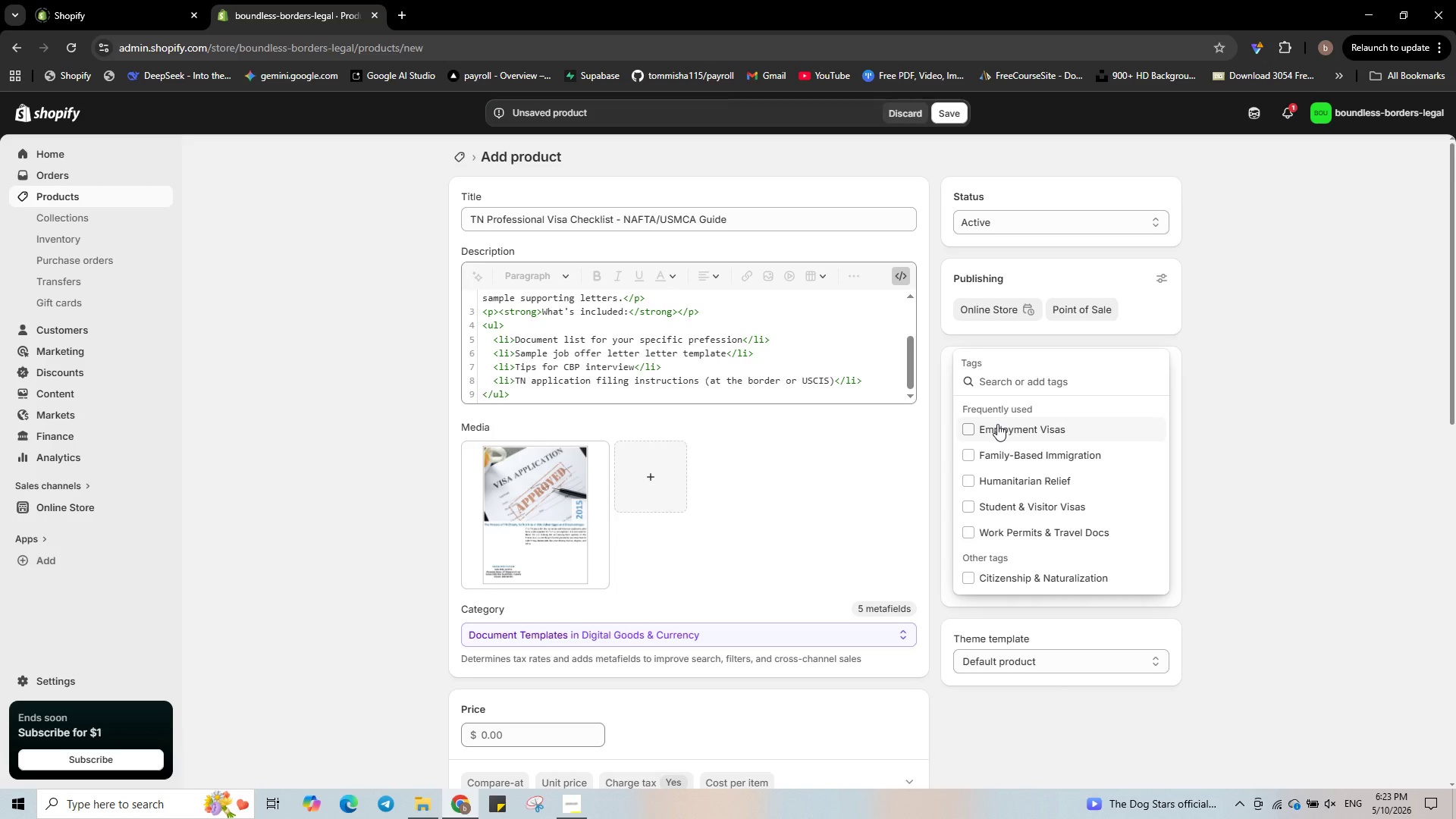 
wait(5.69)
 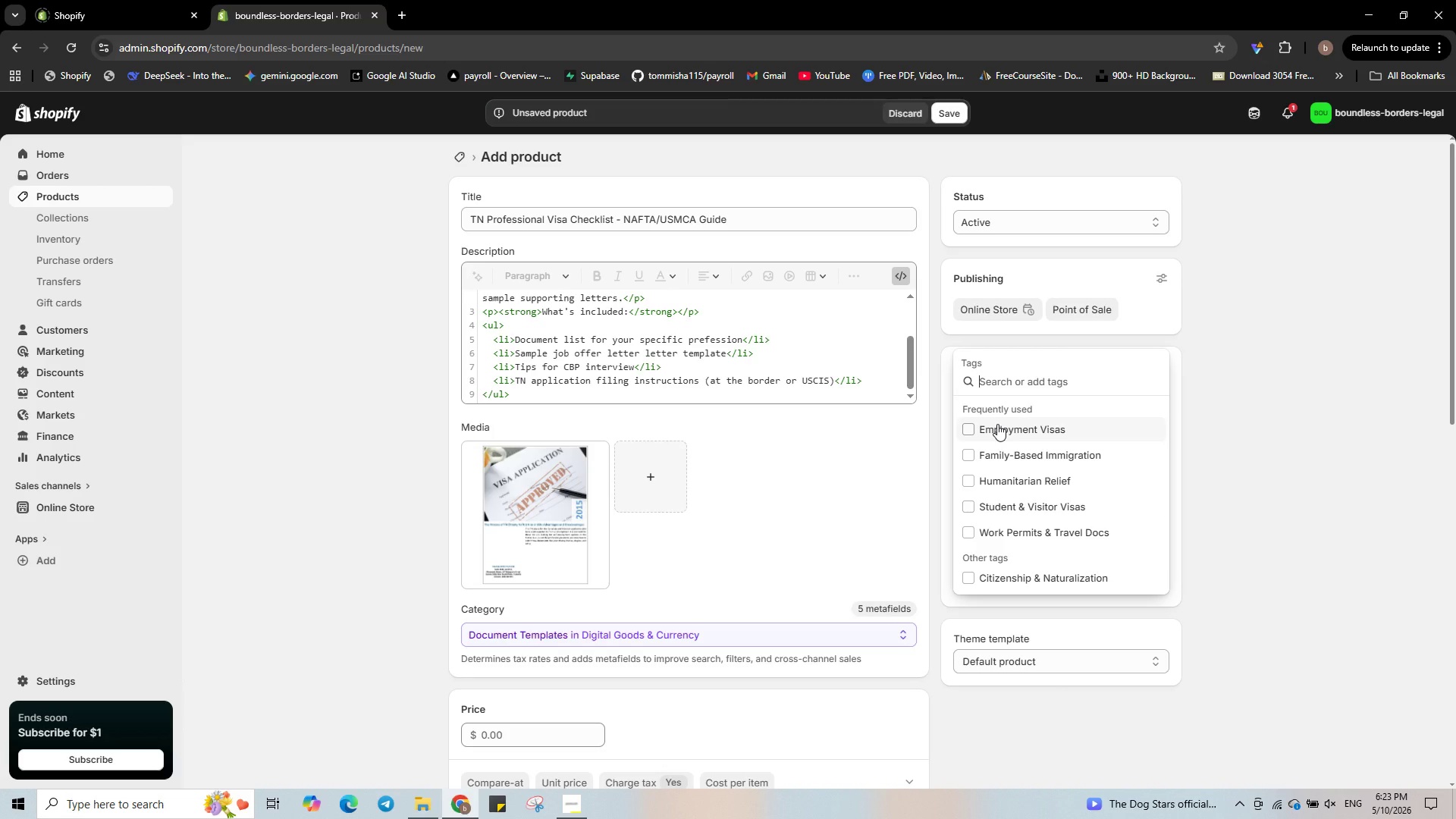 
left_click([1025, 453])
 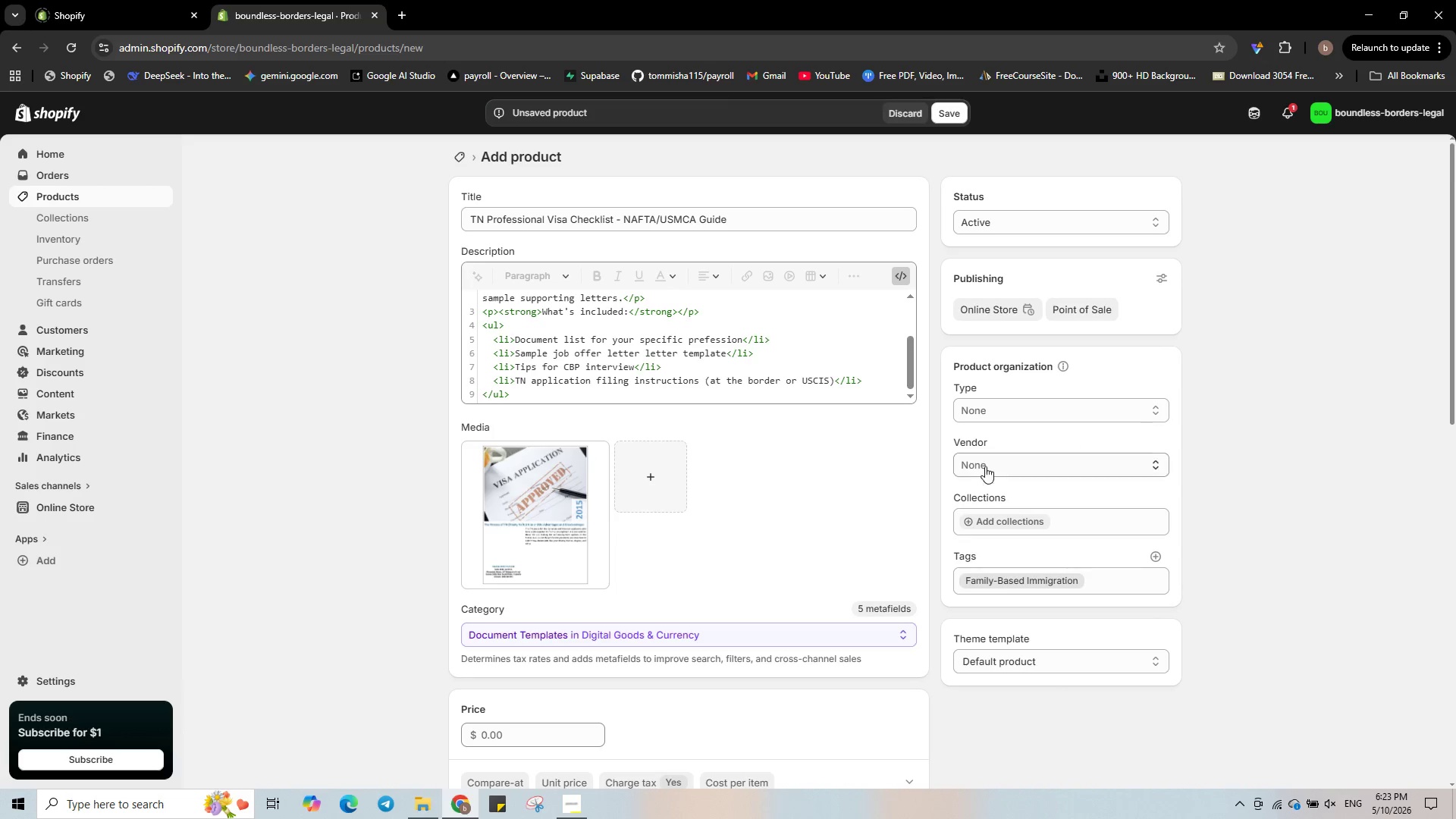 
left_click([531, 491])
 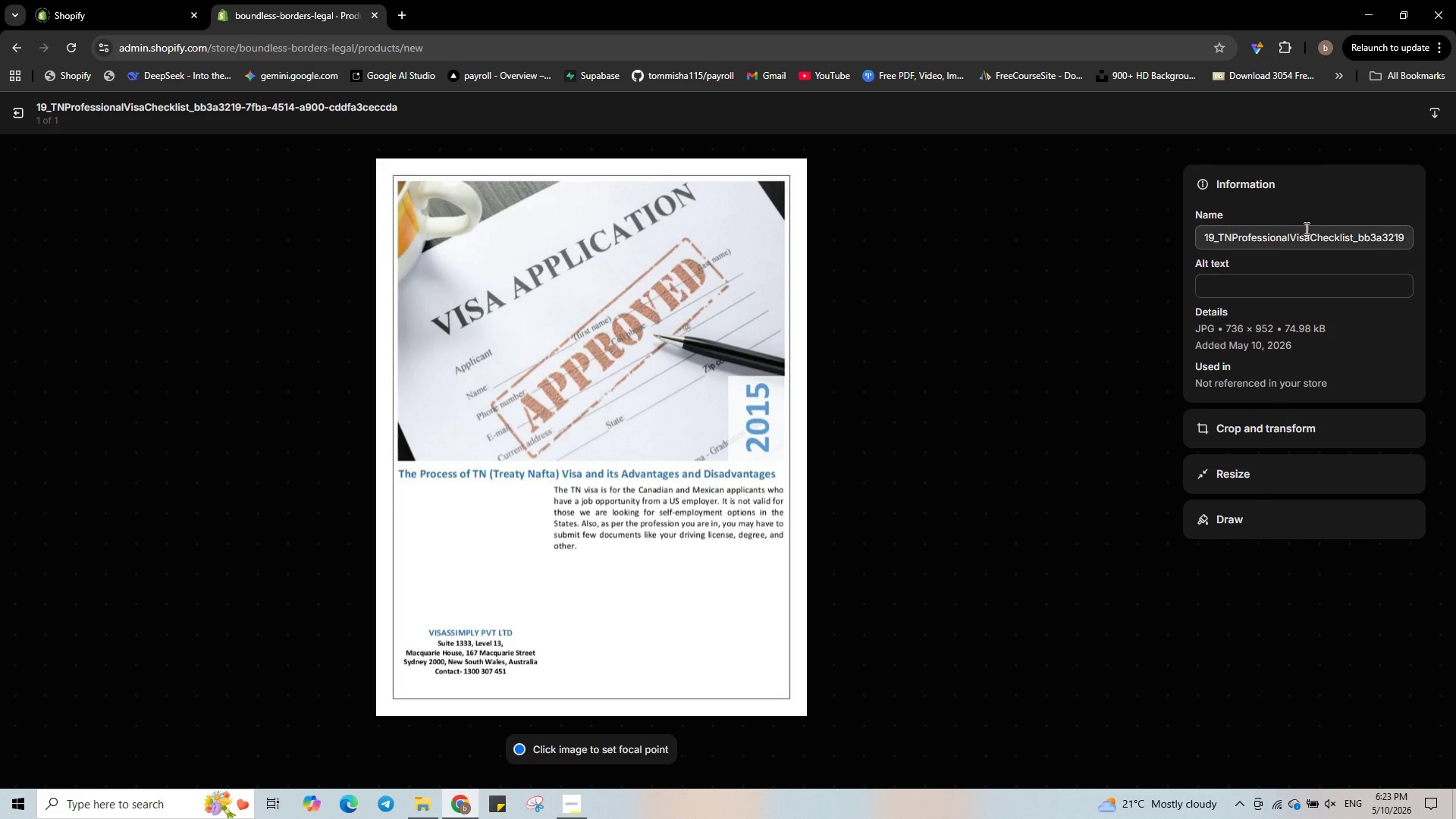 
wait(5.08)
 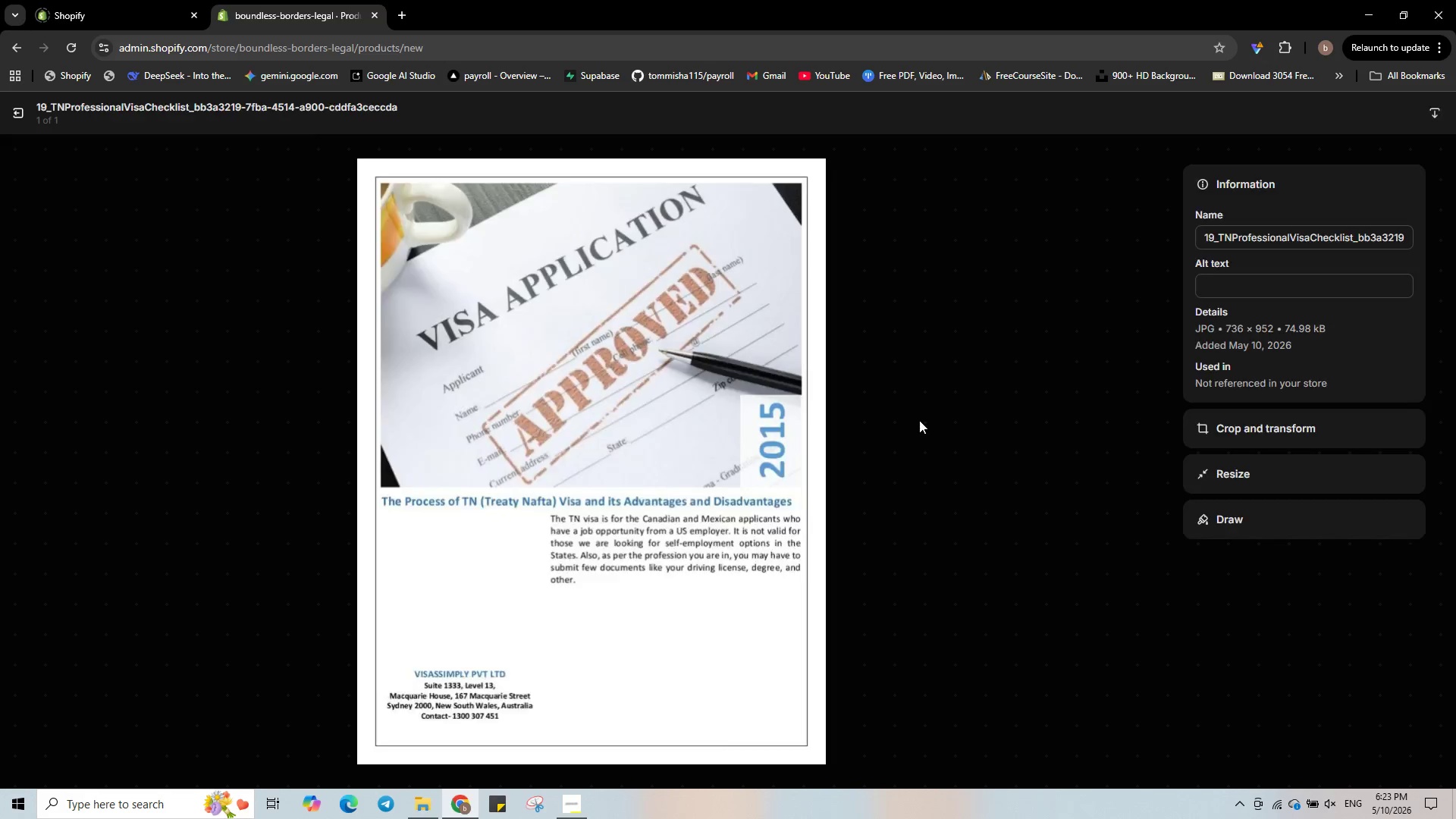 
left_click([1212, 238])
 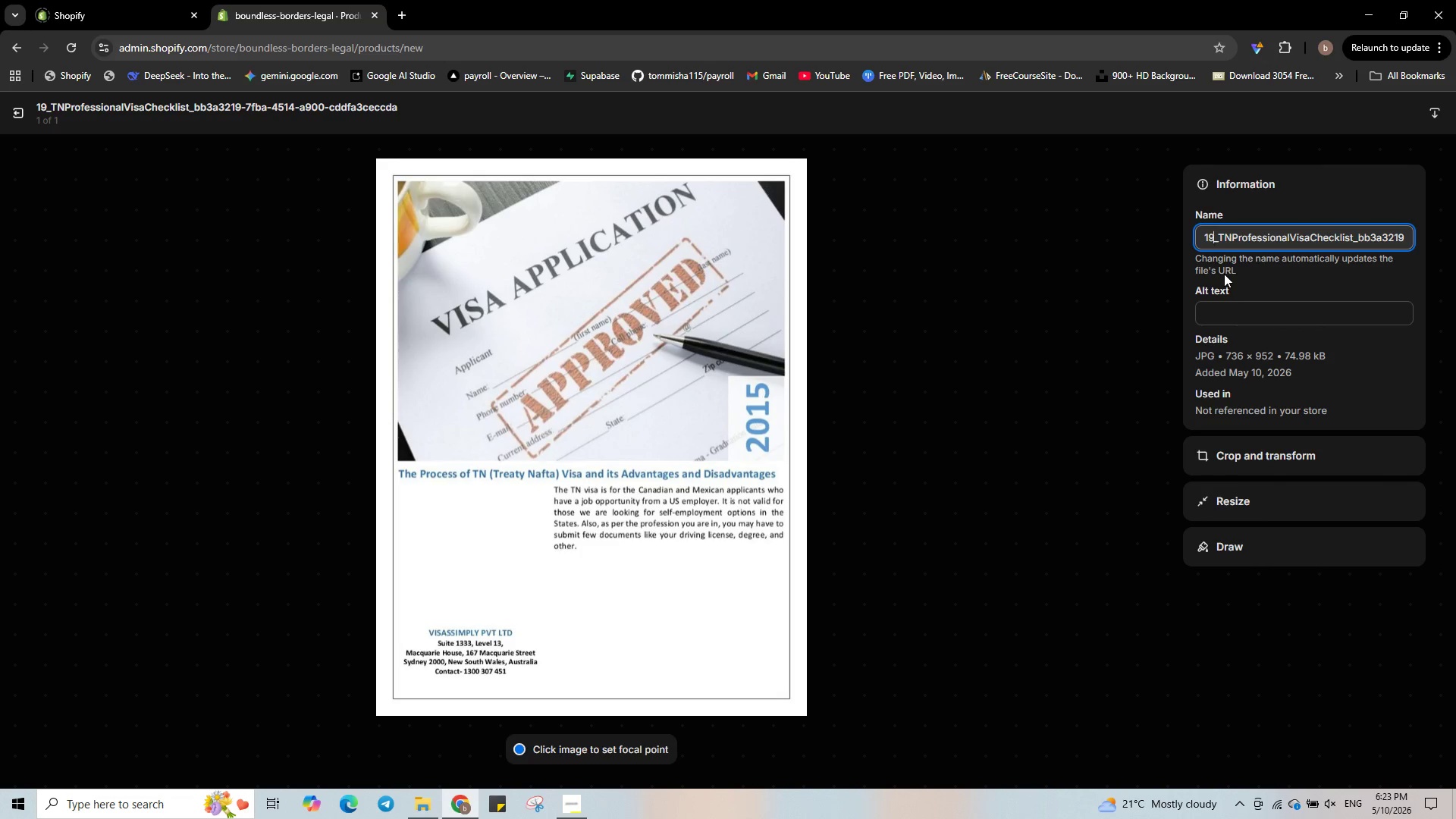 
key(Backspace)
 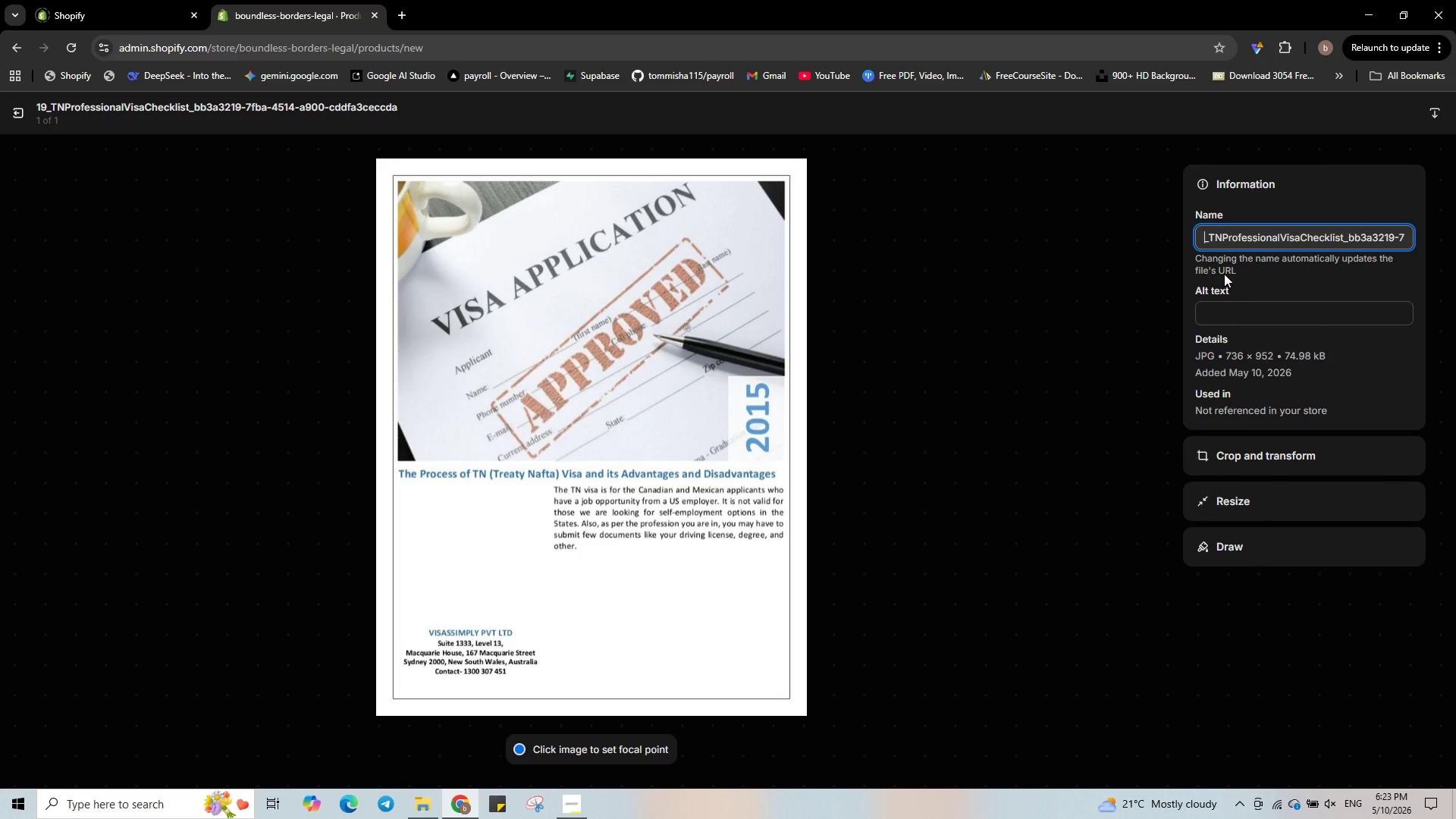 
key(Backspace)
 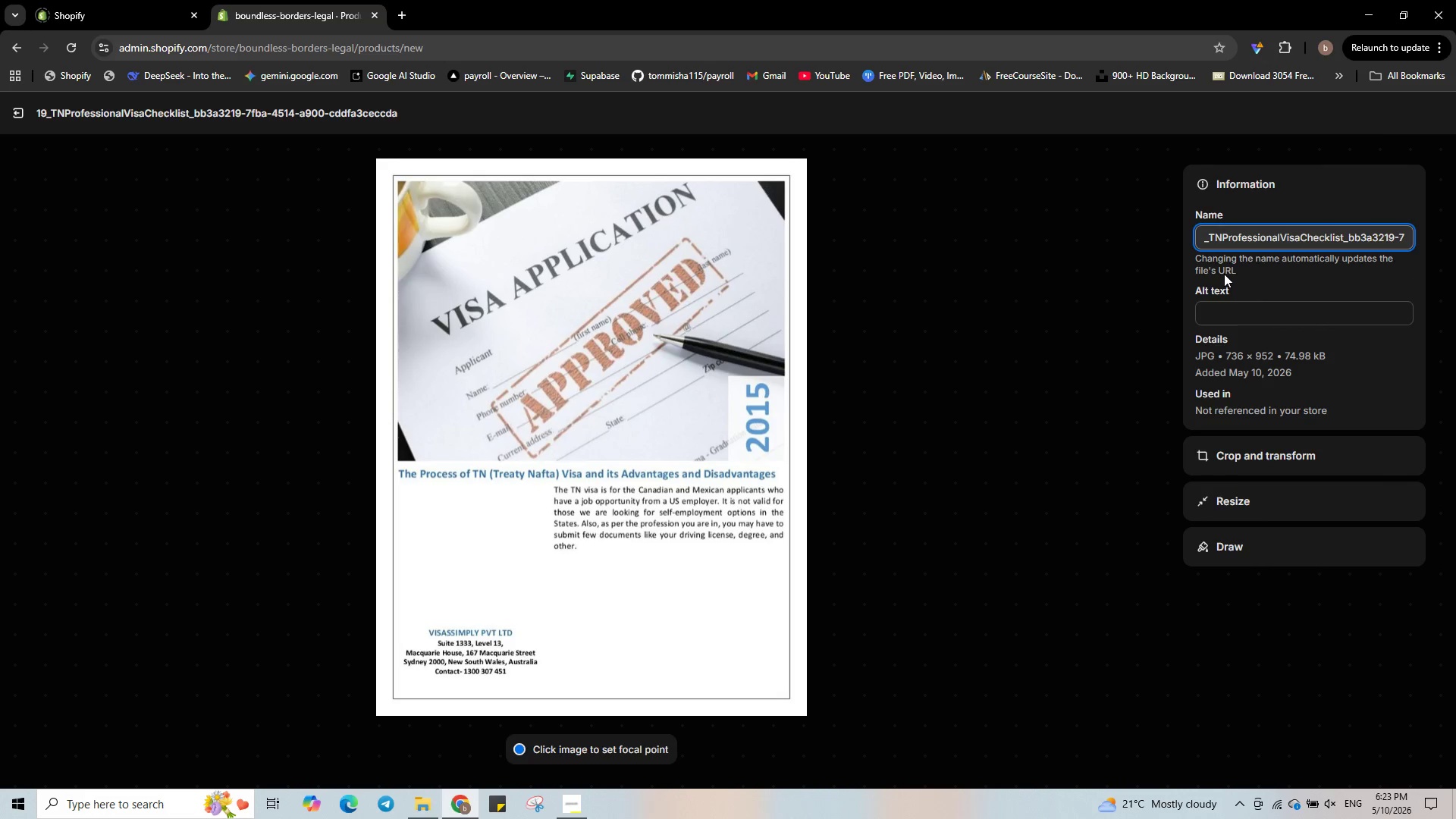 
key(Numpad3)
 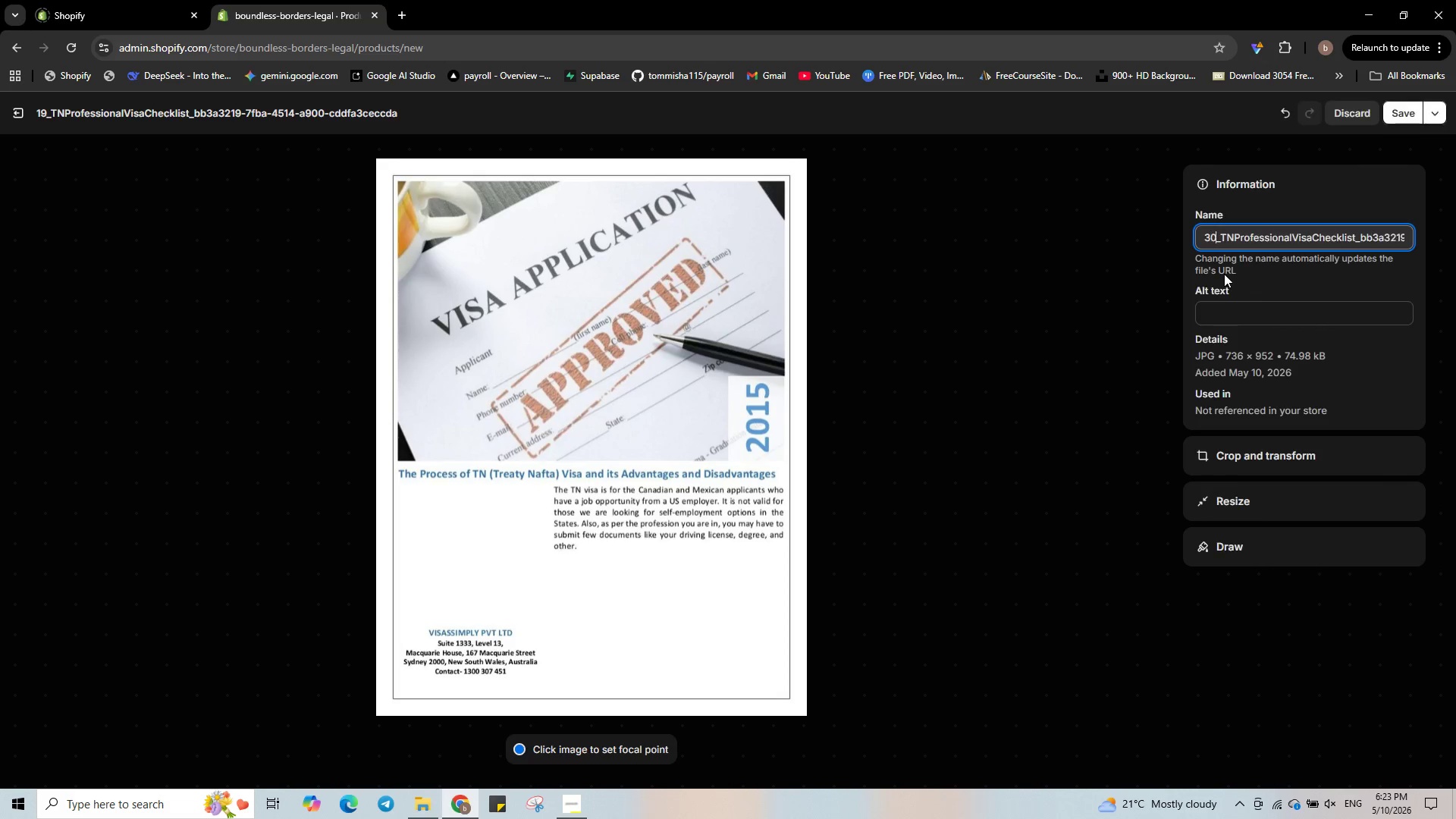 
key(Numpad0)
 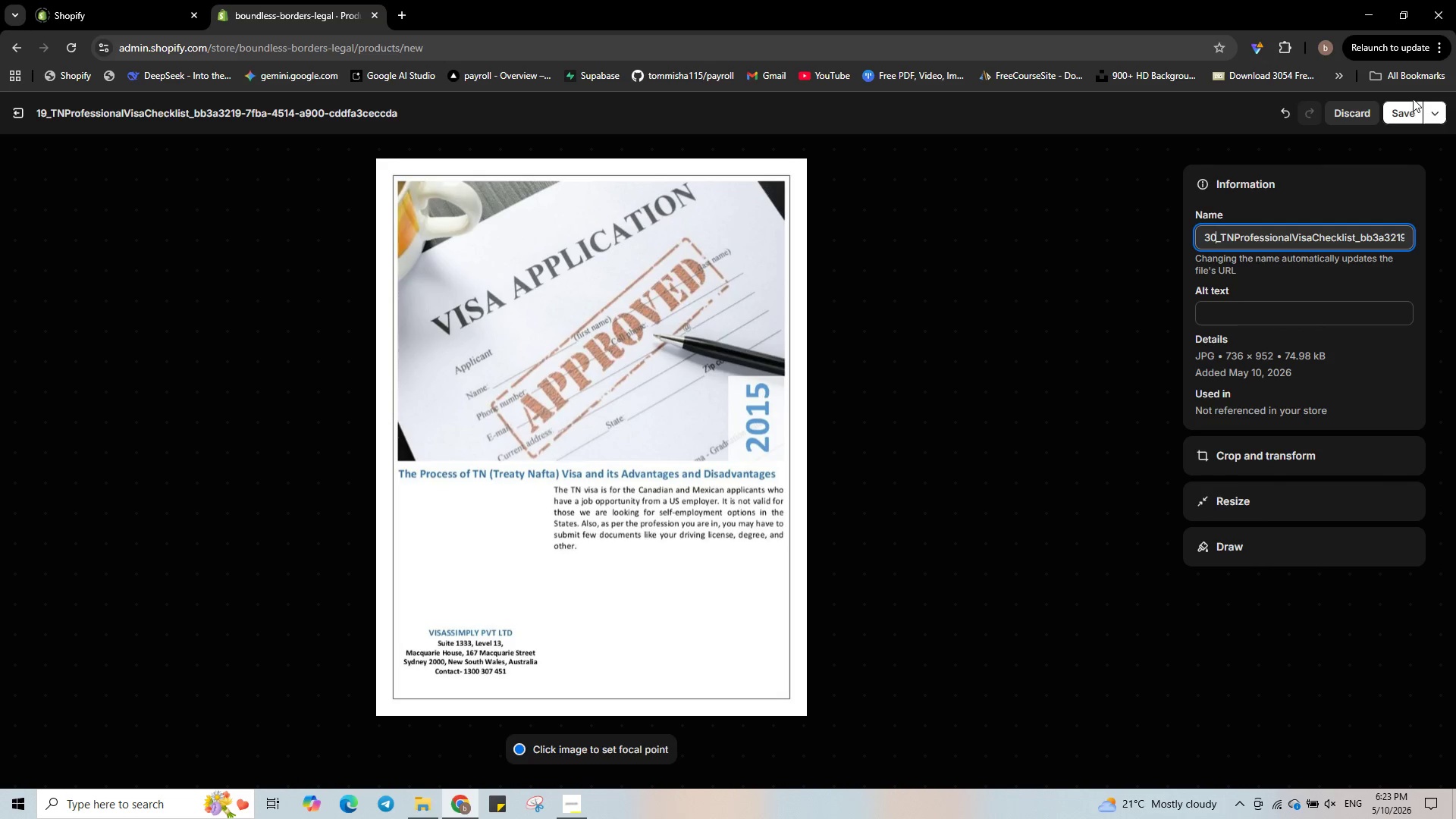 
left_click([1413, 109])
 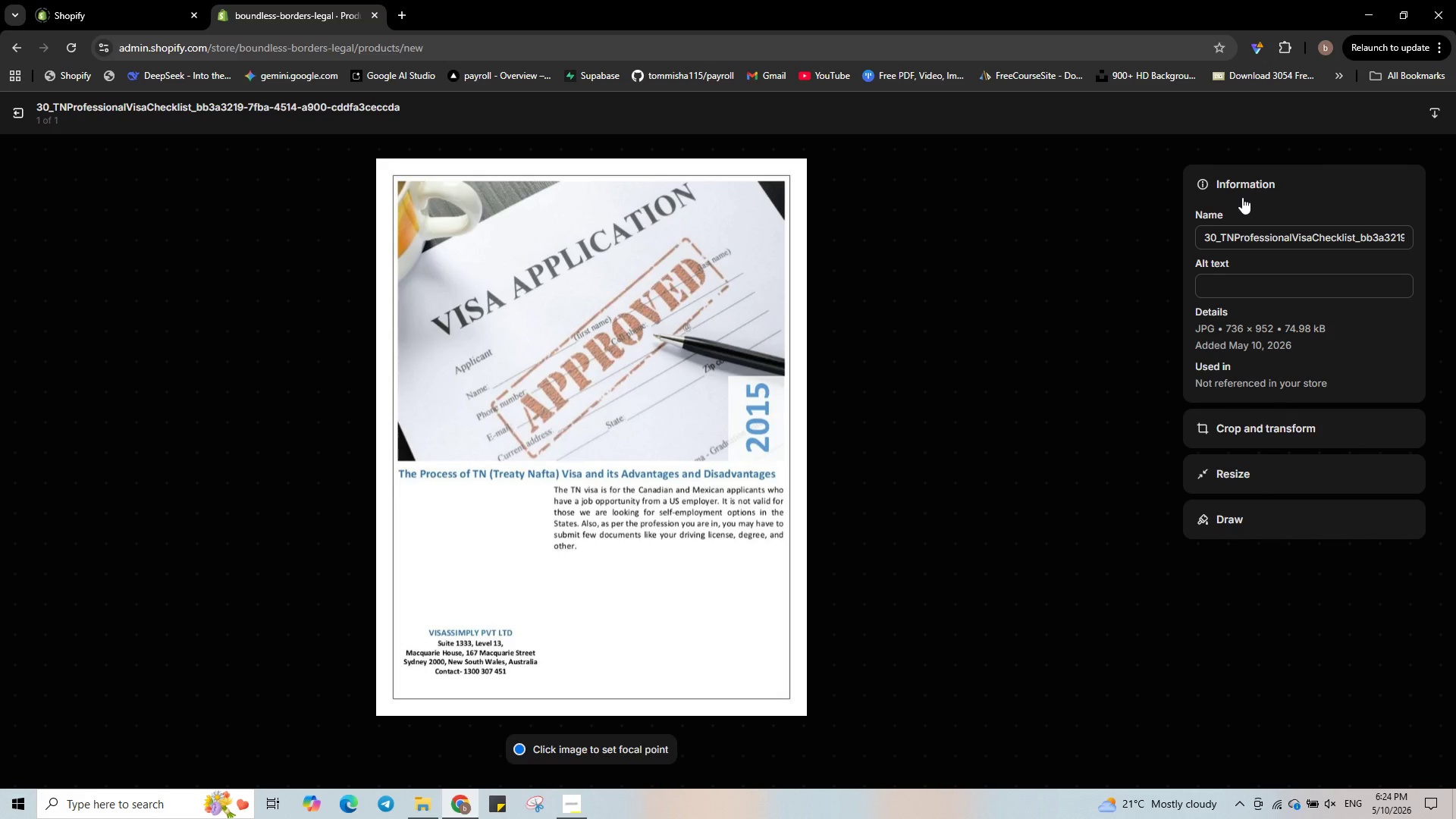 
wait(6.7)
 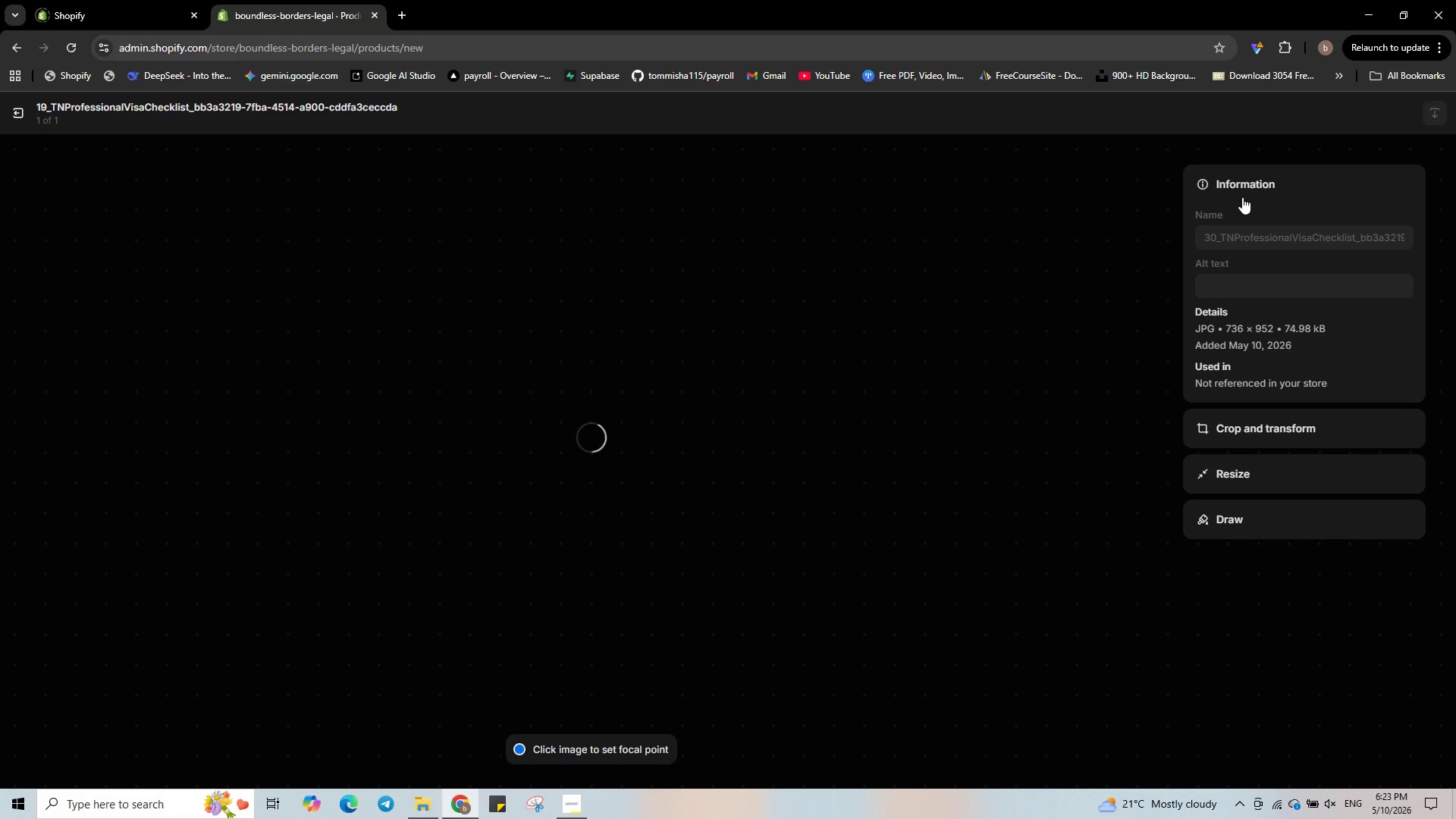 
mouse_move([23, 115])
 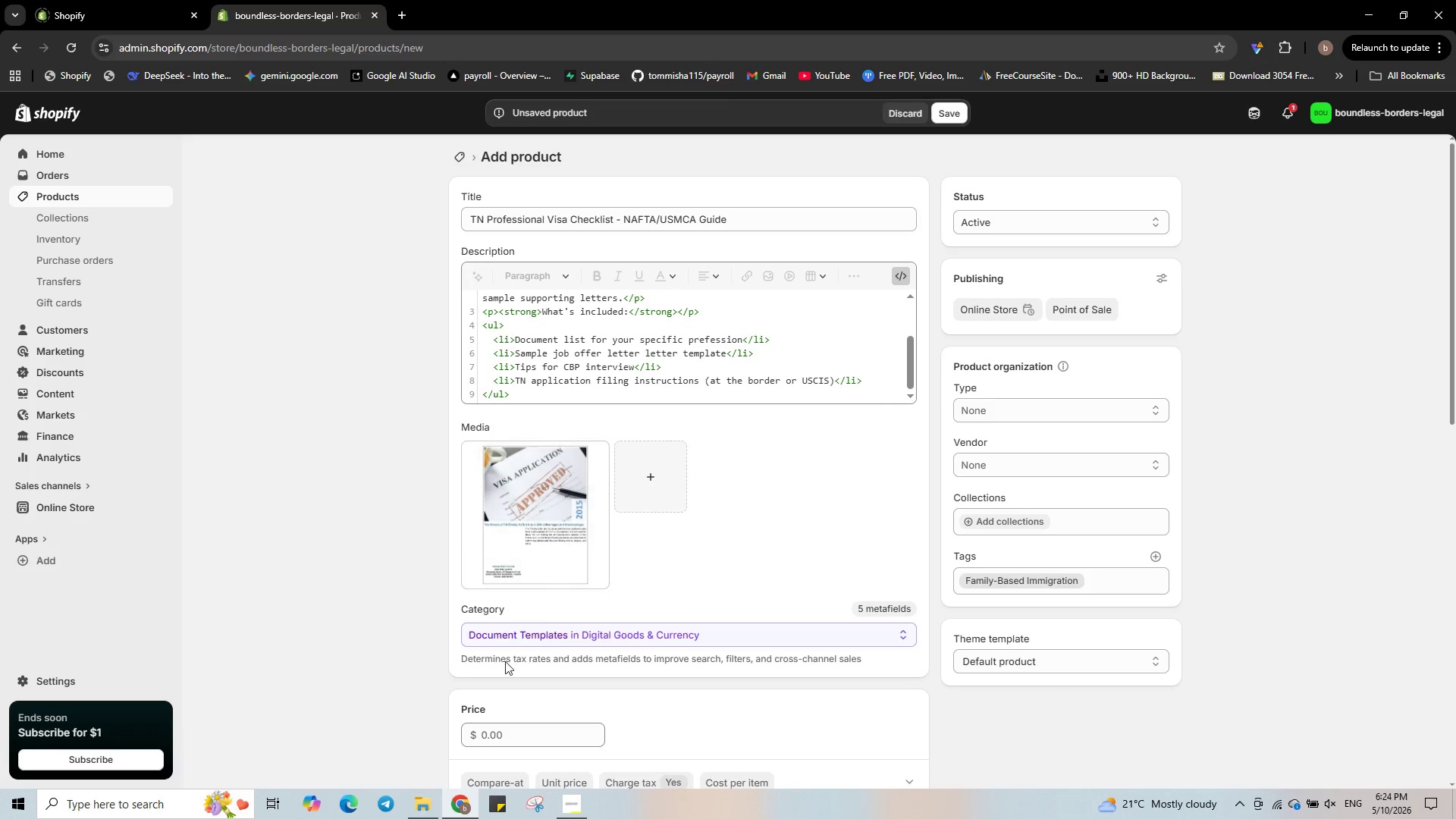 
scroll: coordinate [533, 648], scroll_direction: down, amount: 2.0
 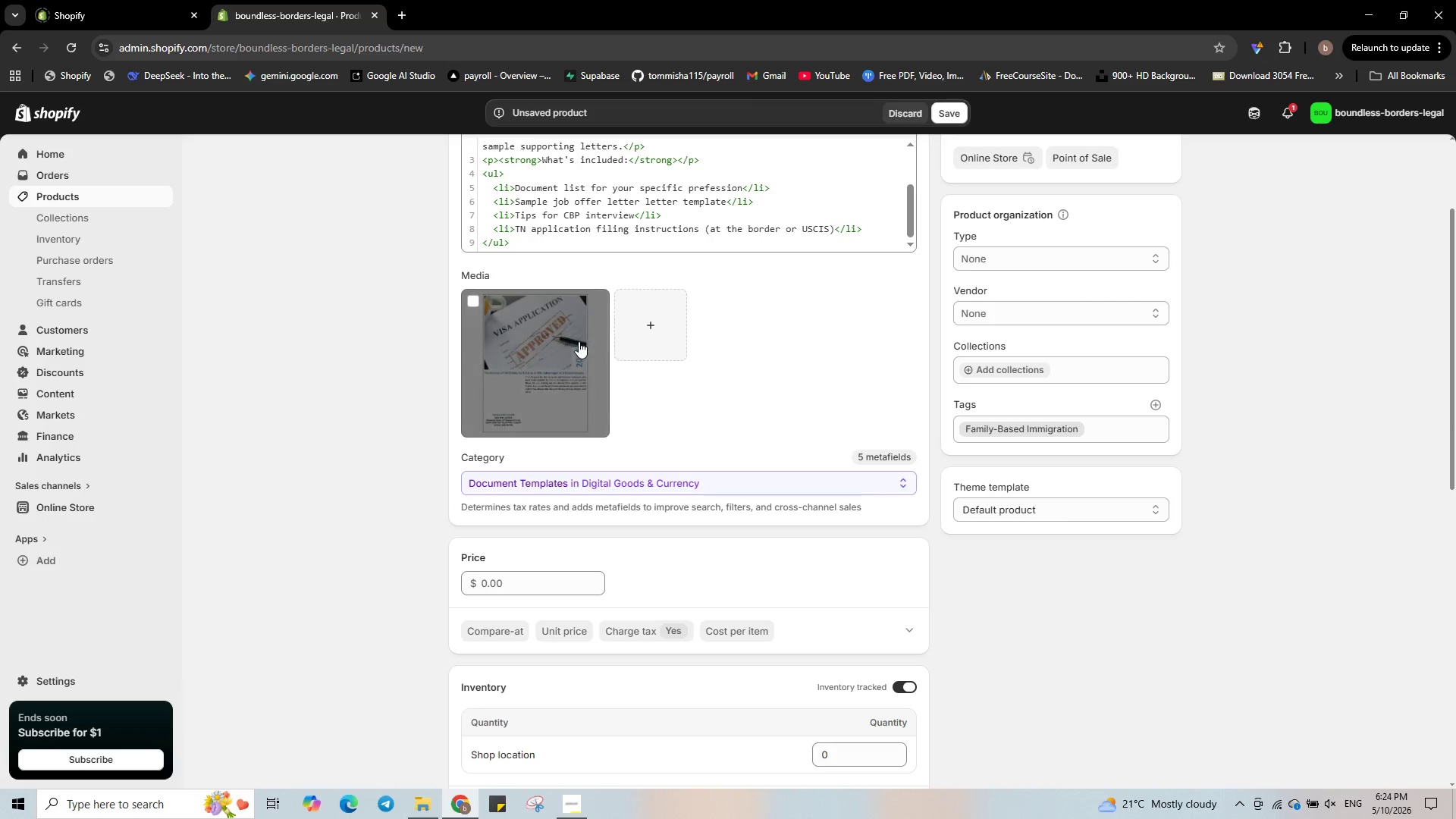 
left_click([578, 341])
 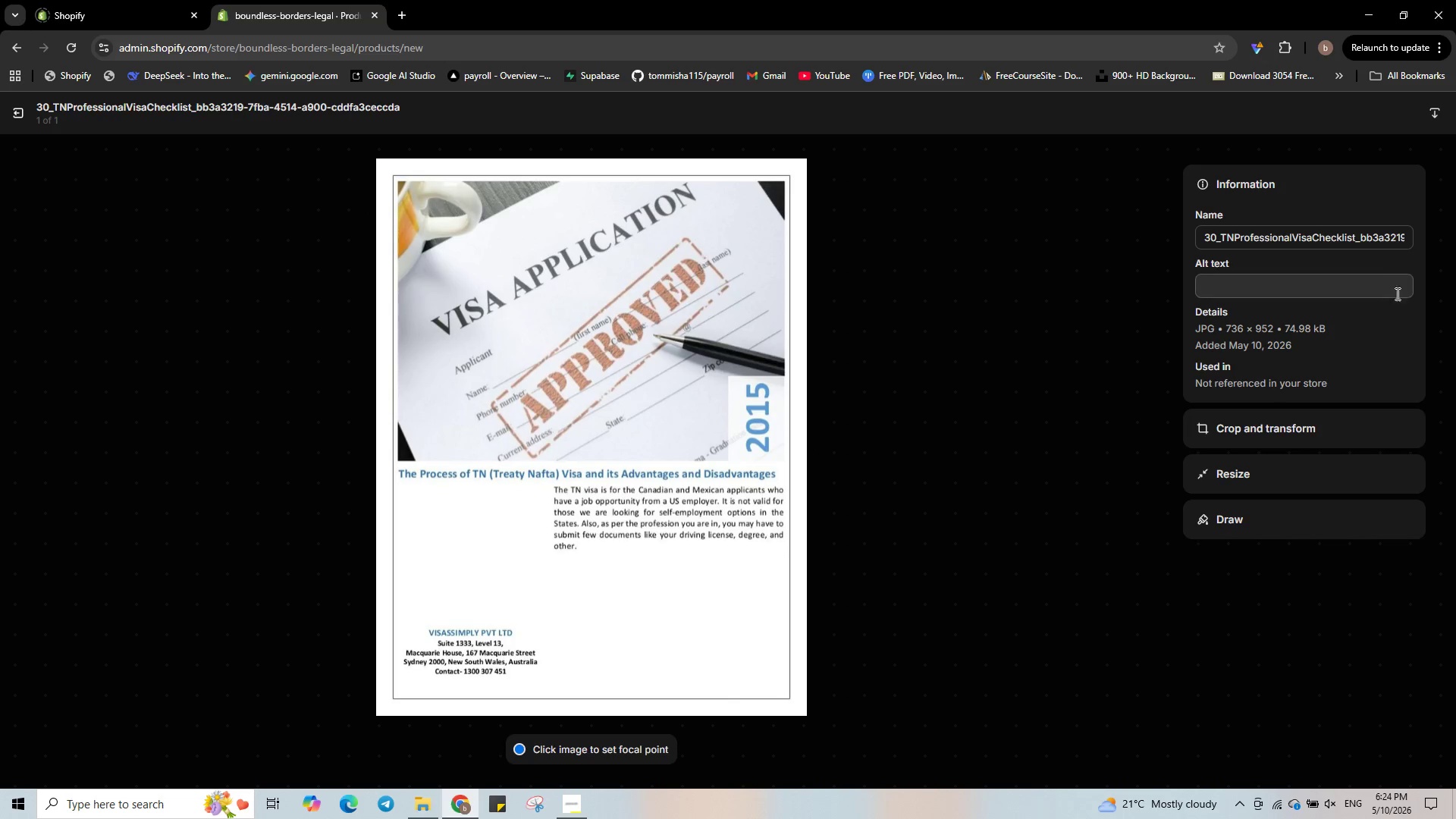 
left_click([1361, 293])
 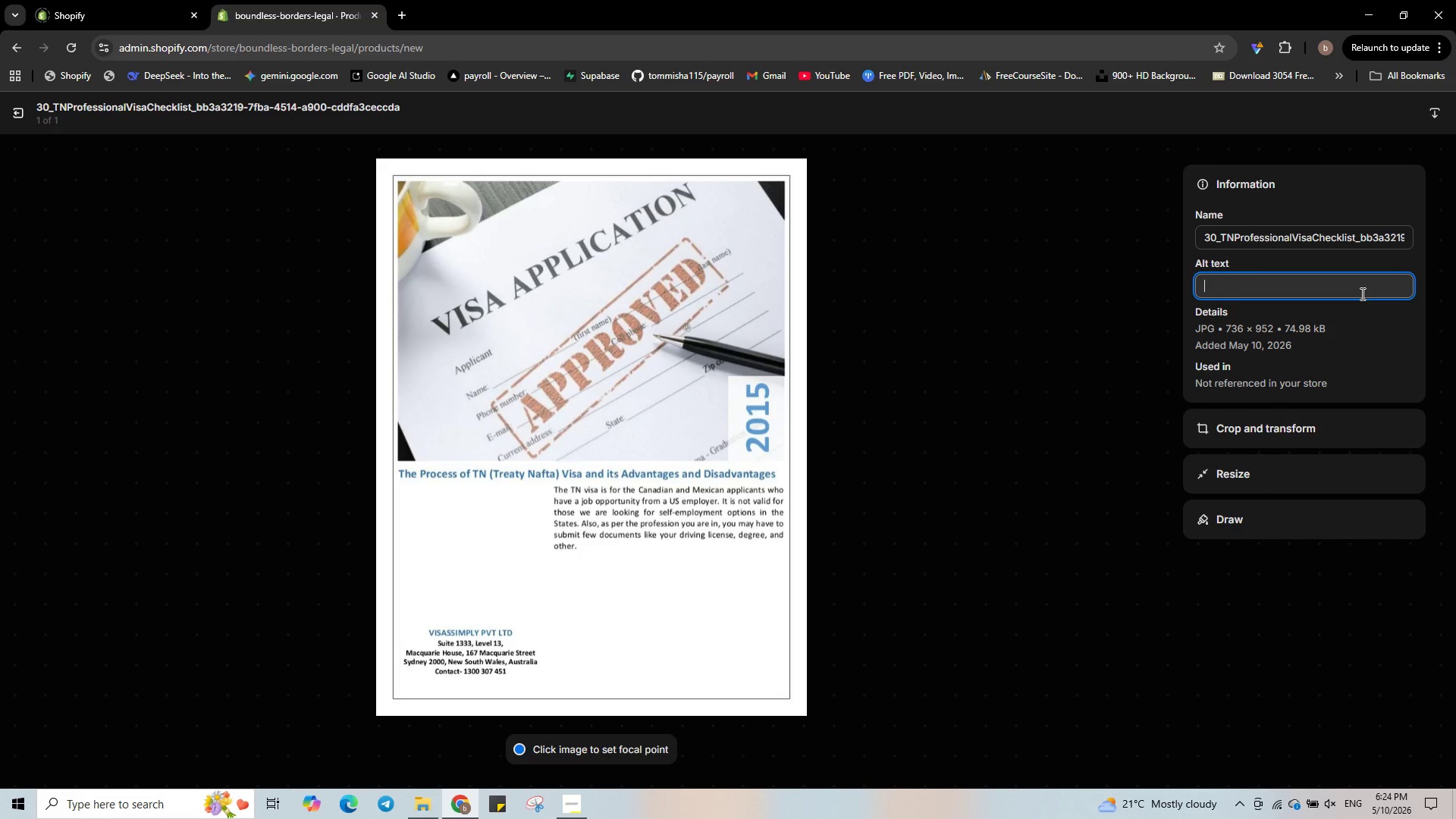 
type(TN professional visa checklist icon - family immigration legal service)
 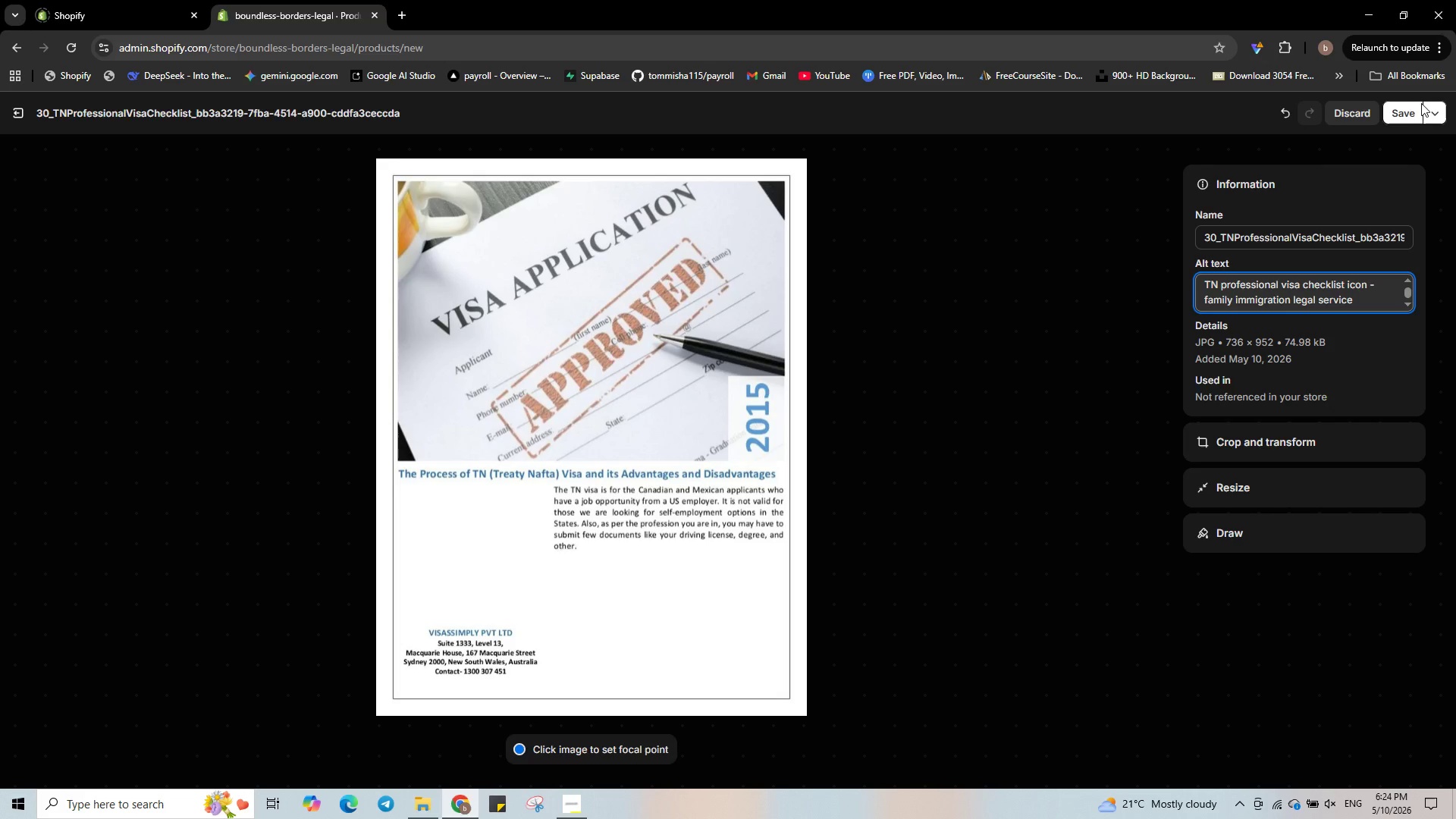 
left_click([1410, 109])
 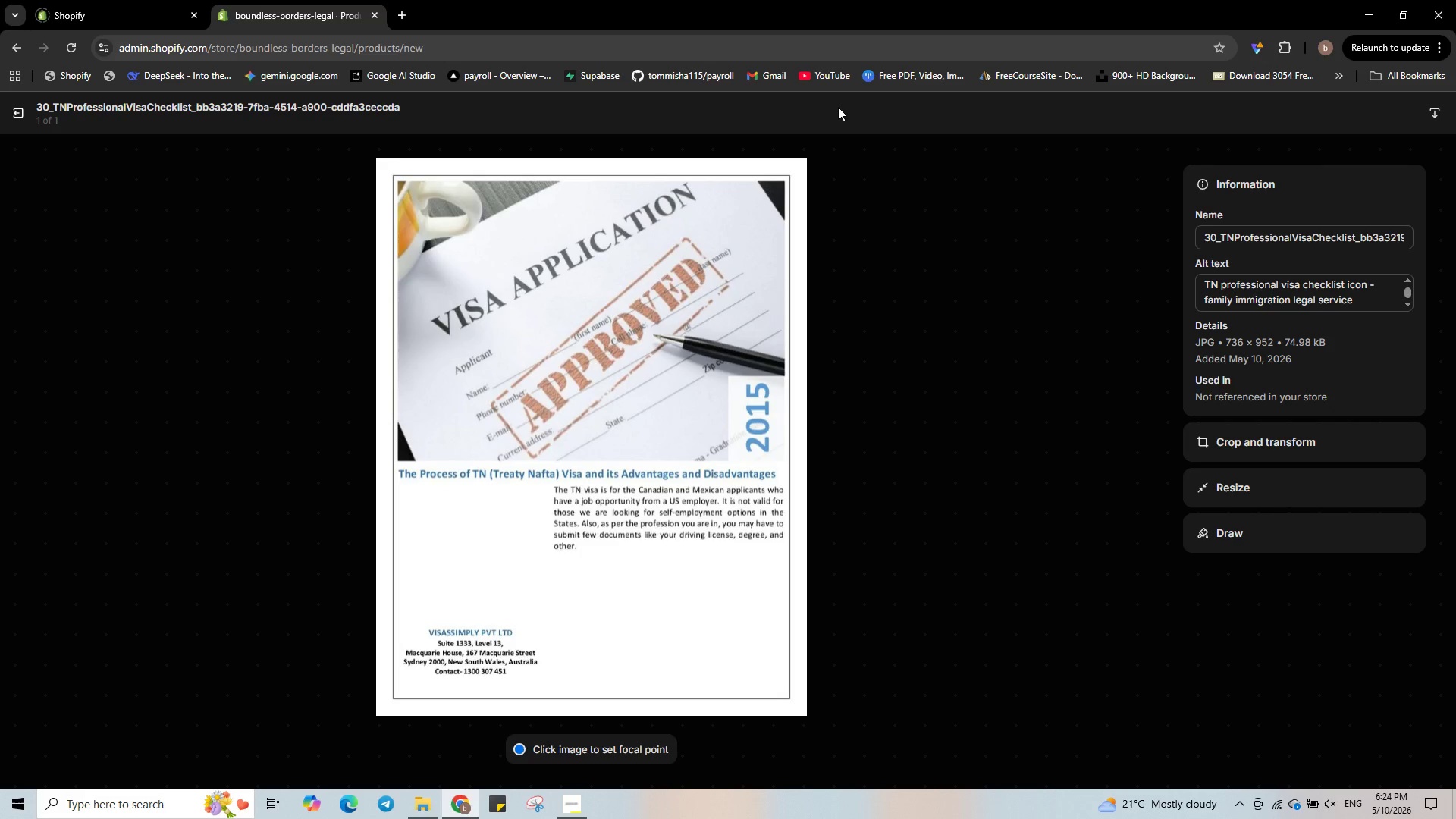 
wait(7.25)
 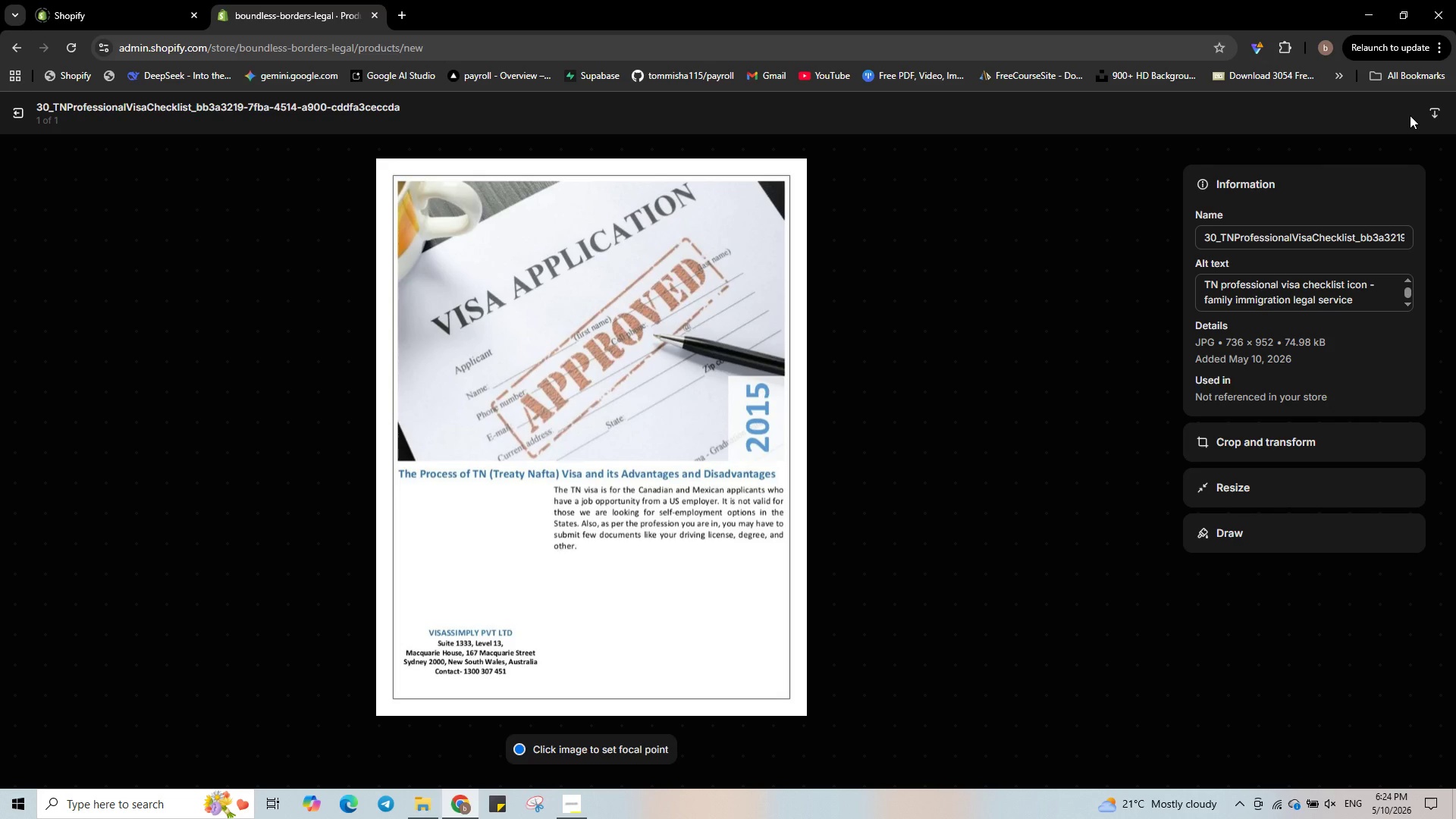 
double_click([11, 115])
 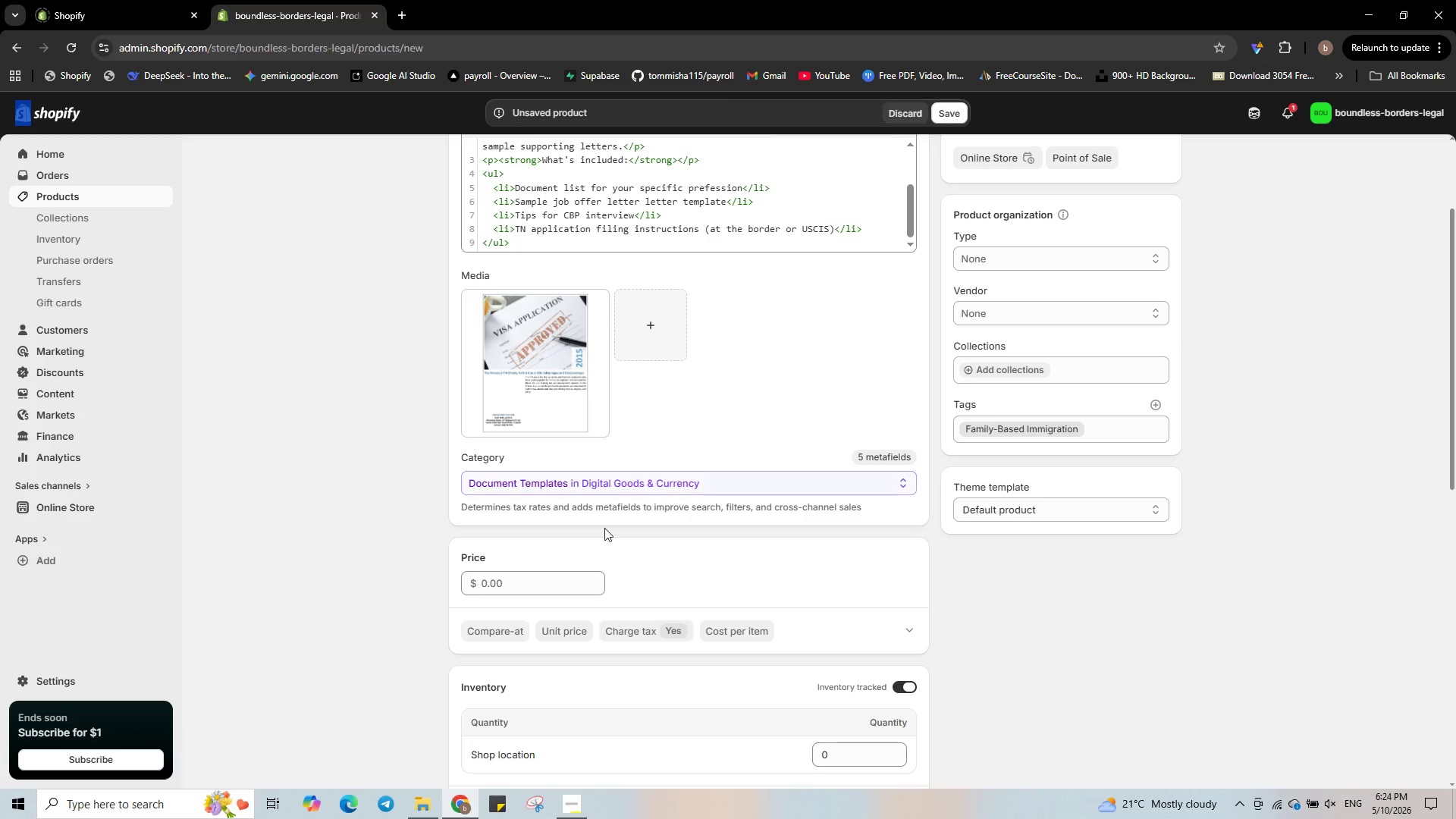 
scroll: coordinate [577, 547], scroll_direction: down, amount: 1.0
 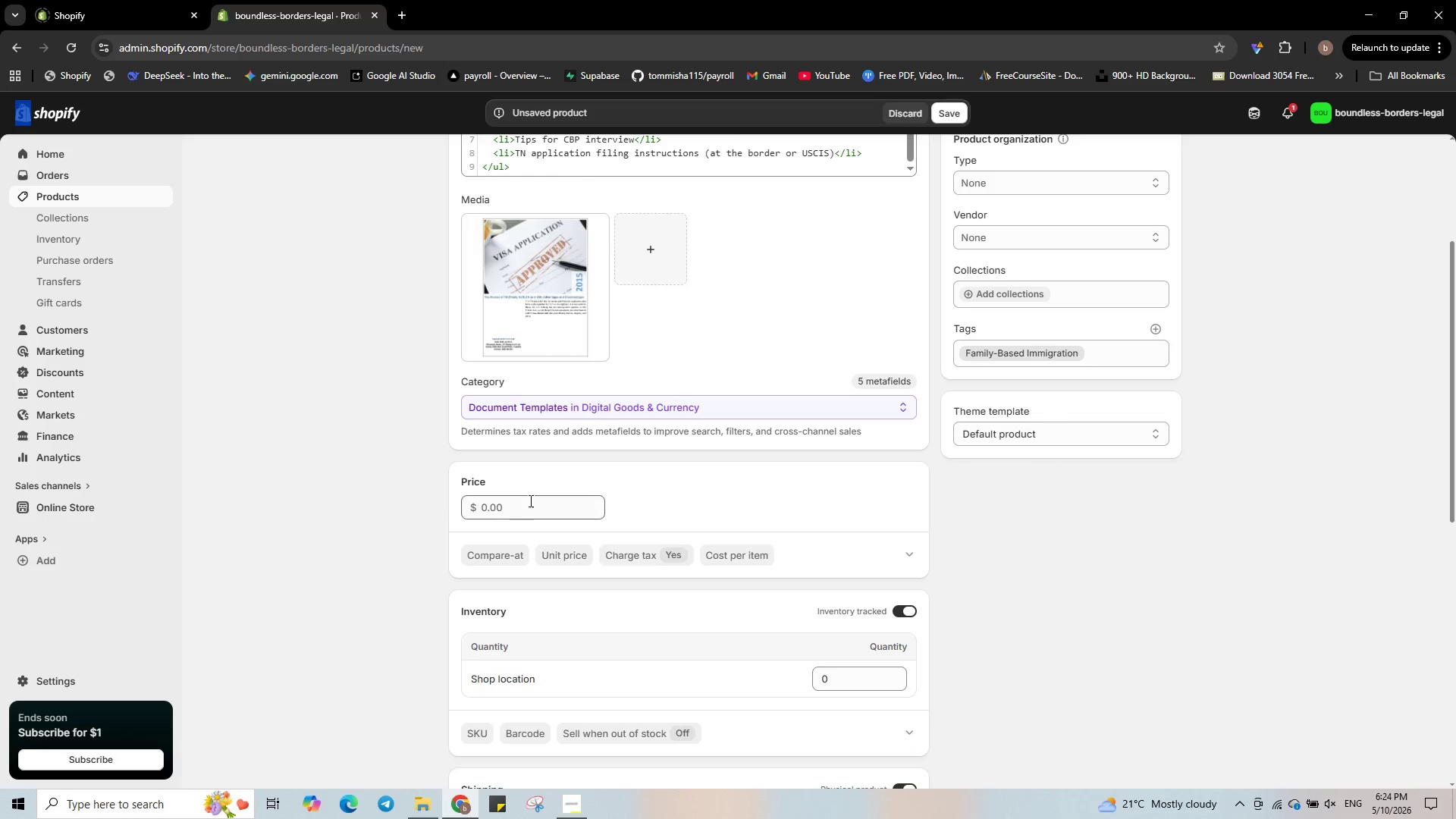 
left_click([529, 504])
 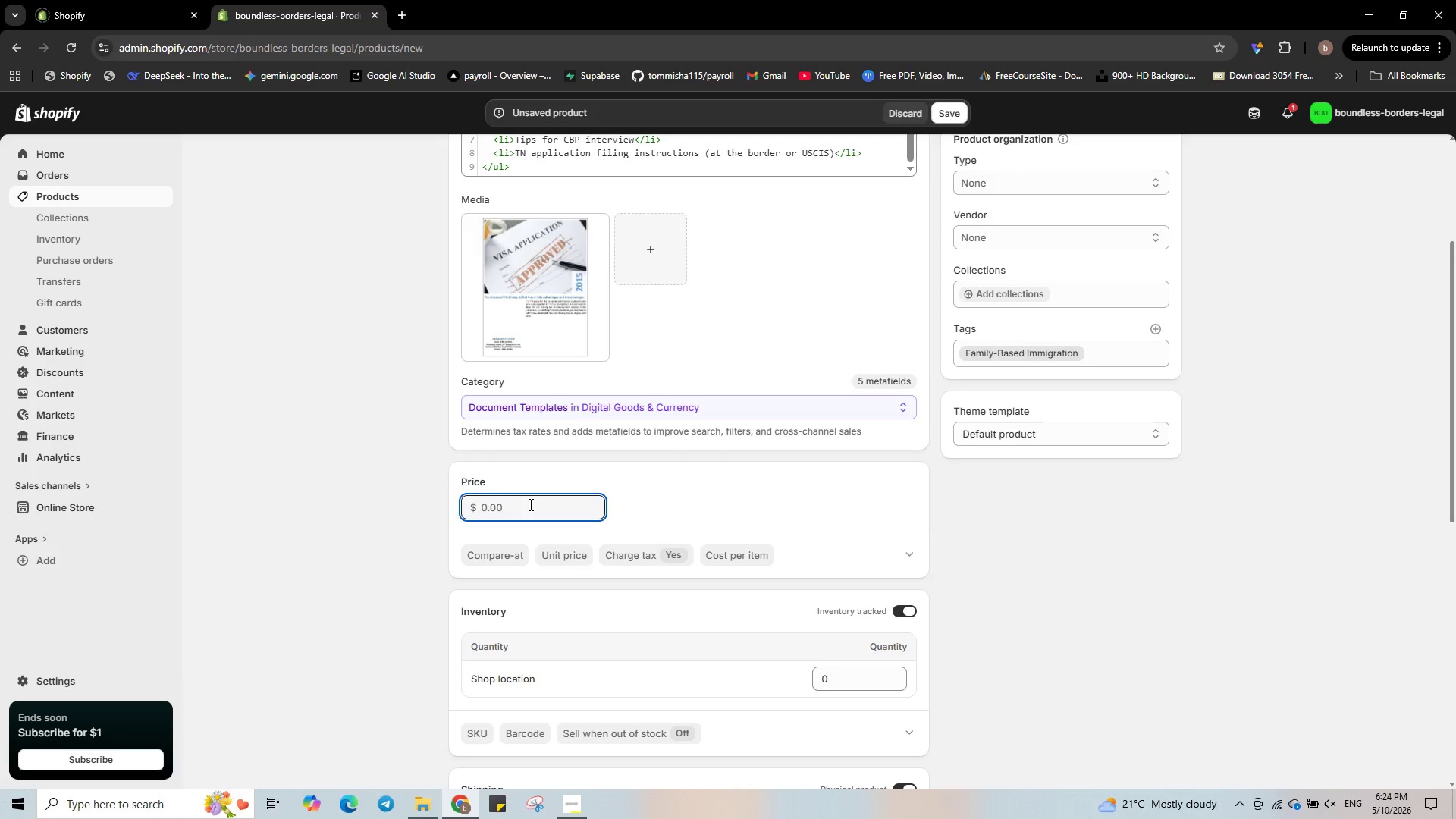 
key(Numpad8)
 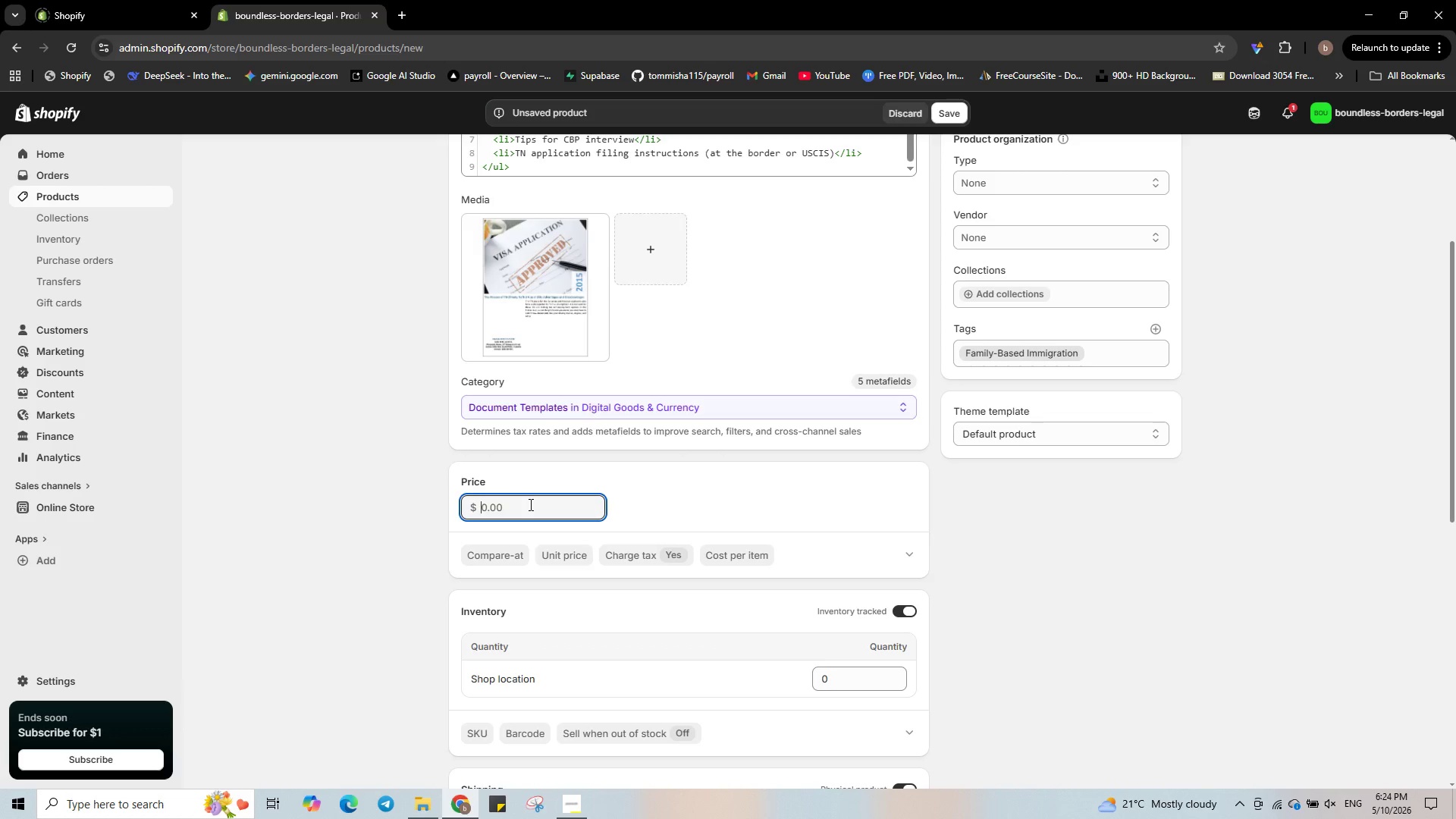 
key(Numpad0)
 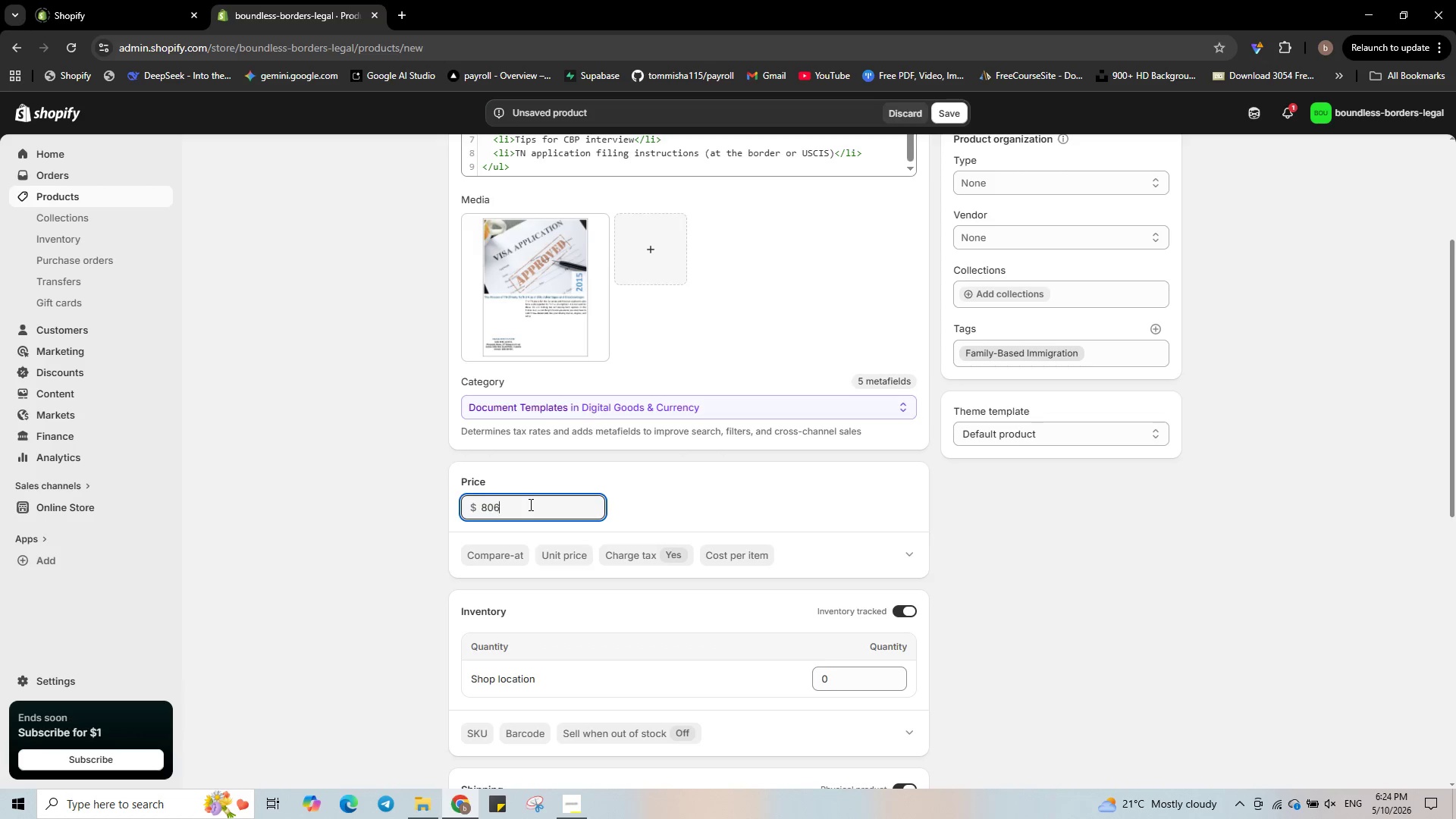 
key(Numpad6)
 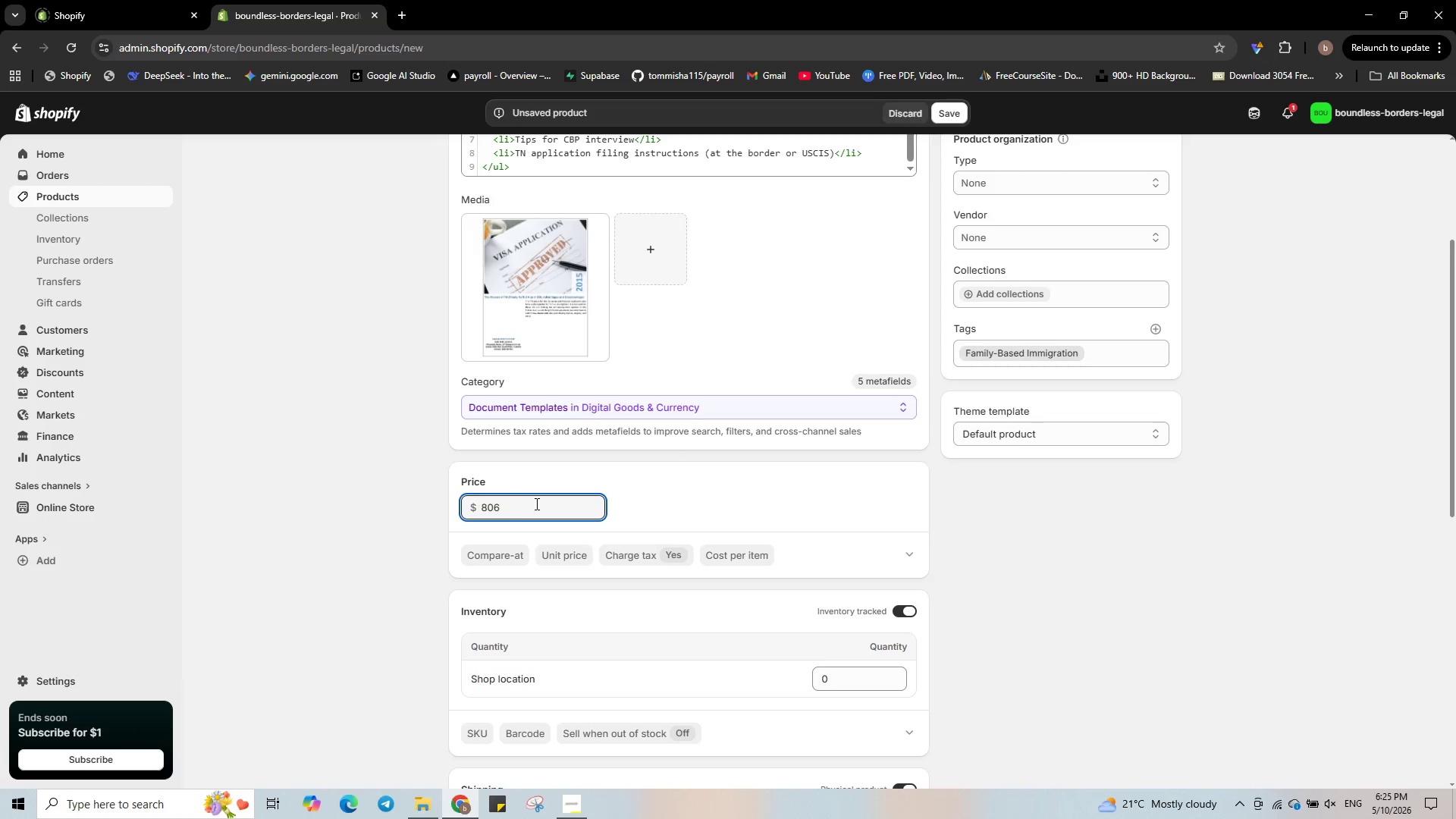 
scroll: coordinate [537, 504], scroll_direction: down, amount: 2.0
 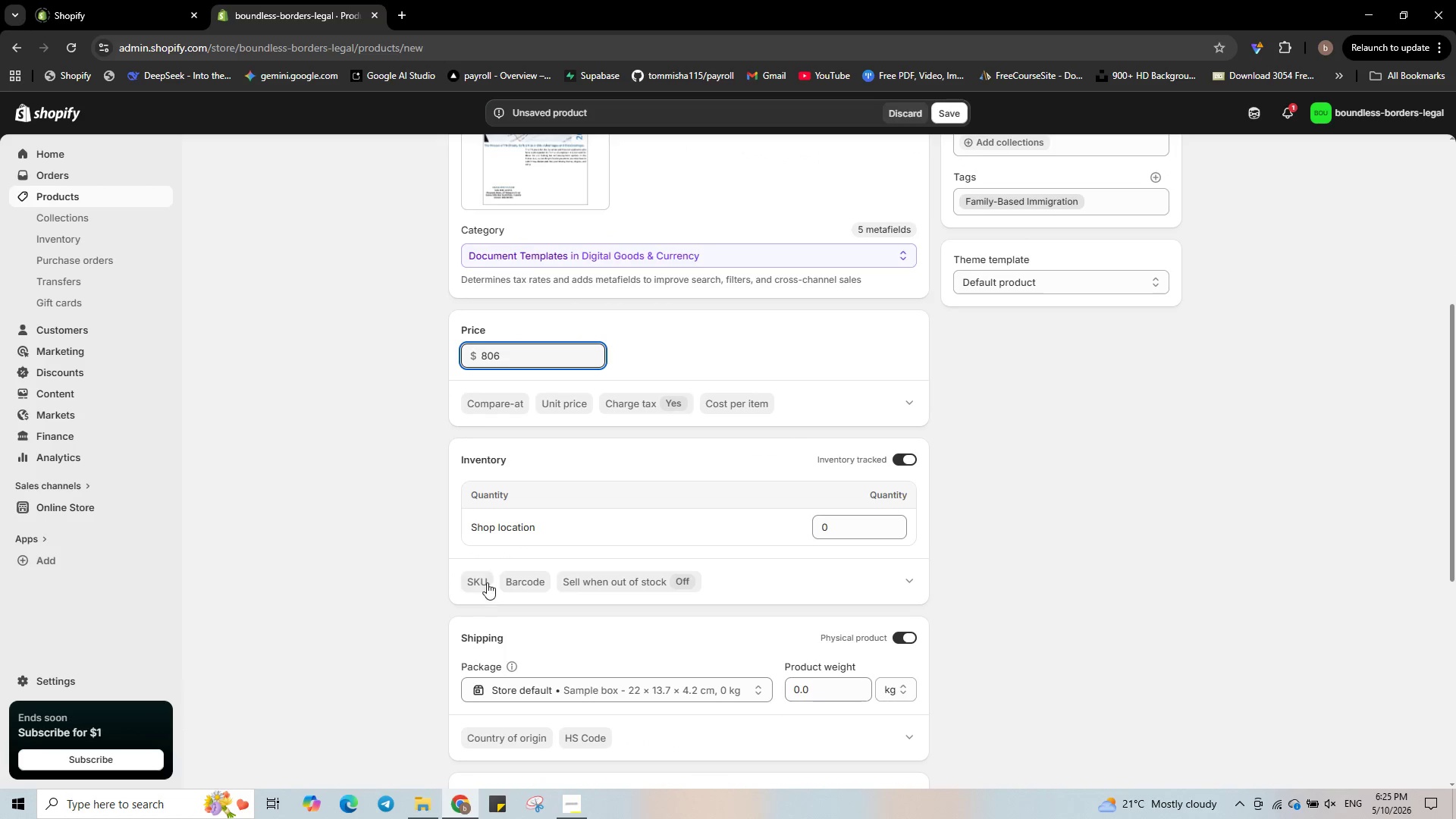 
left_click([487, 575])
 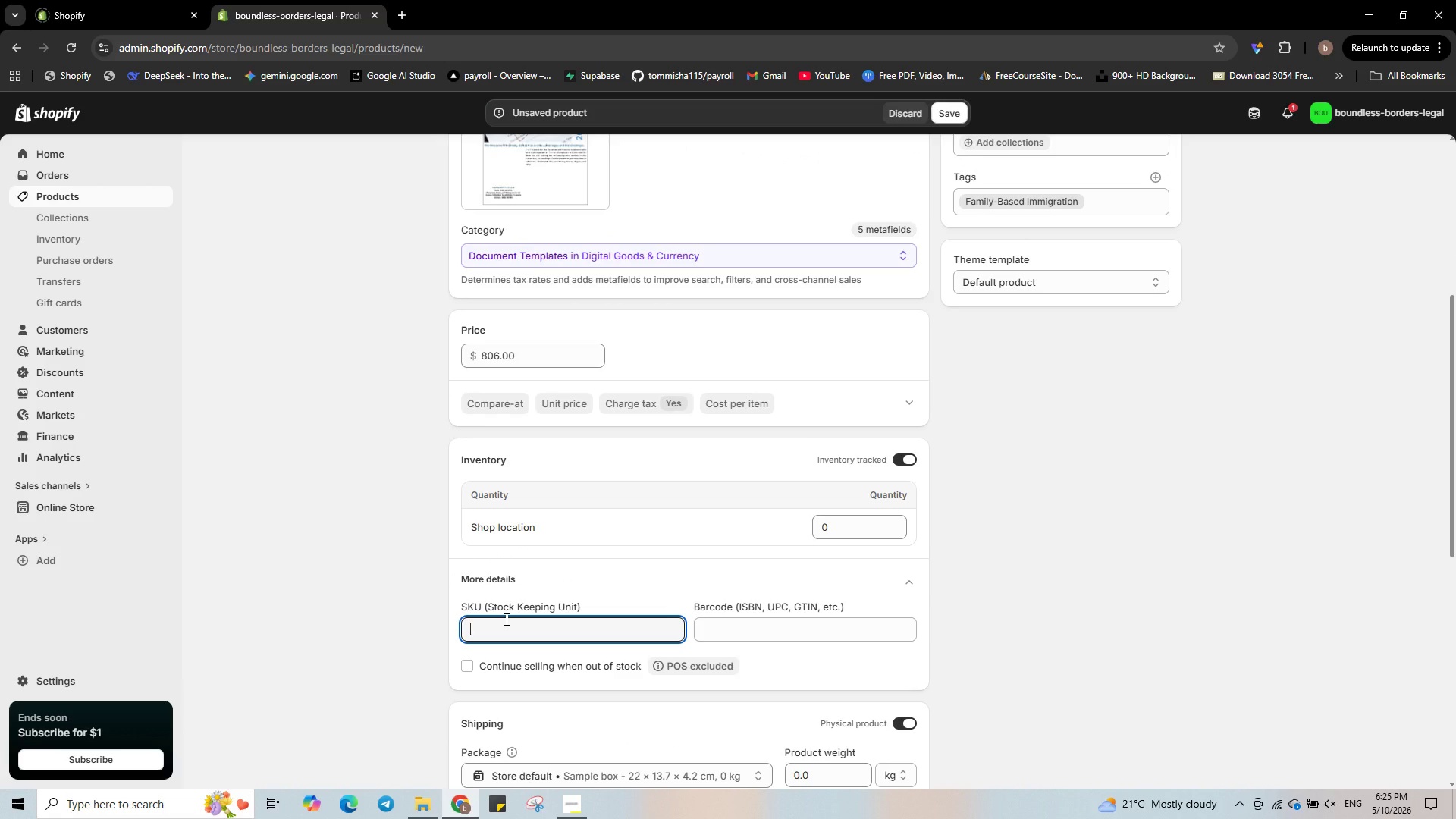 
type(BBL-0030)
 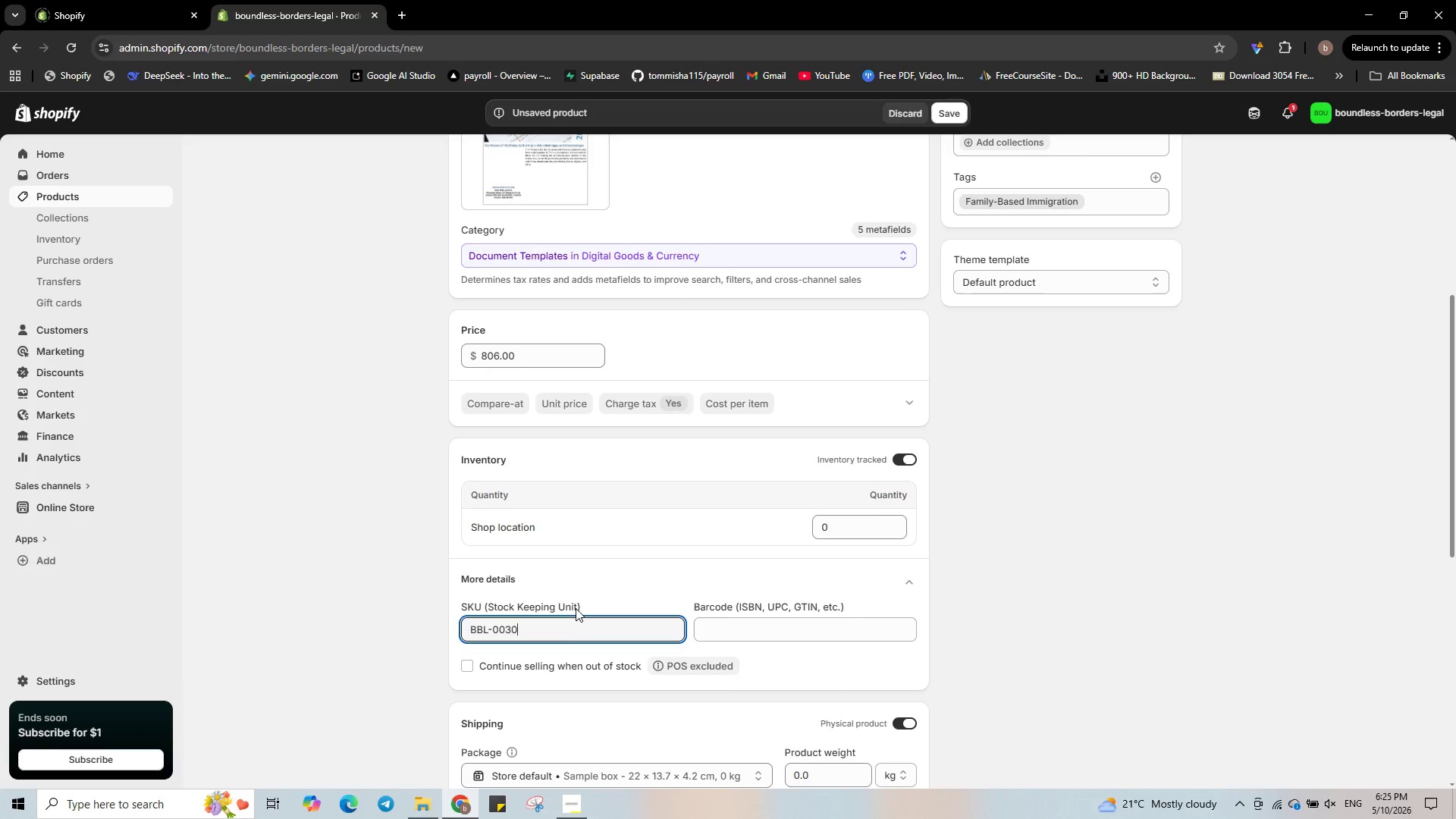 
scroll: coordinate [610, 602], scroll_direction: down, amount: 9.0
 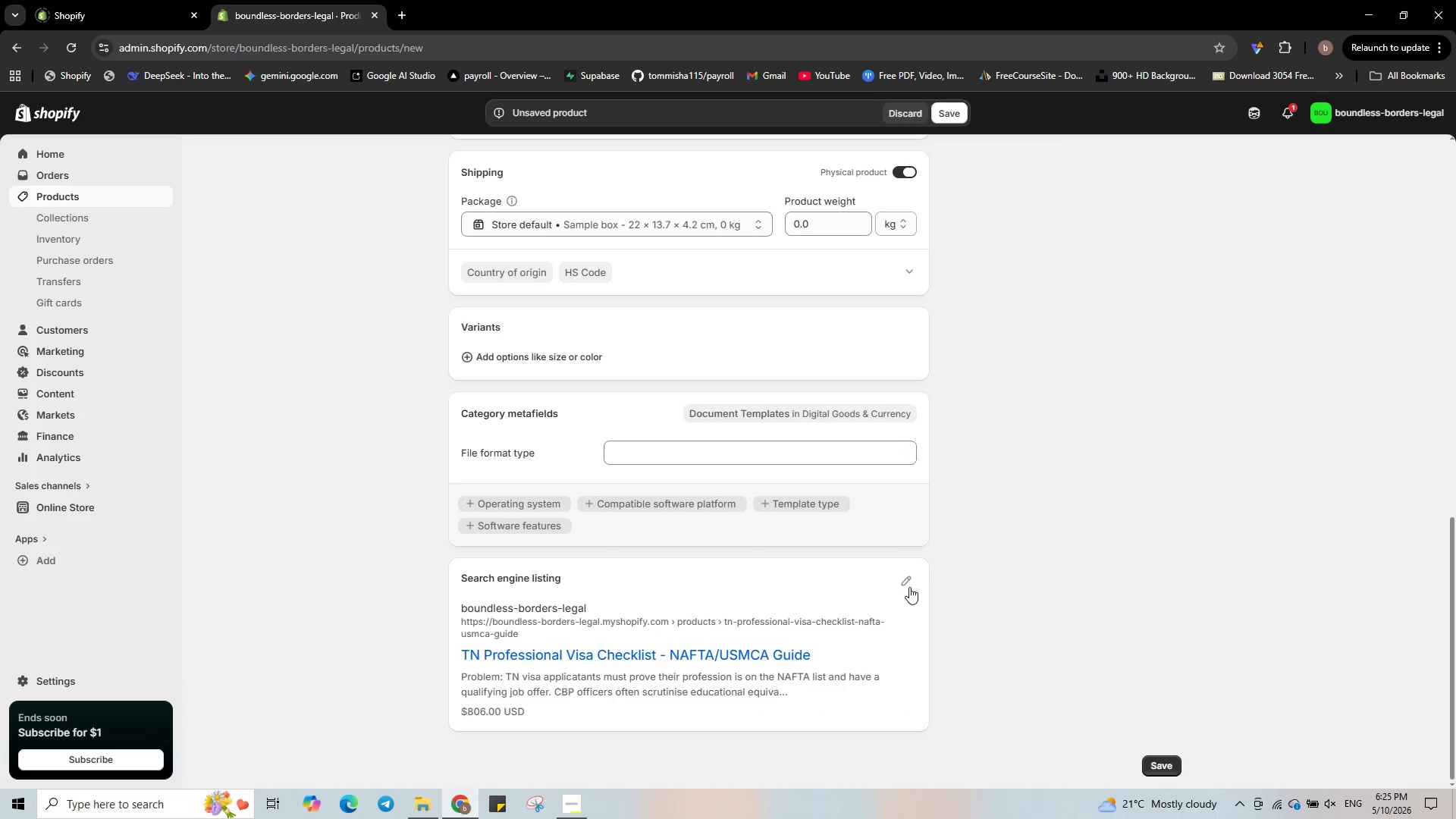 
left_click([907, 585])
 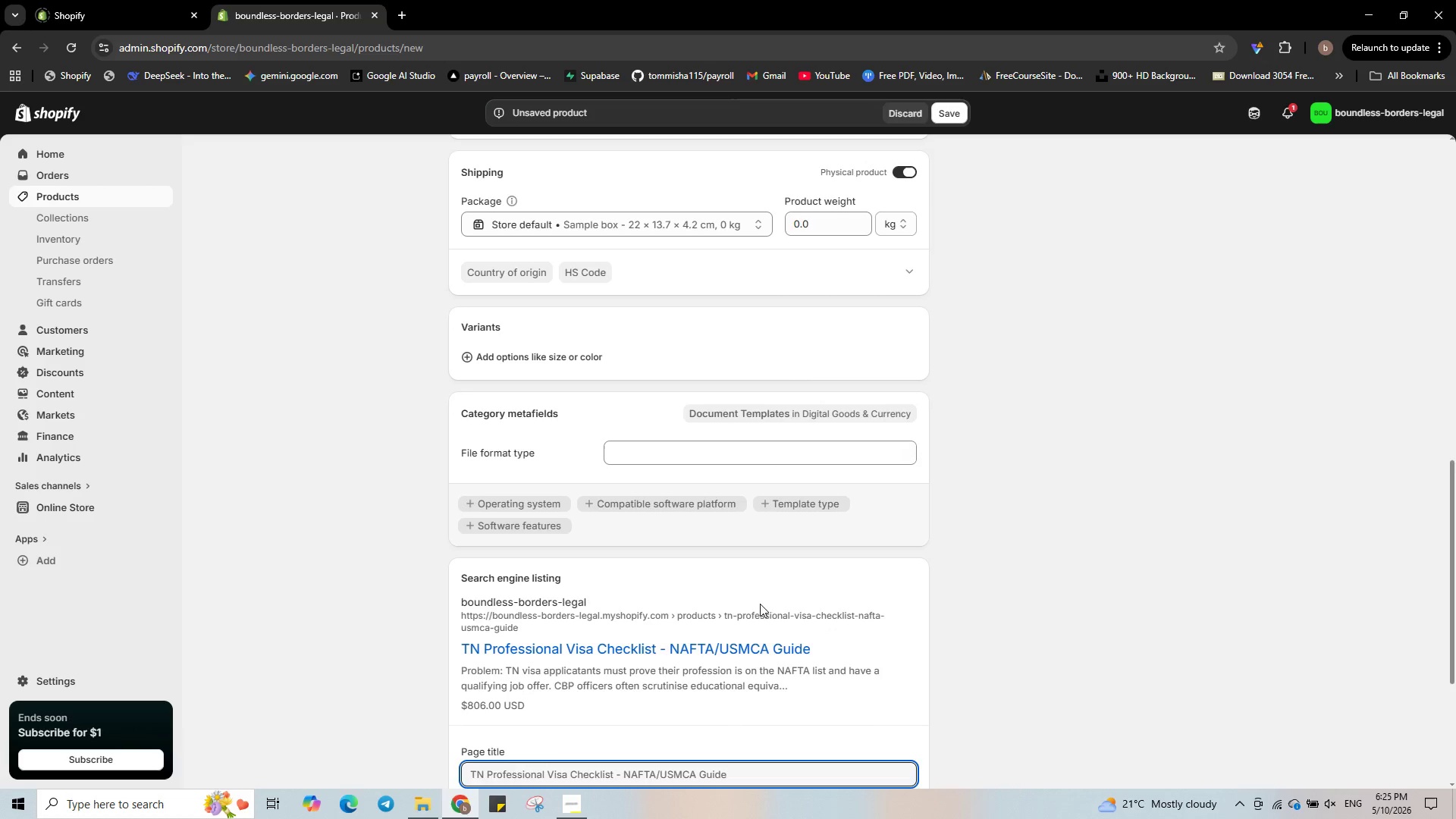 
scroll: coordinate [757, 605], scroll_direction: down, amount: 2.0
 